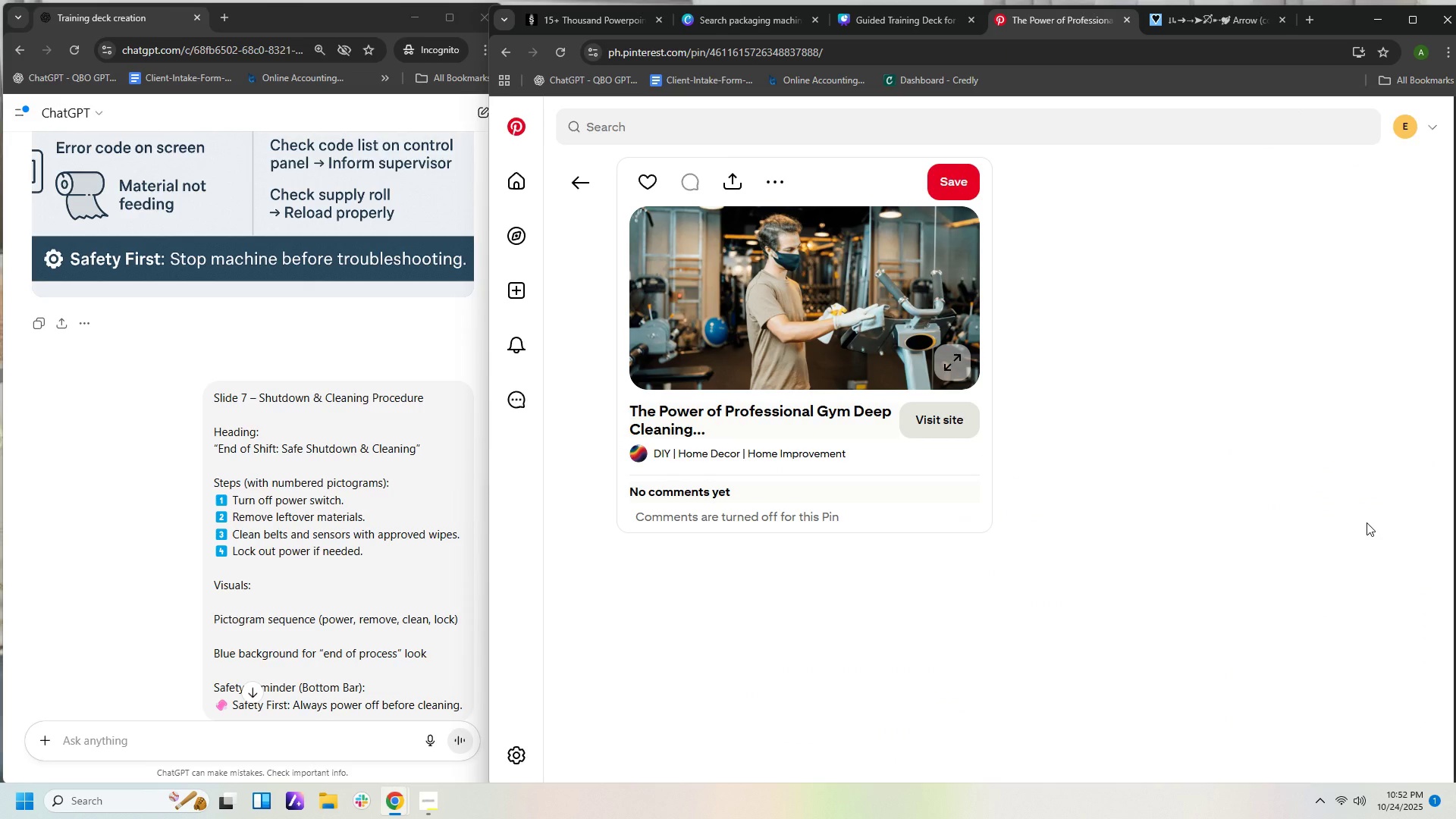 
wait(9.68)
 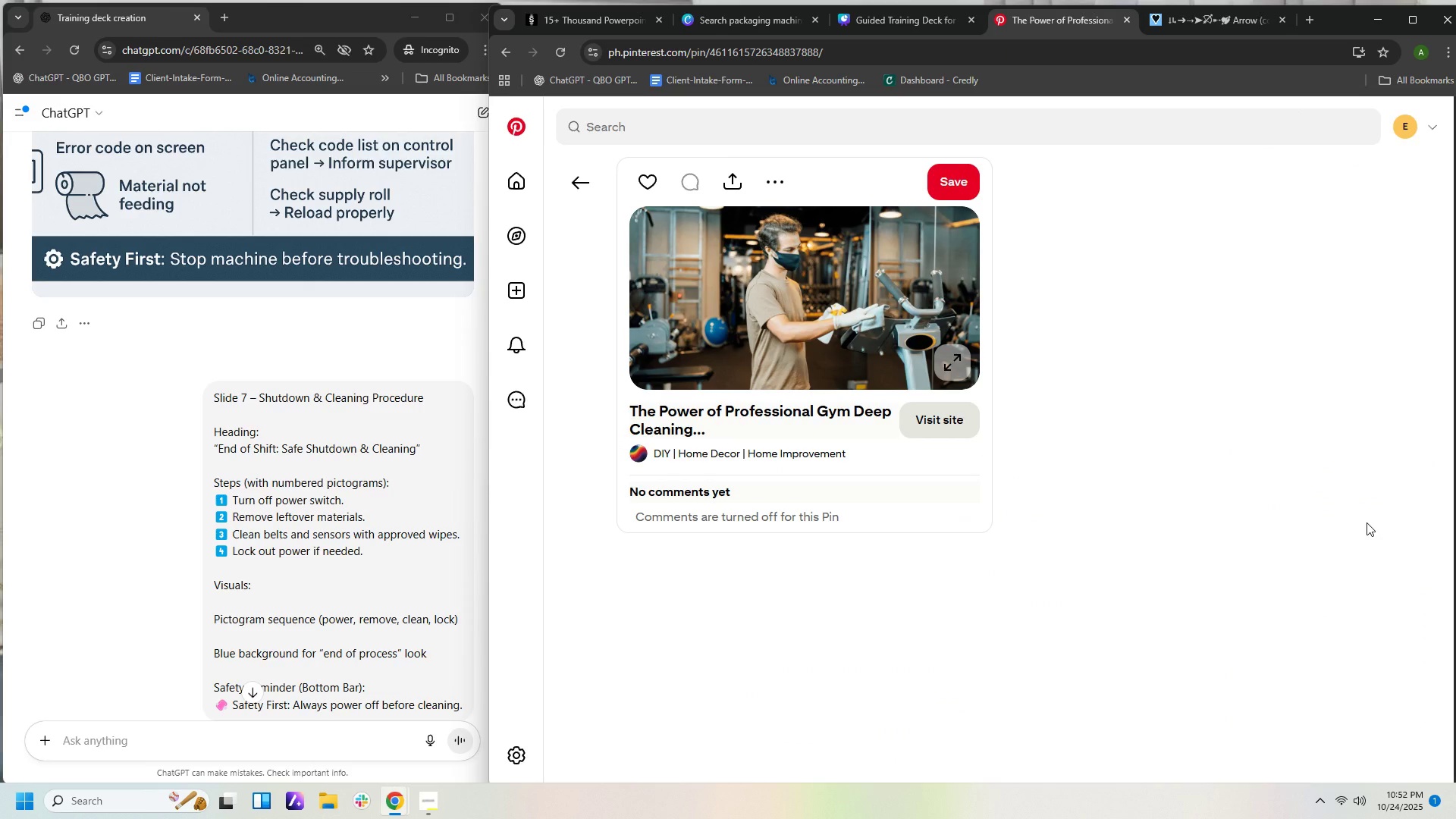 
left_click([587, 183])
 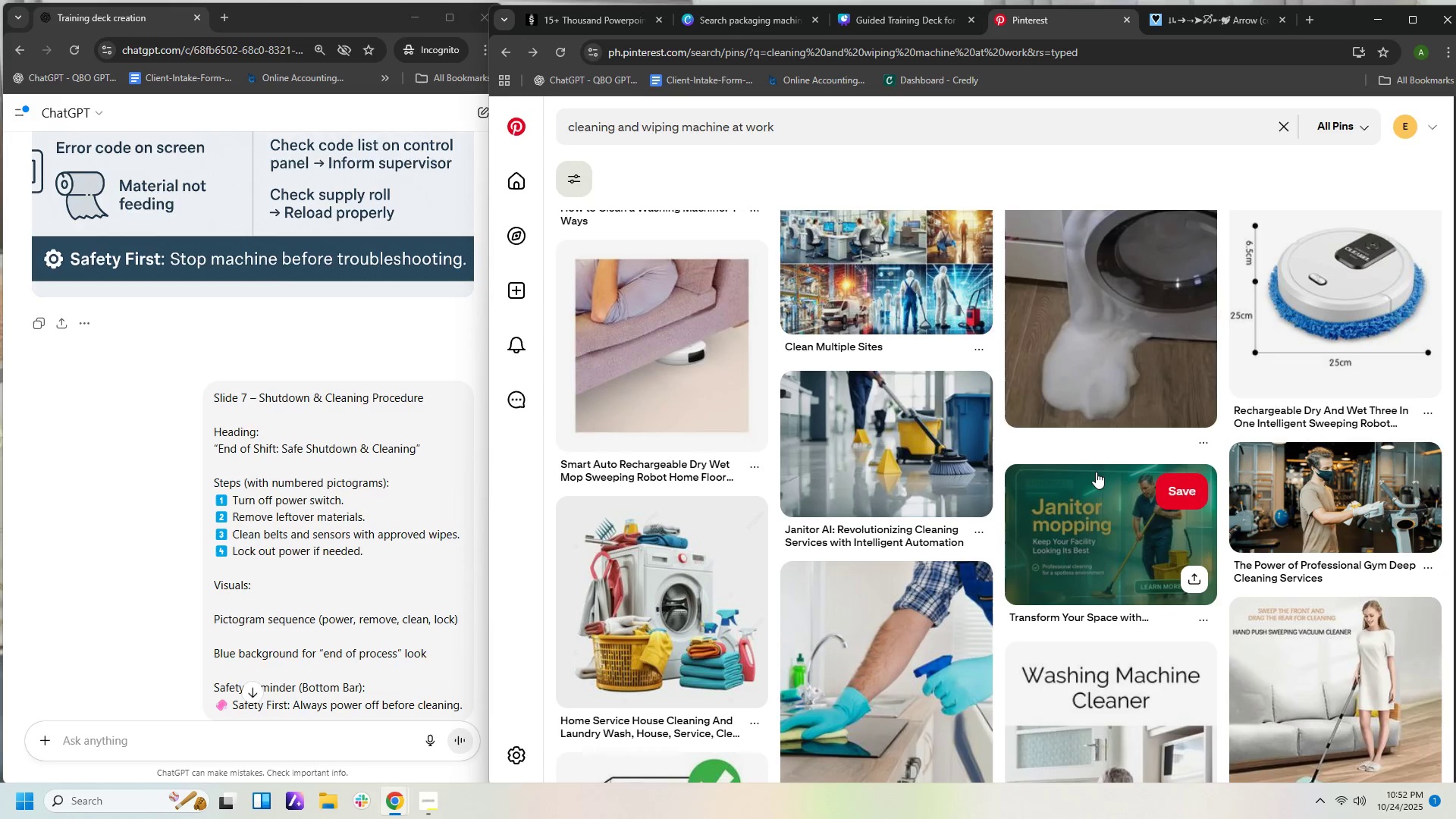 
scroll: coordinate [1098, 491], scroll_direction: down, amount: 22.0
 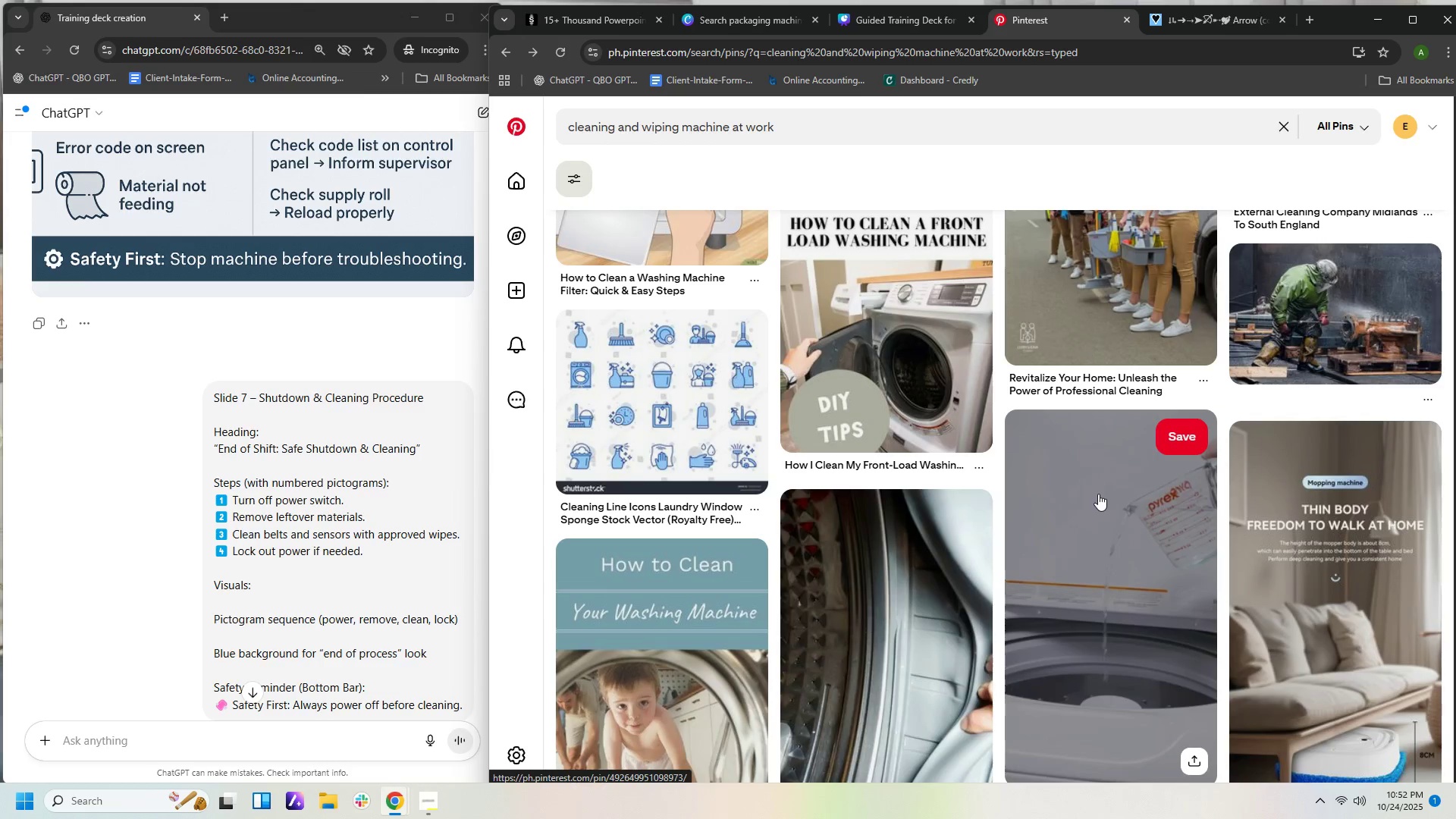 
scroll: coordinate [1101, 486], scroll_direction: down, amount: 34.0
 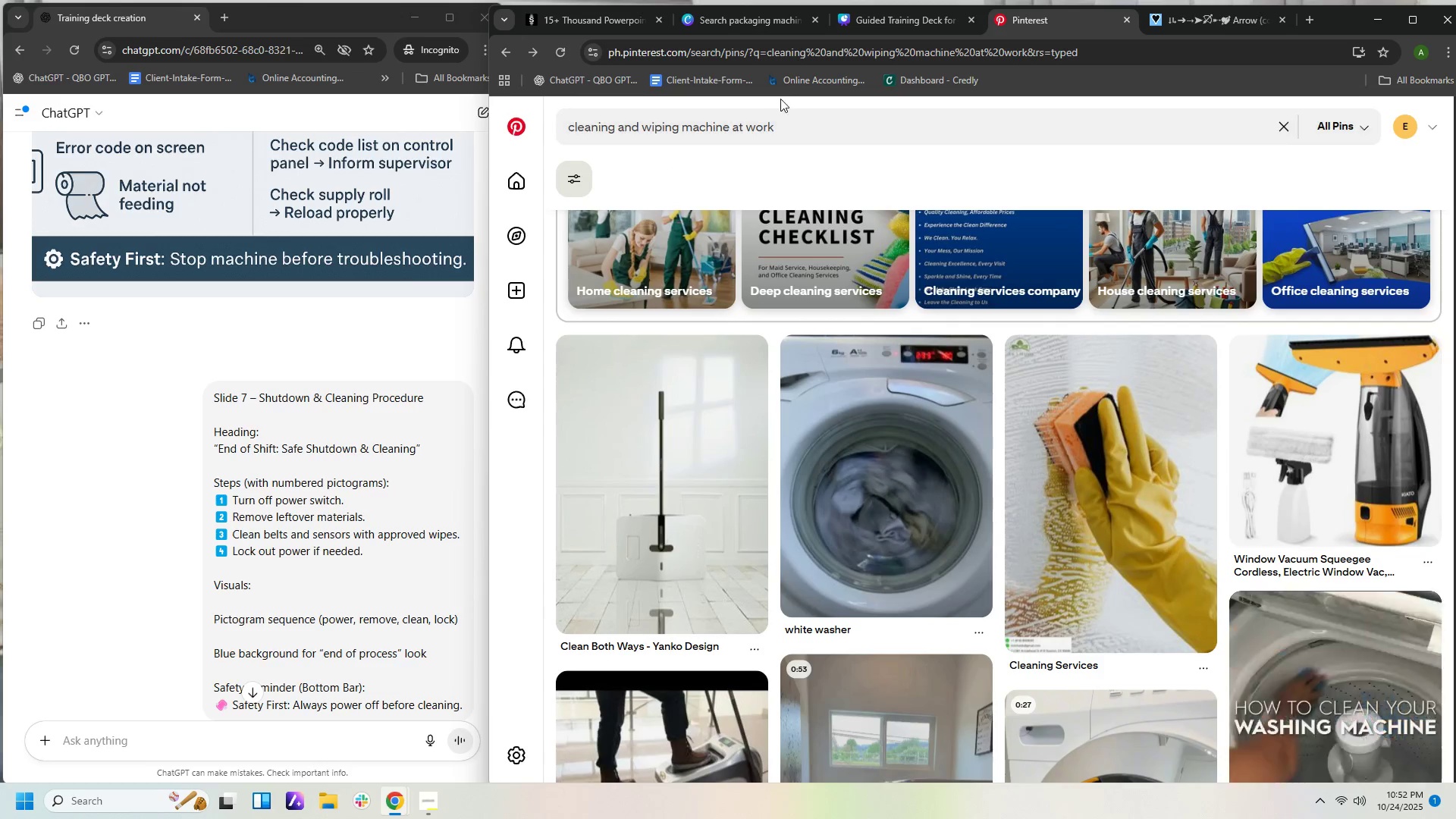 
left_click([927, 32])
 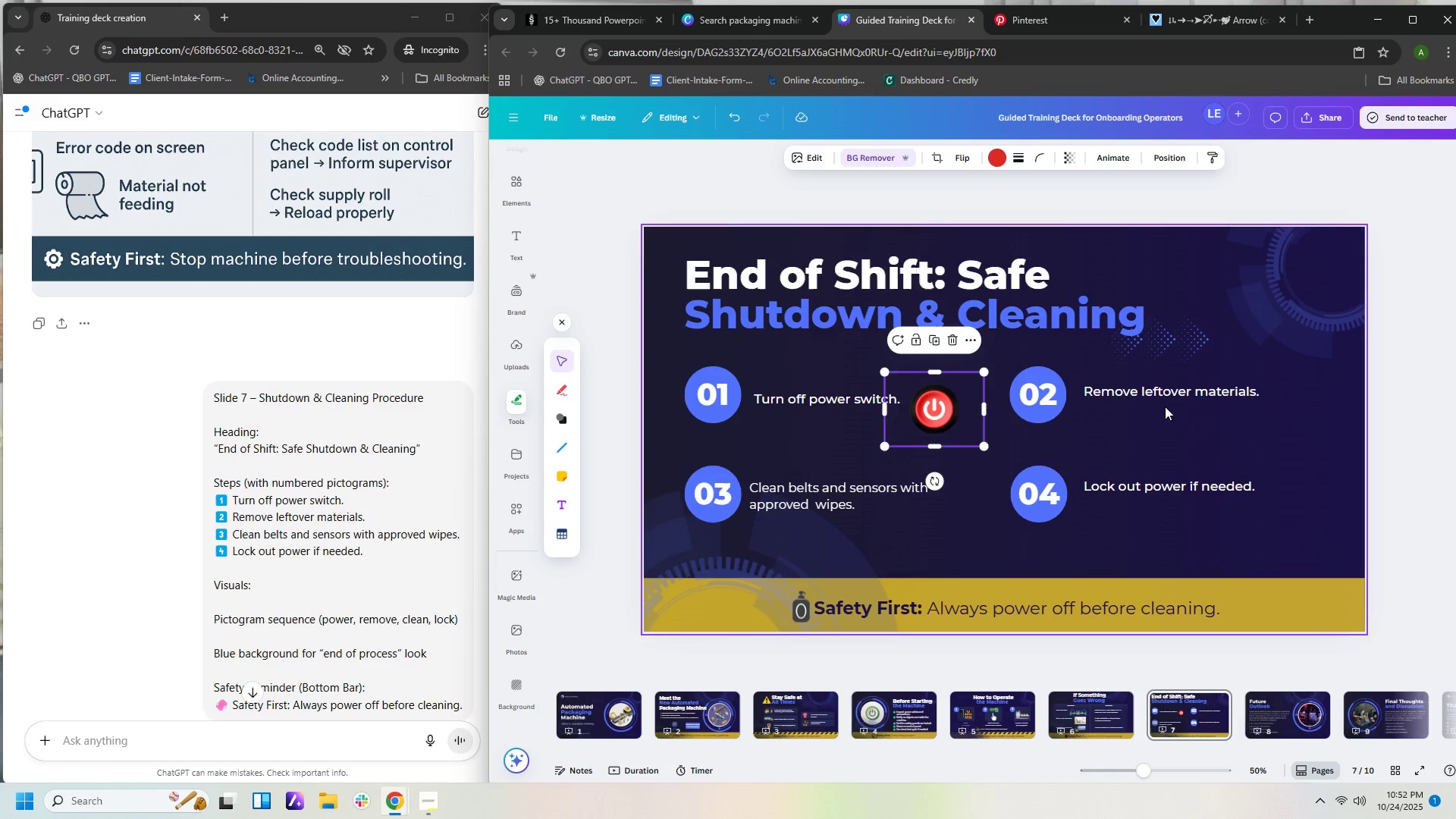 
left_click([1170, 418])
 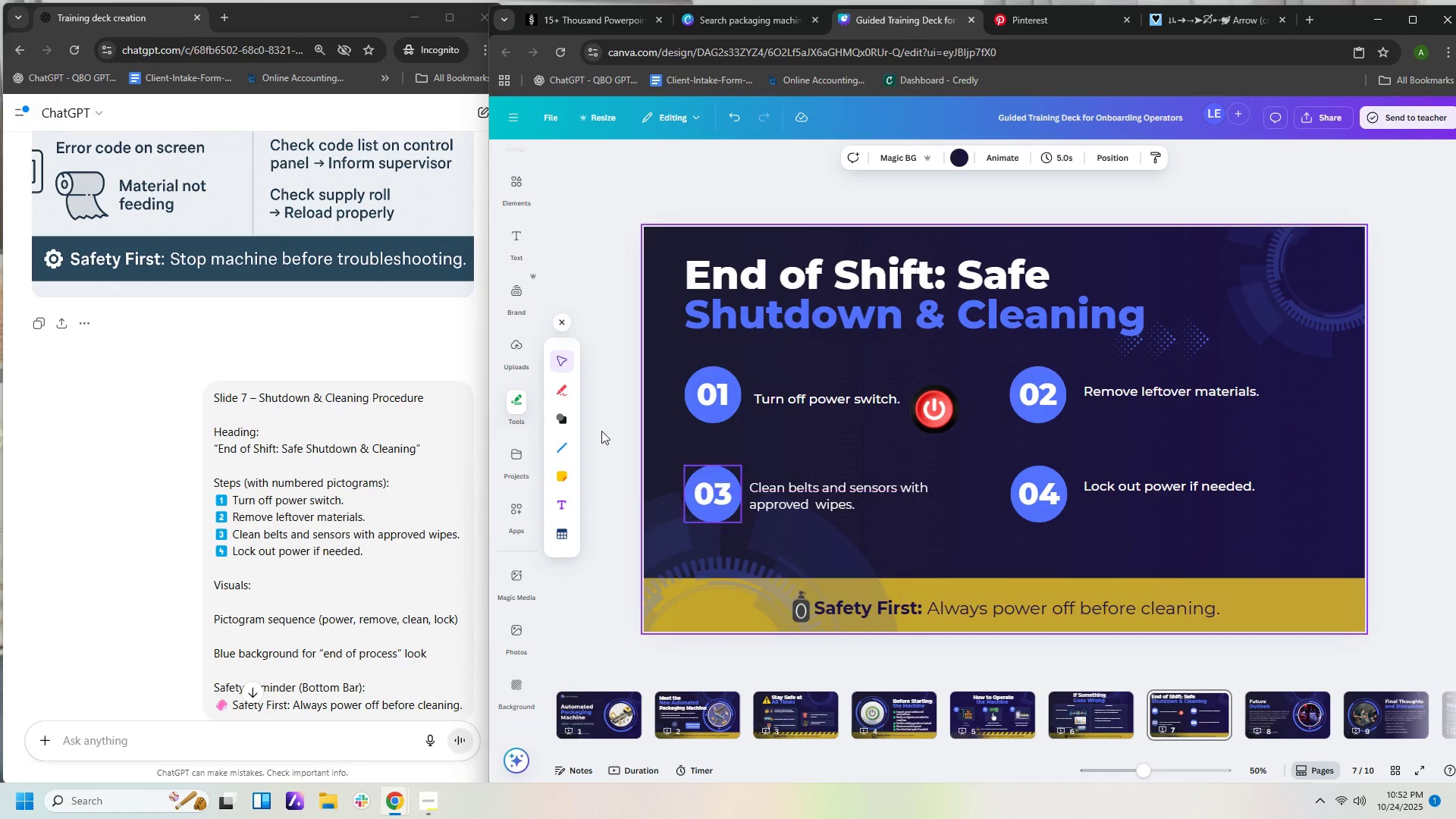 
scroll: coordinate [338, 403], scroll_direction: down, amount: 7.0
 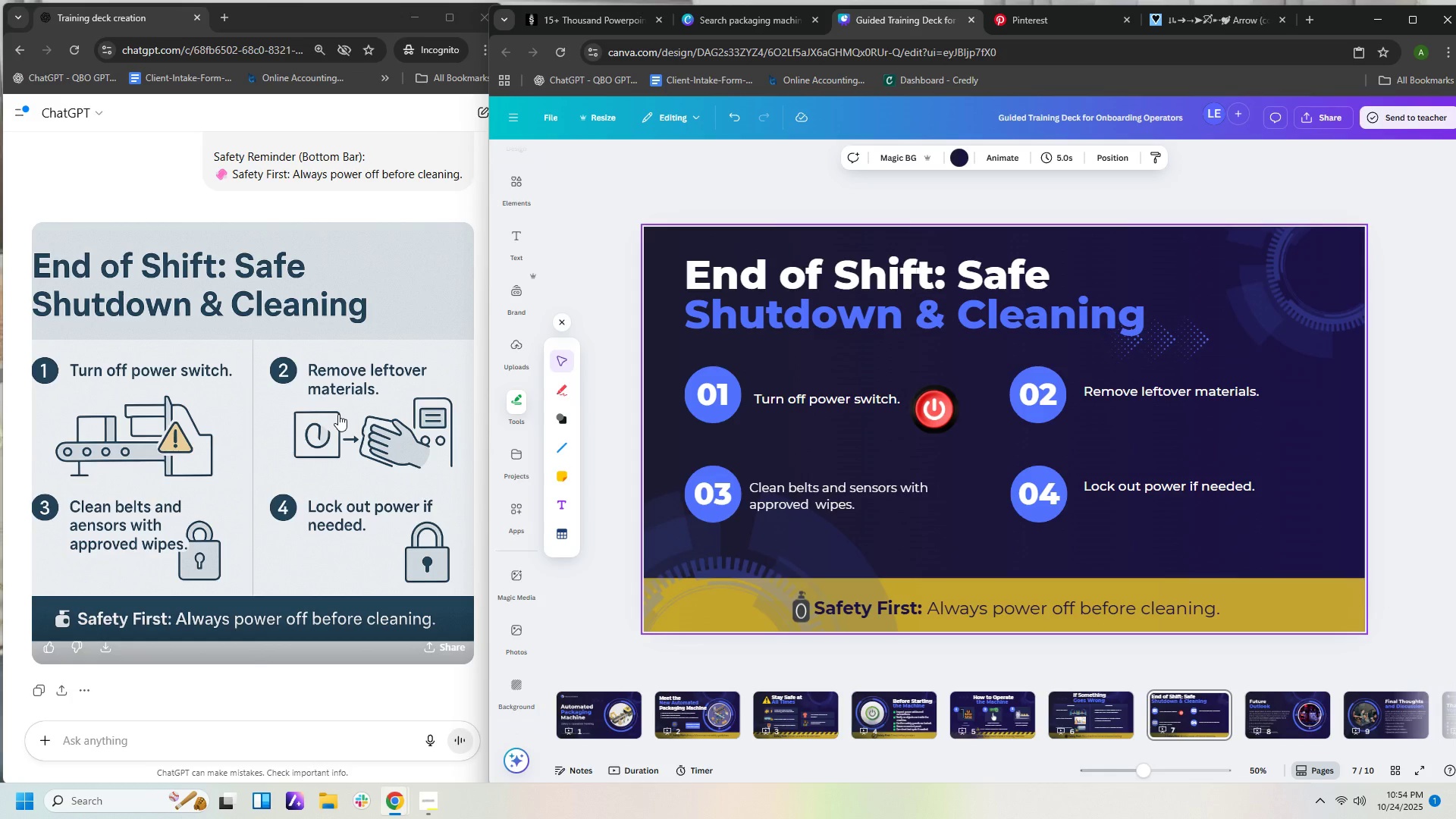 
wait(83.03)
 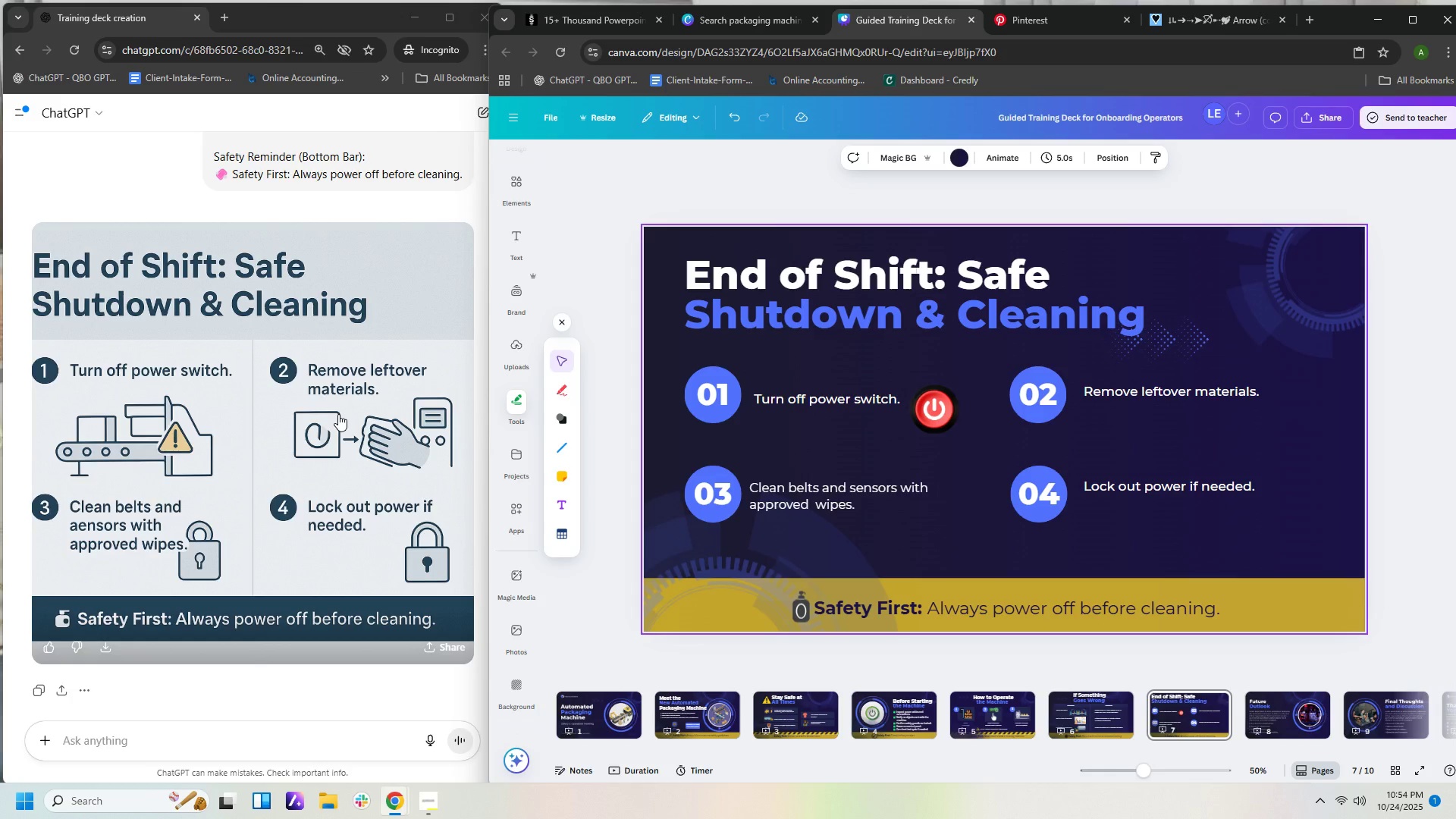 
left_click_drag(start_coordinate=[931, 418], to_coordinate=[819, 447])
 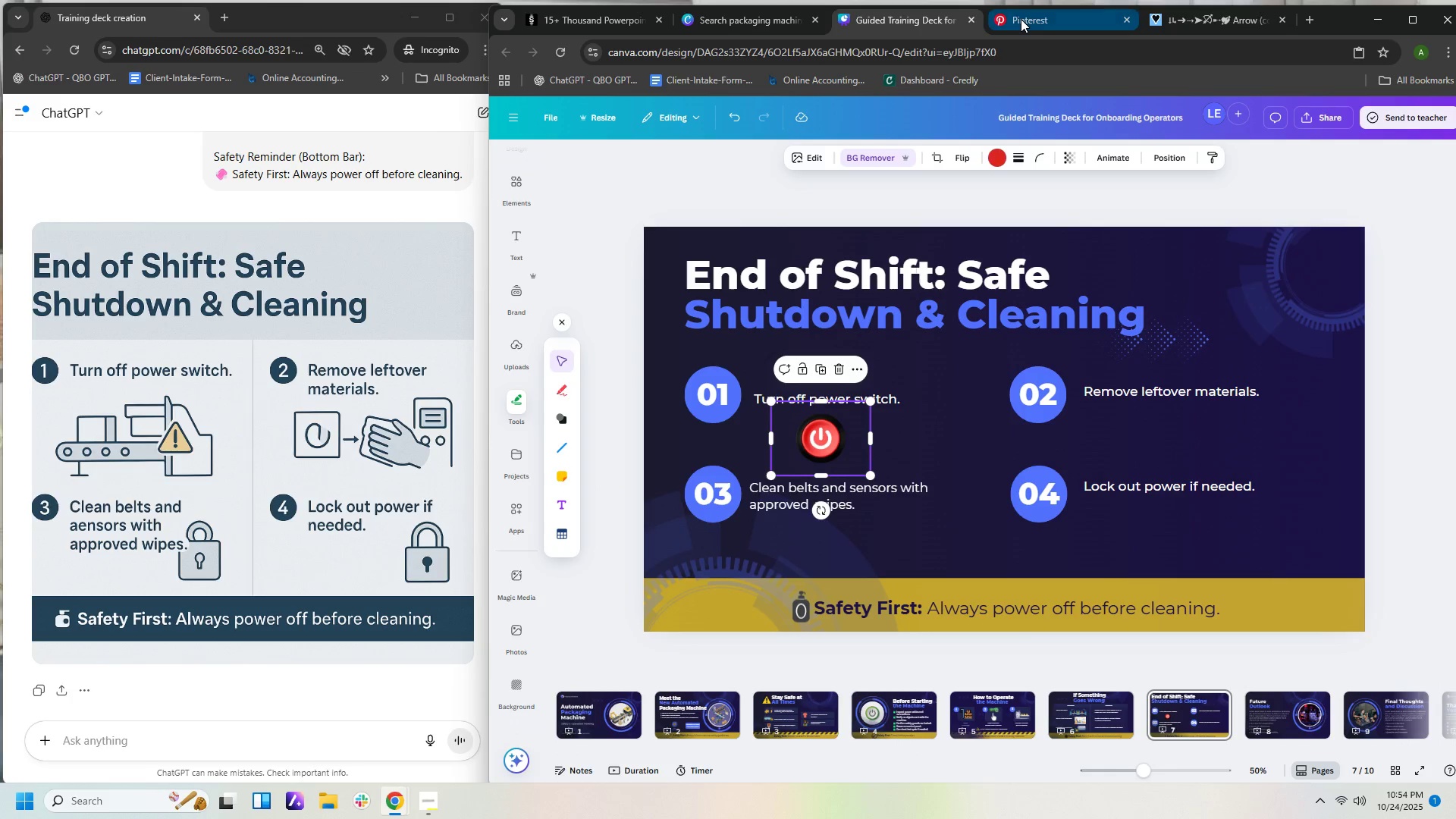 
wait(6.65)
 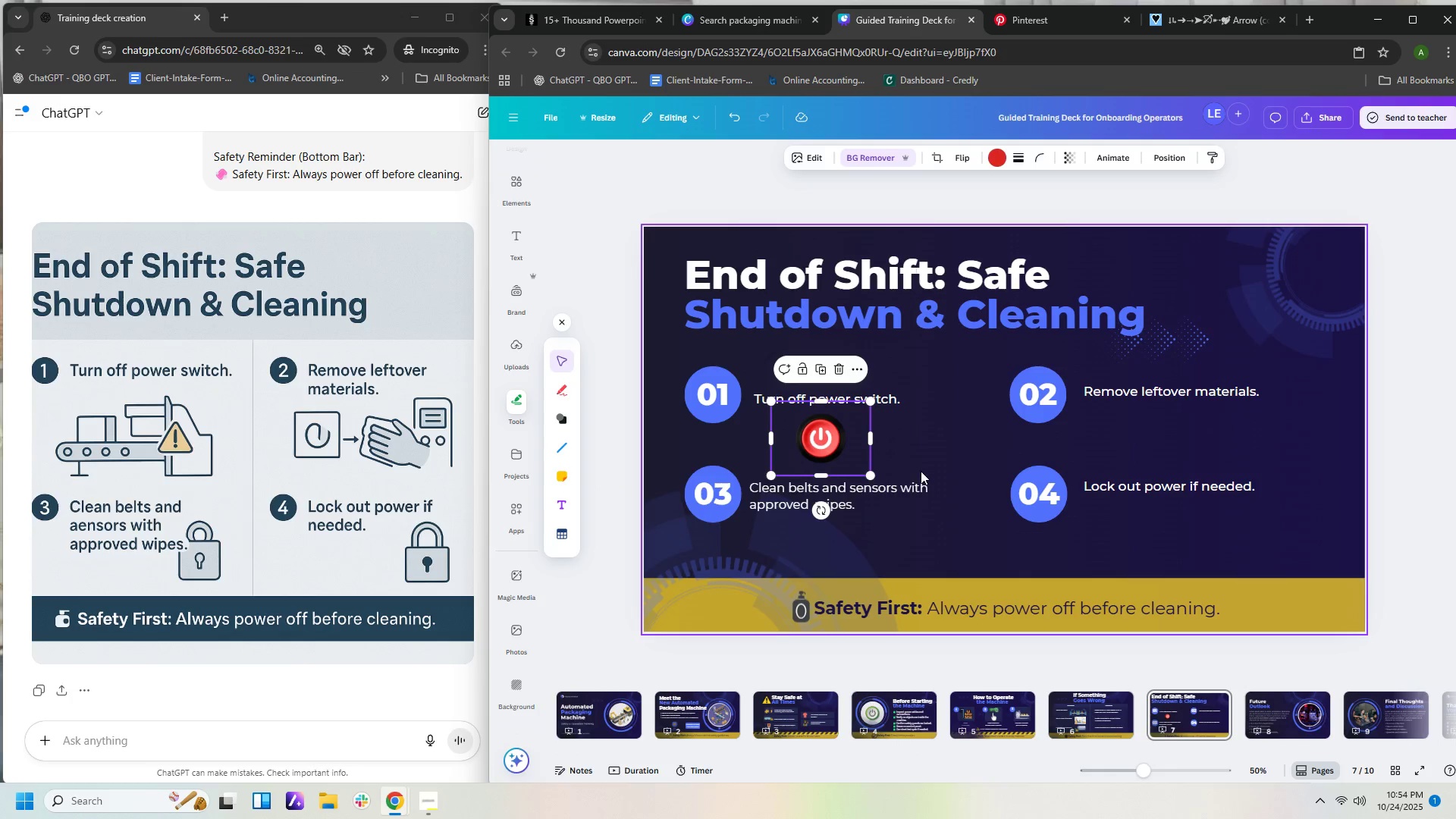 
left_click_drag(start_coordinate=[800, 125], to_coordinate=[346, 145])
 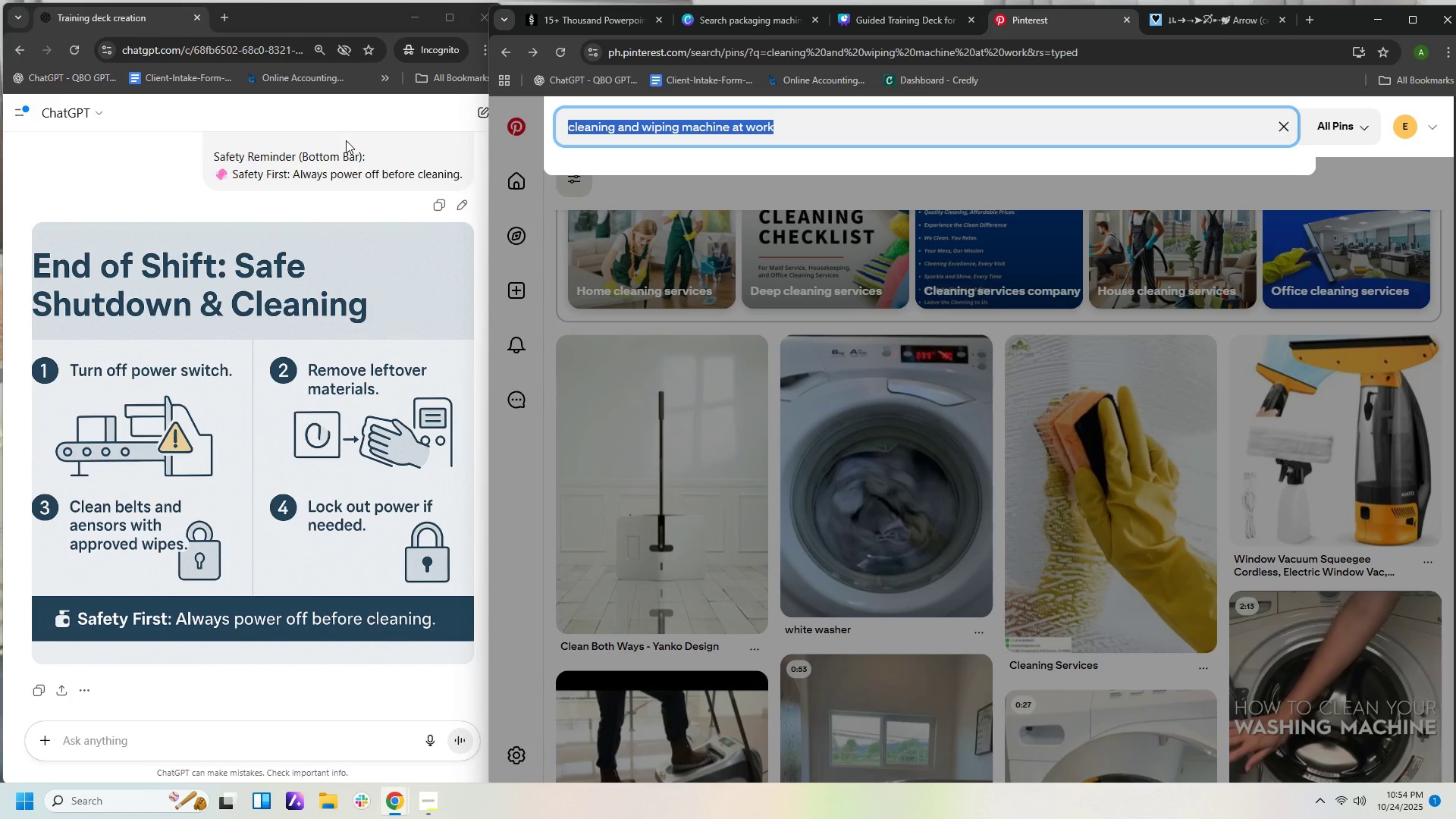 
type(clena)
key(Backspace)
key(Backspace)
type(an belt and ses)
key(Backspace)
type(nsr)
key(Backspace)
type(ors)
 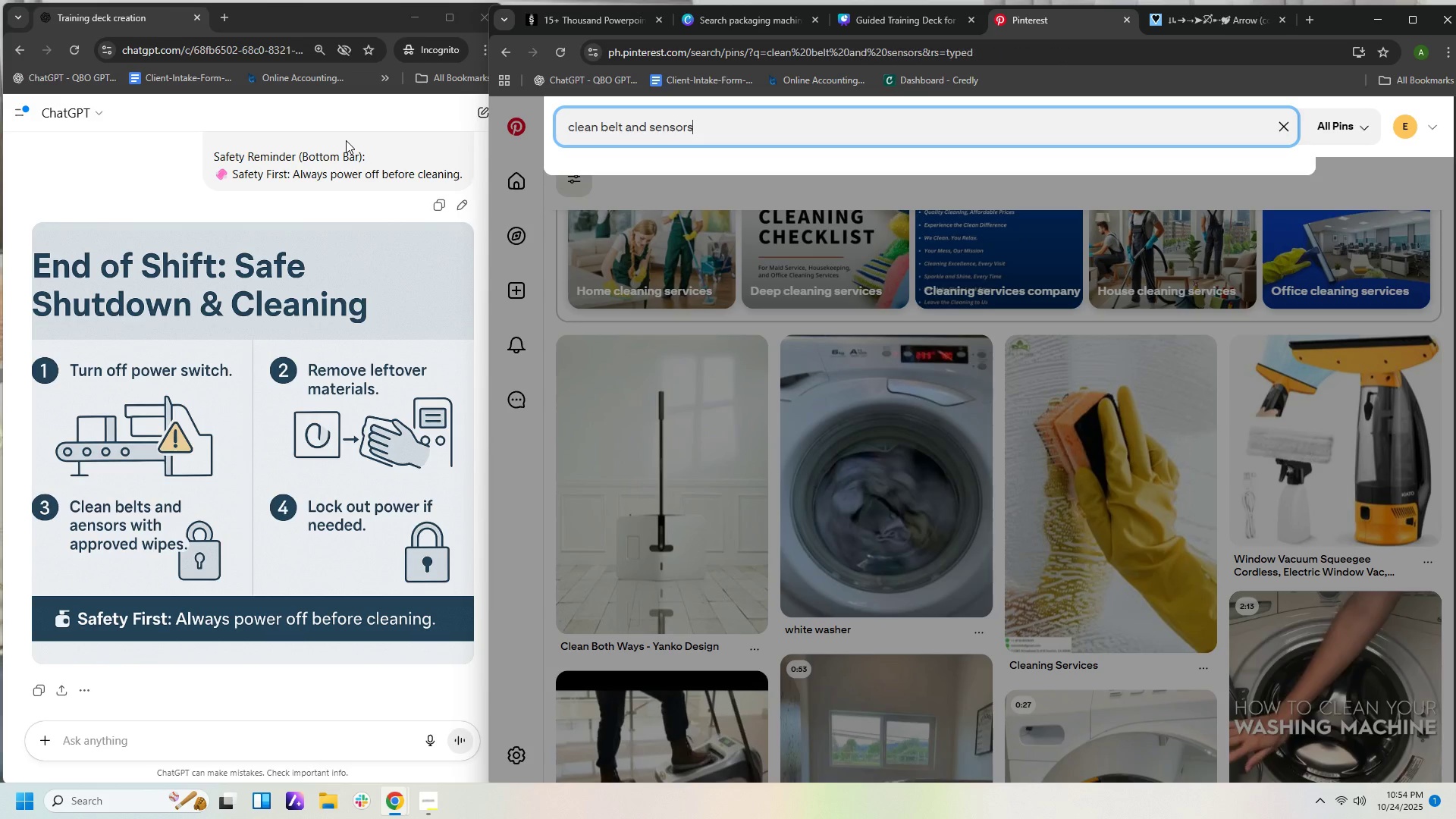 
key(Enter)
 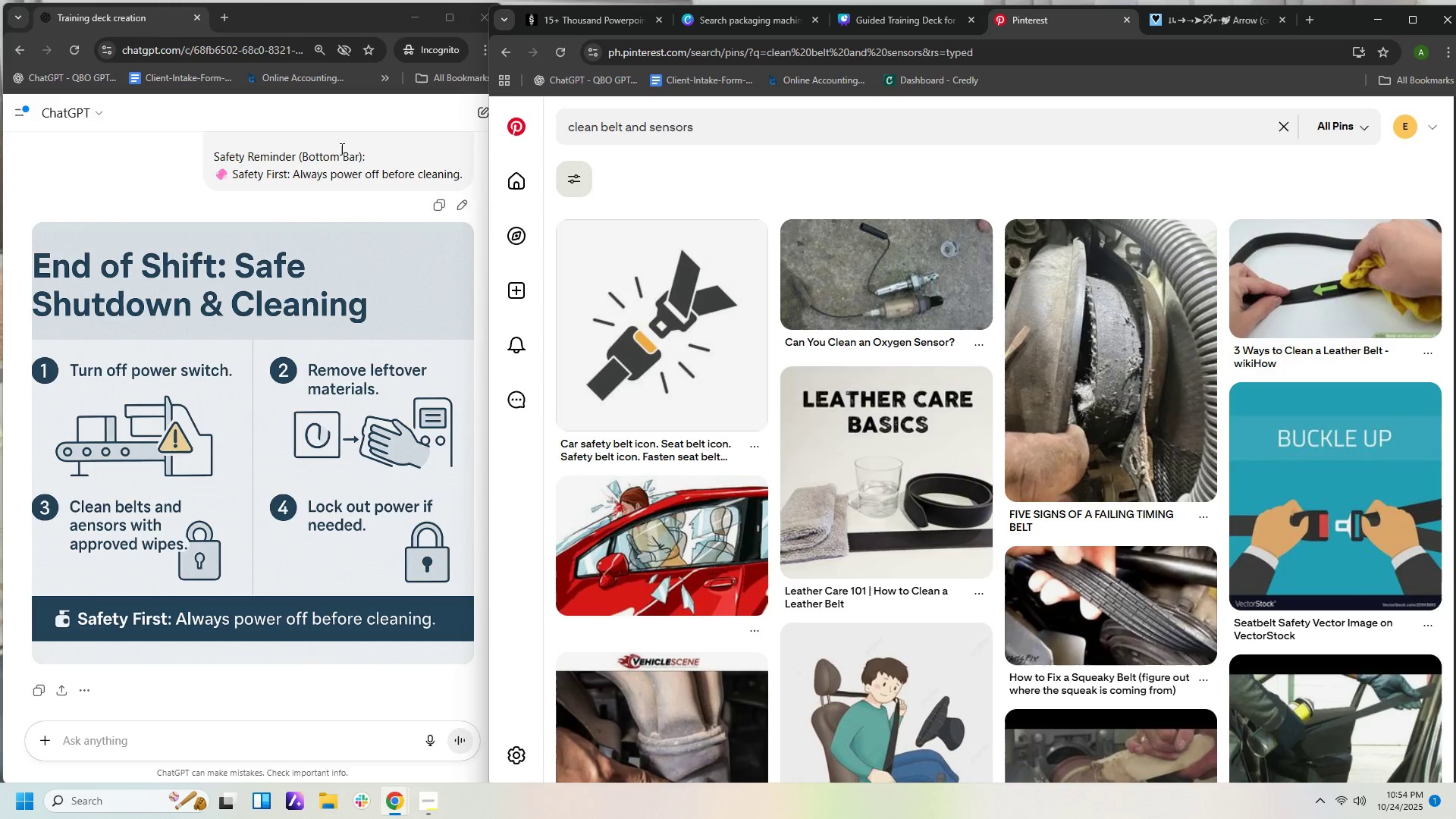 
wait(7.08)
 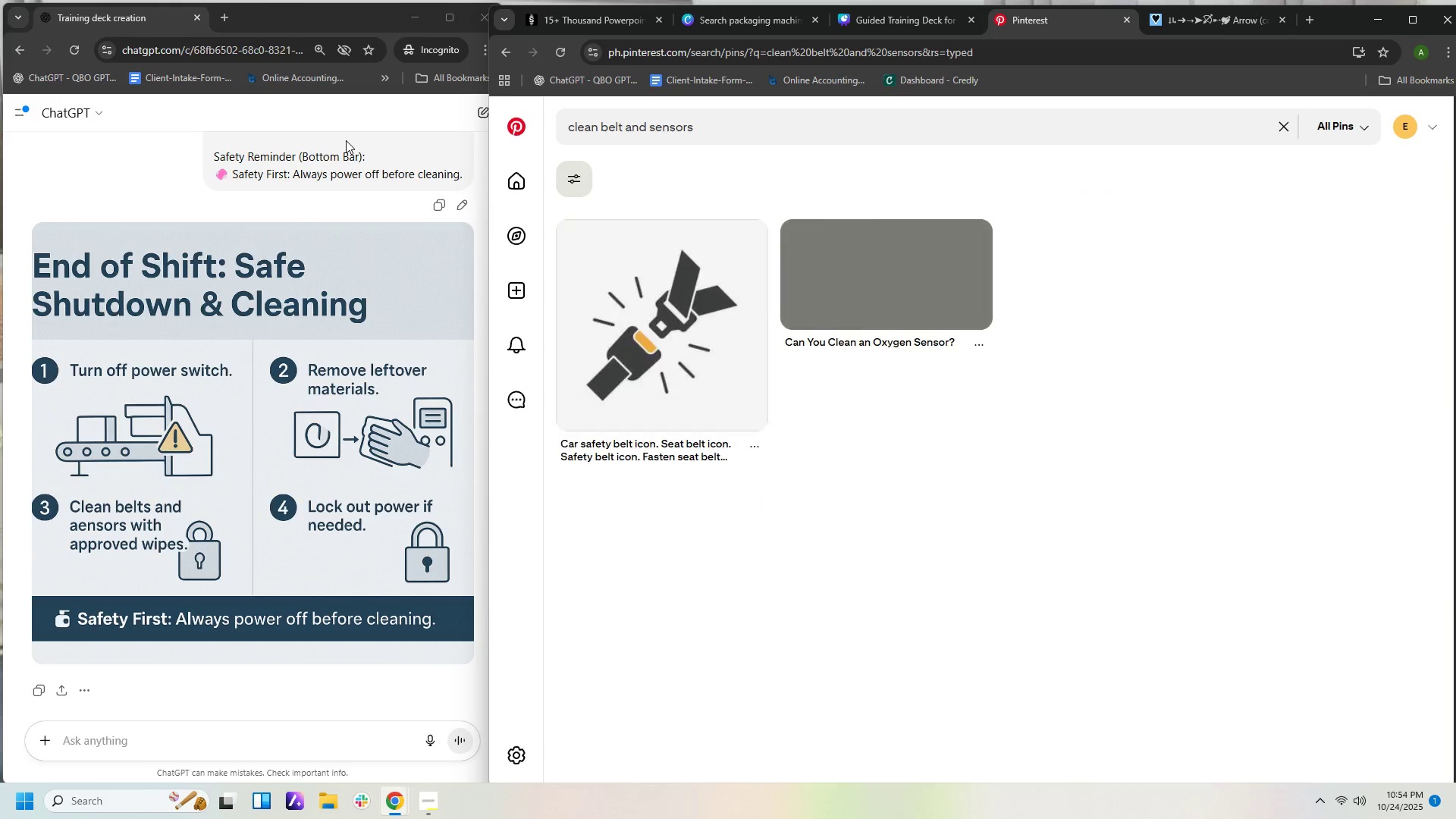 
scroll: coordinate [777, 485], scroll_direction: down, amount: 10.0
 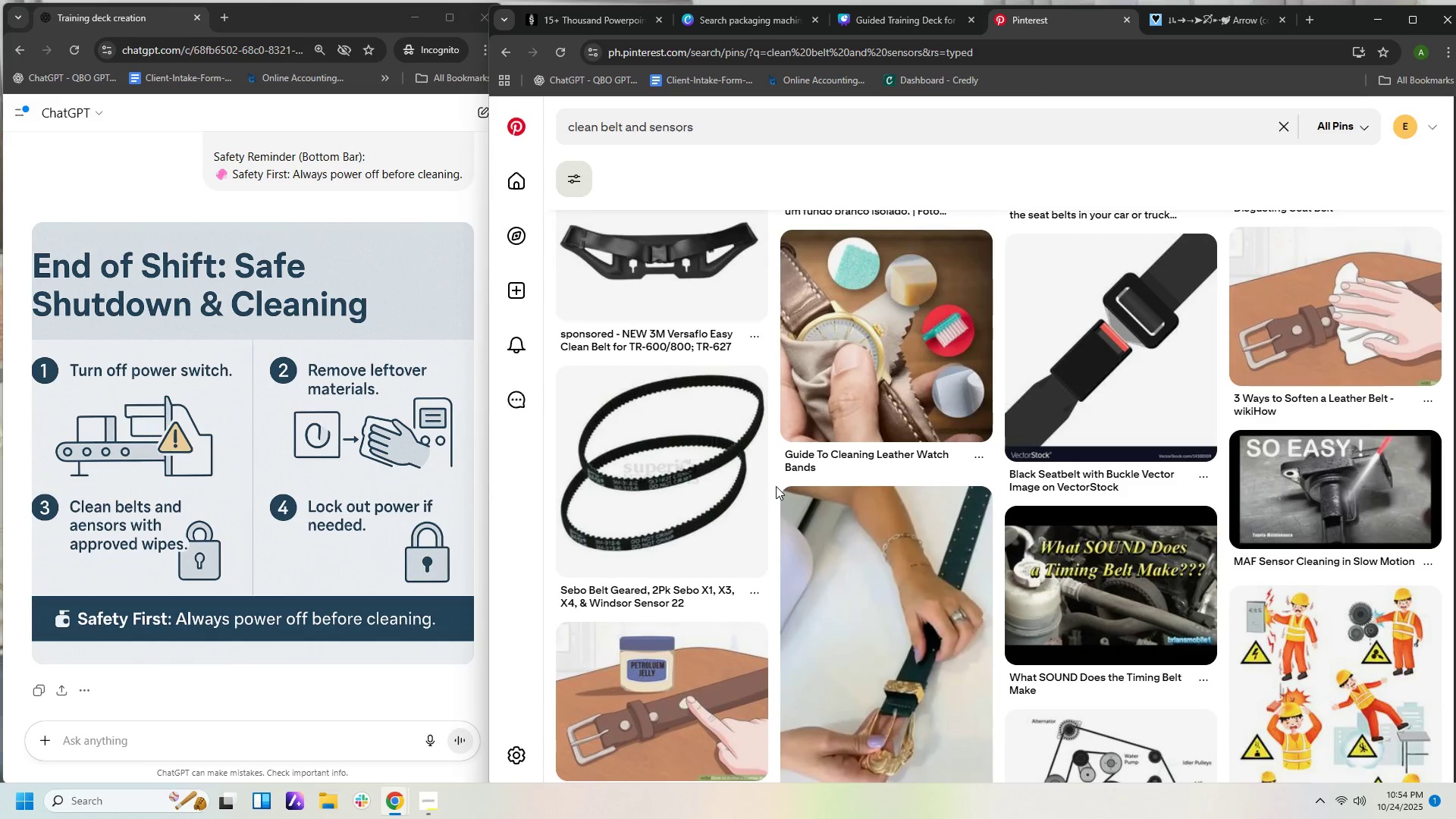 
scroll: coordinate [760, 492], scroll_direction: down, amount: 21.0
 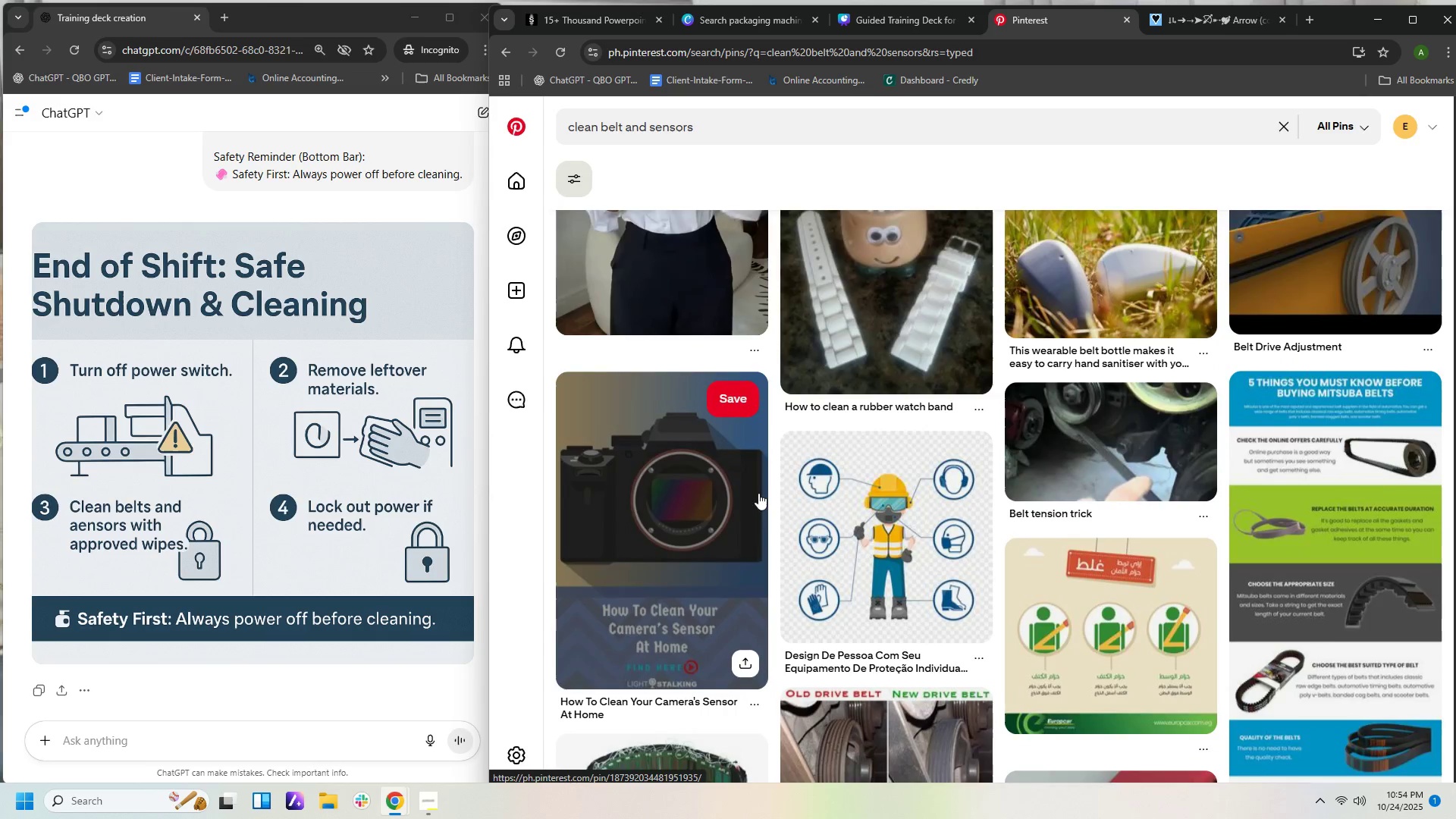 
scroll: coordinate [758, 493], scroll_direction: down, amount: 4.0
 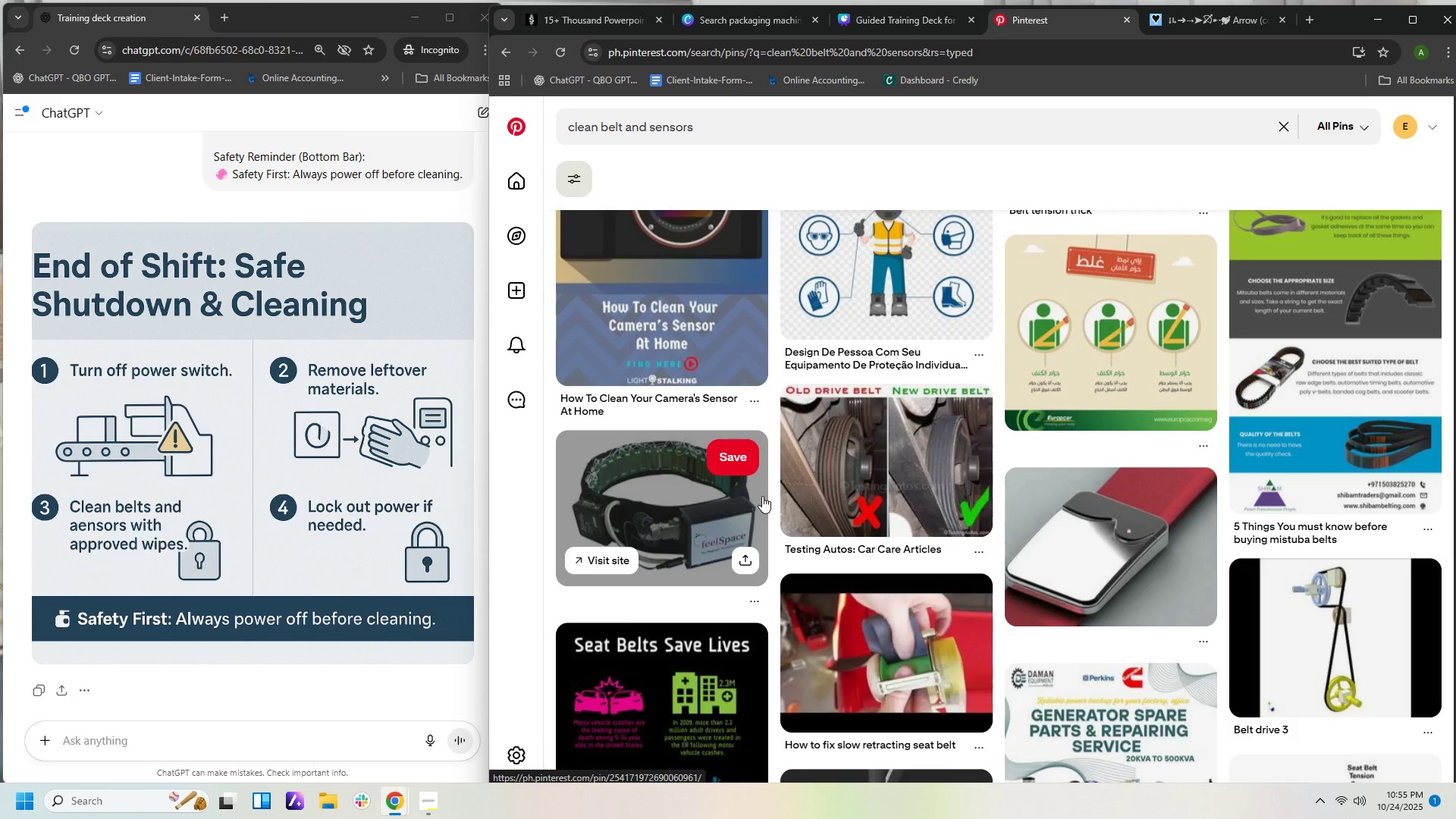 
wait(14.52)
 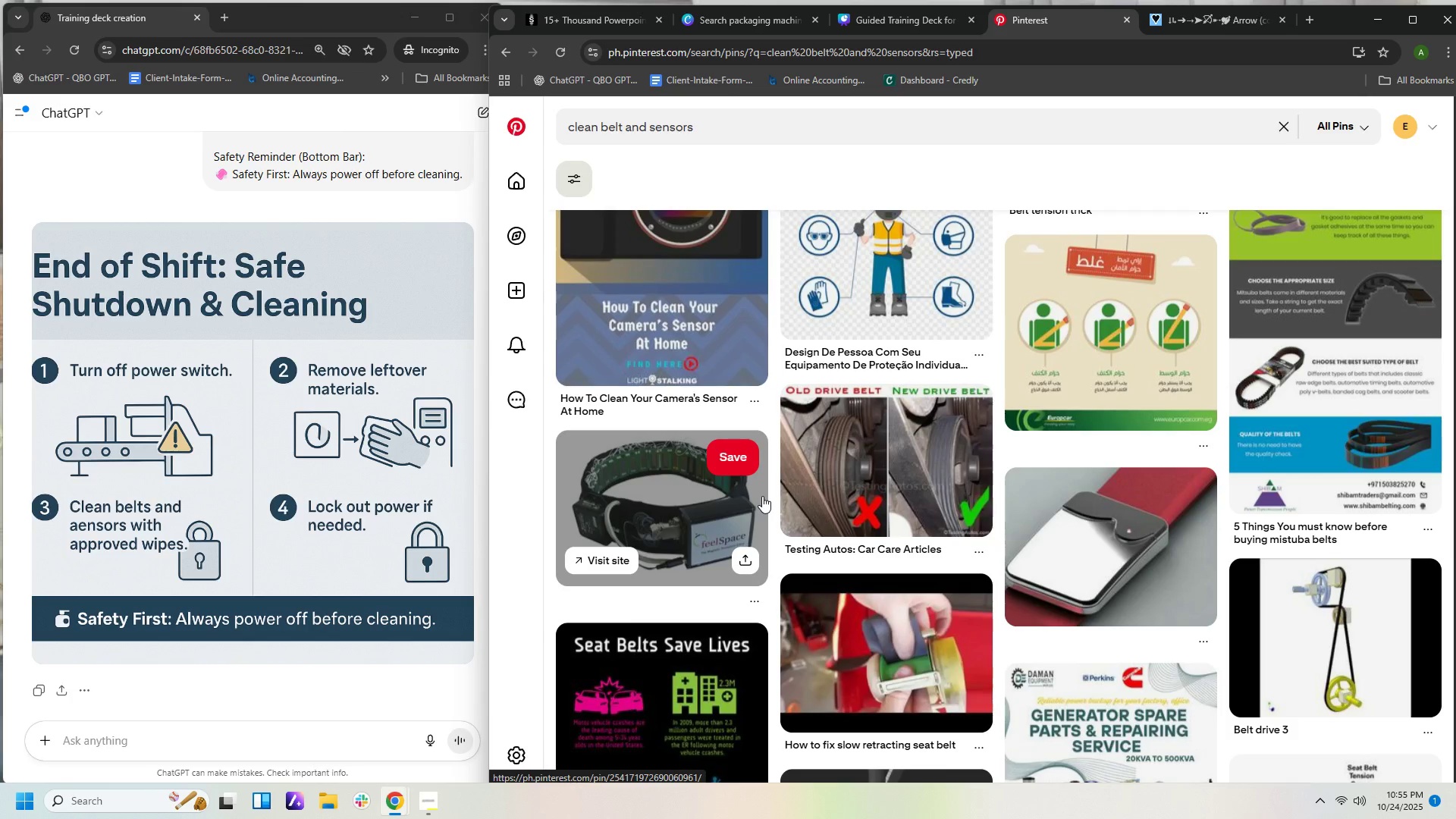 
left_click_drag(start_coordinate=[723, 124], to_coordinate=[369, 124])
 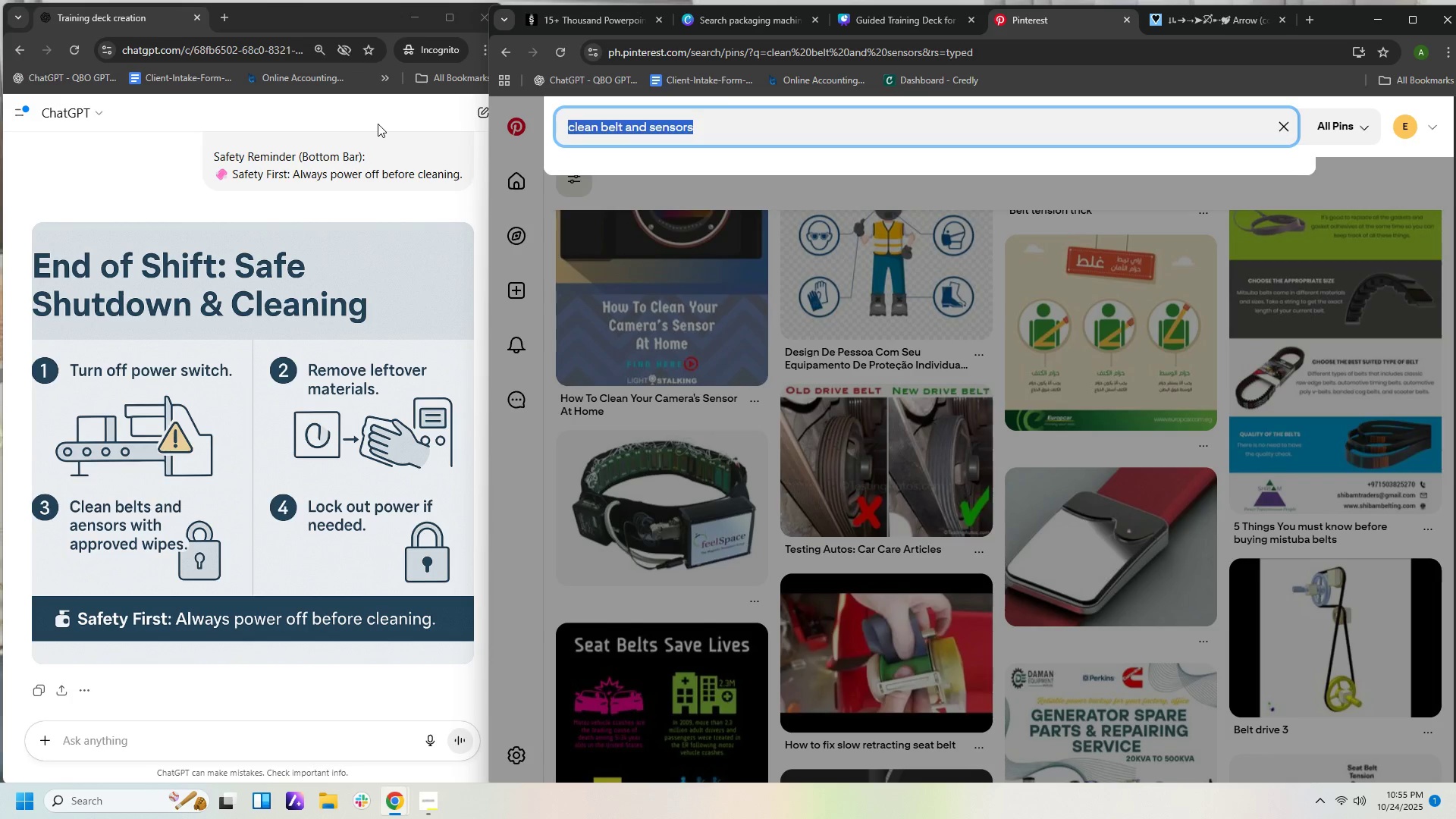 
type(remove lk)
key(Backspace)
type(eftp)
key(Backspace)
type(overmay)
key(Backspace)
key(Backspace)
key(Backspace)
type(m)
key(Backspace)
type( matyerial)
key(Backspace)
key(Backspace)
key(Backspace)
key(Backspace)
key(Backspace)
type(e)
key(Backspace)
key(Backspace)
type(erials)
 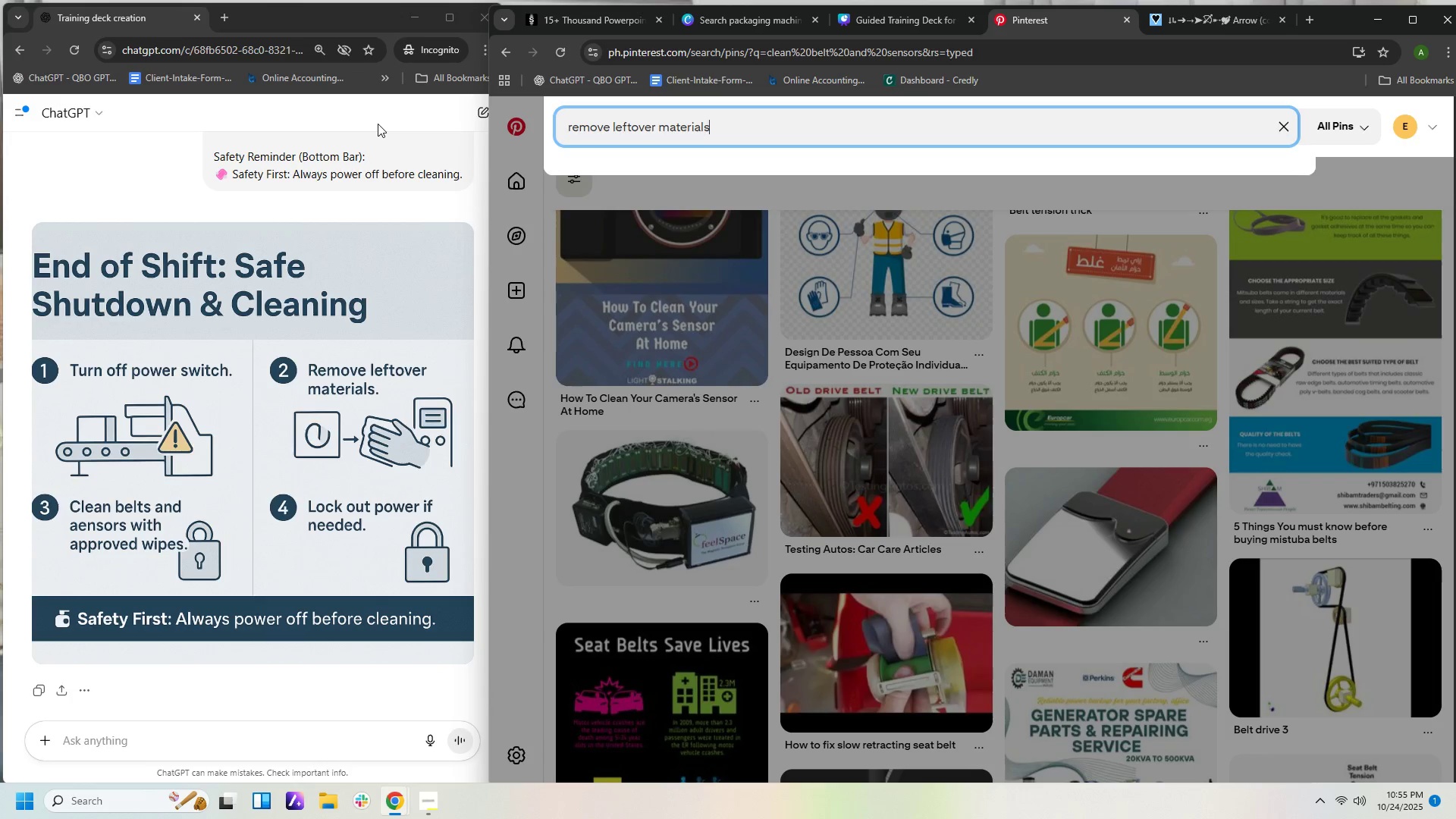 
key(Enter)
 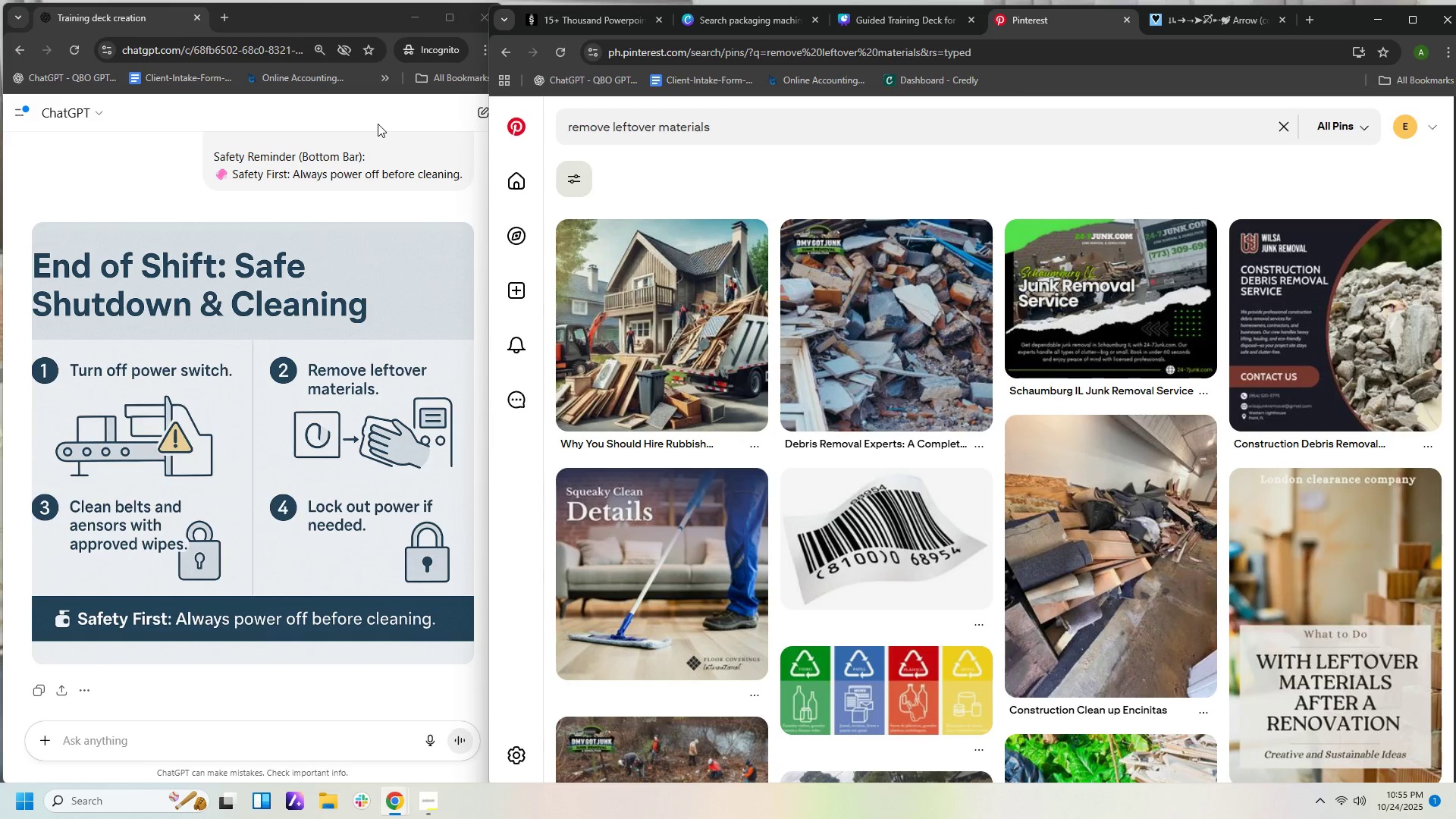 
scroll: coordinate [721, 286], scroll_direction: down, amount: 12.0
 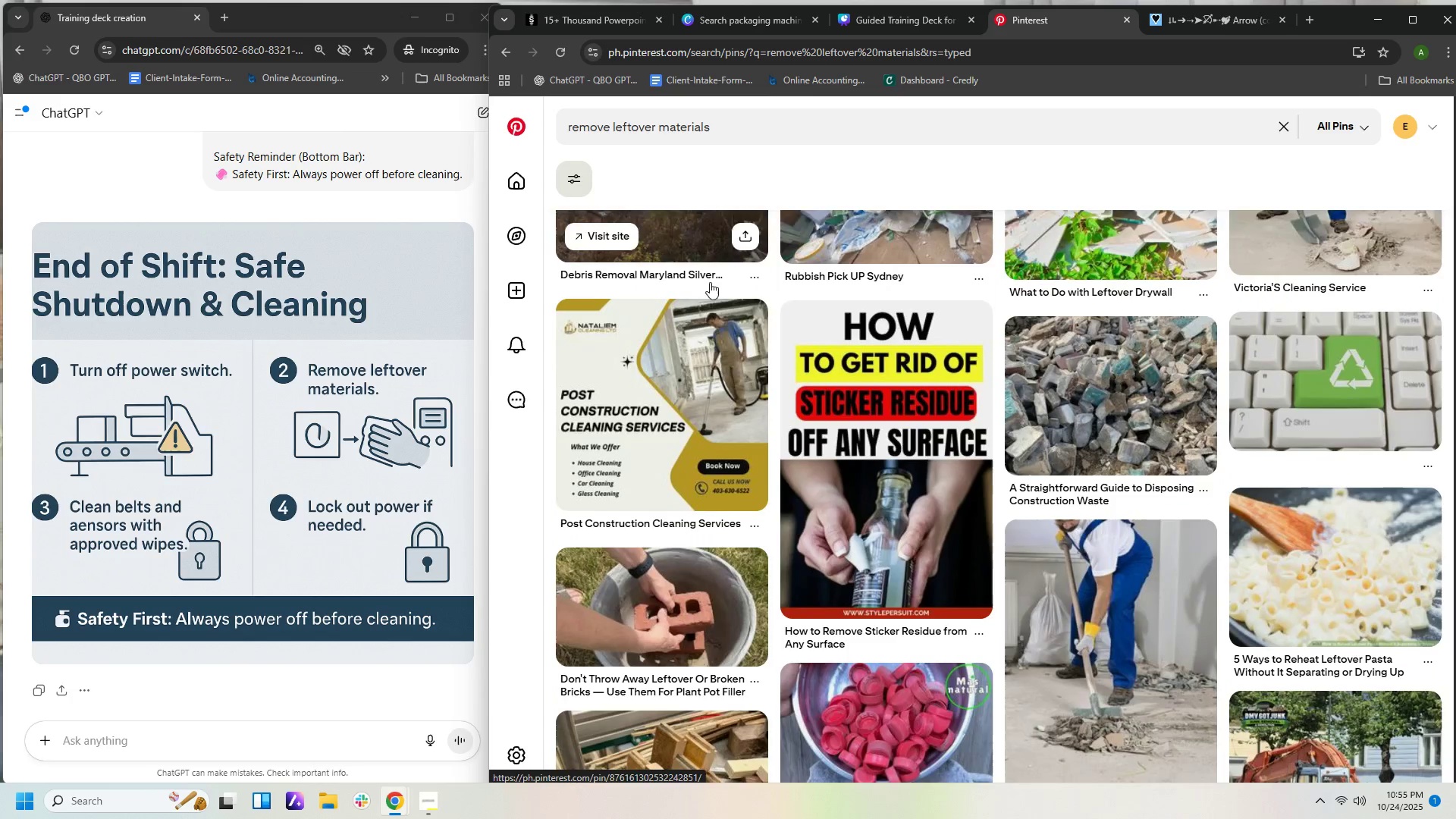 
mouse_move([694, 273])
 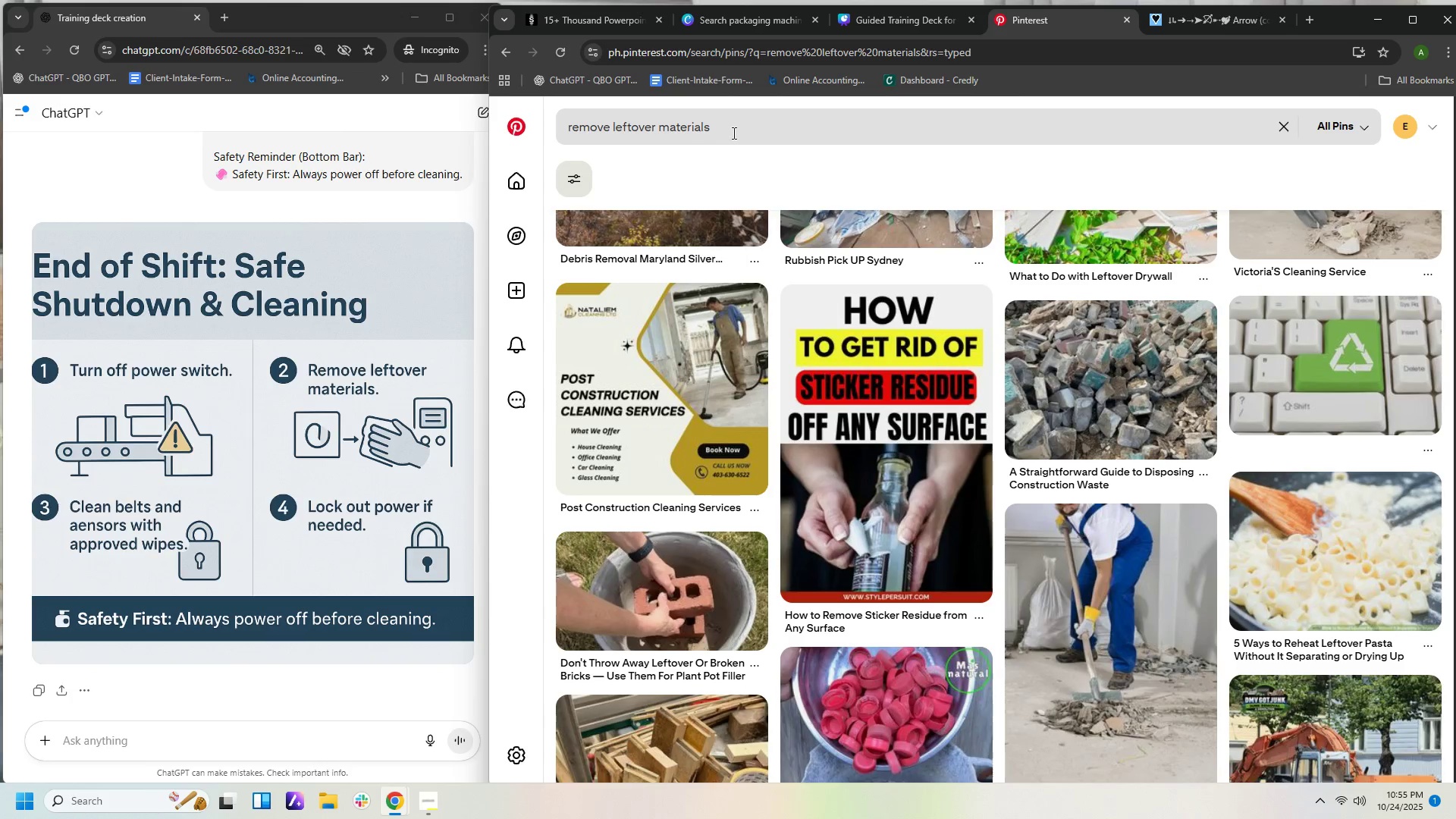 
left_click([733, 133])
 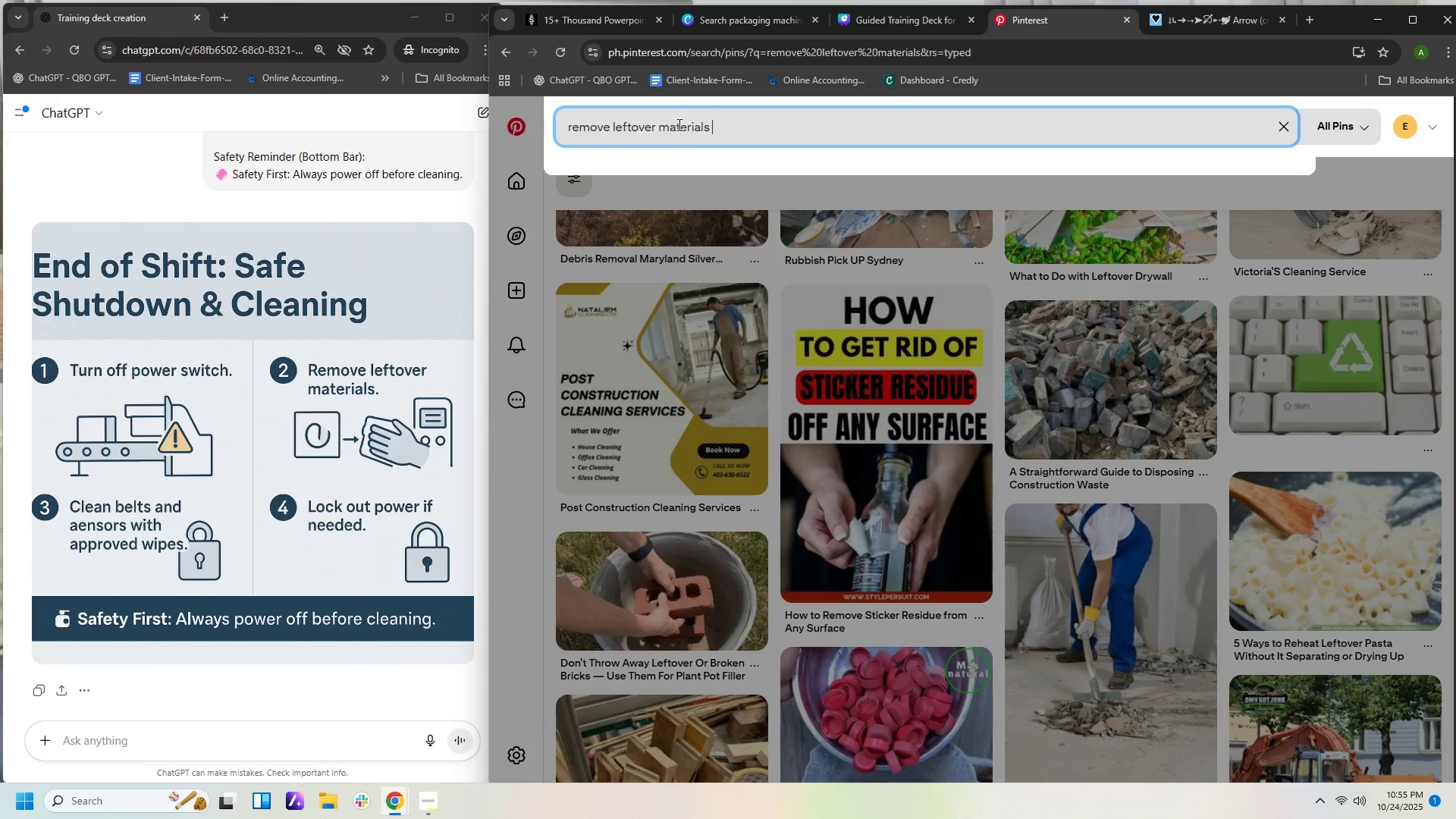 
type( on machines)
 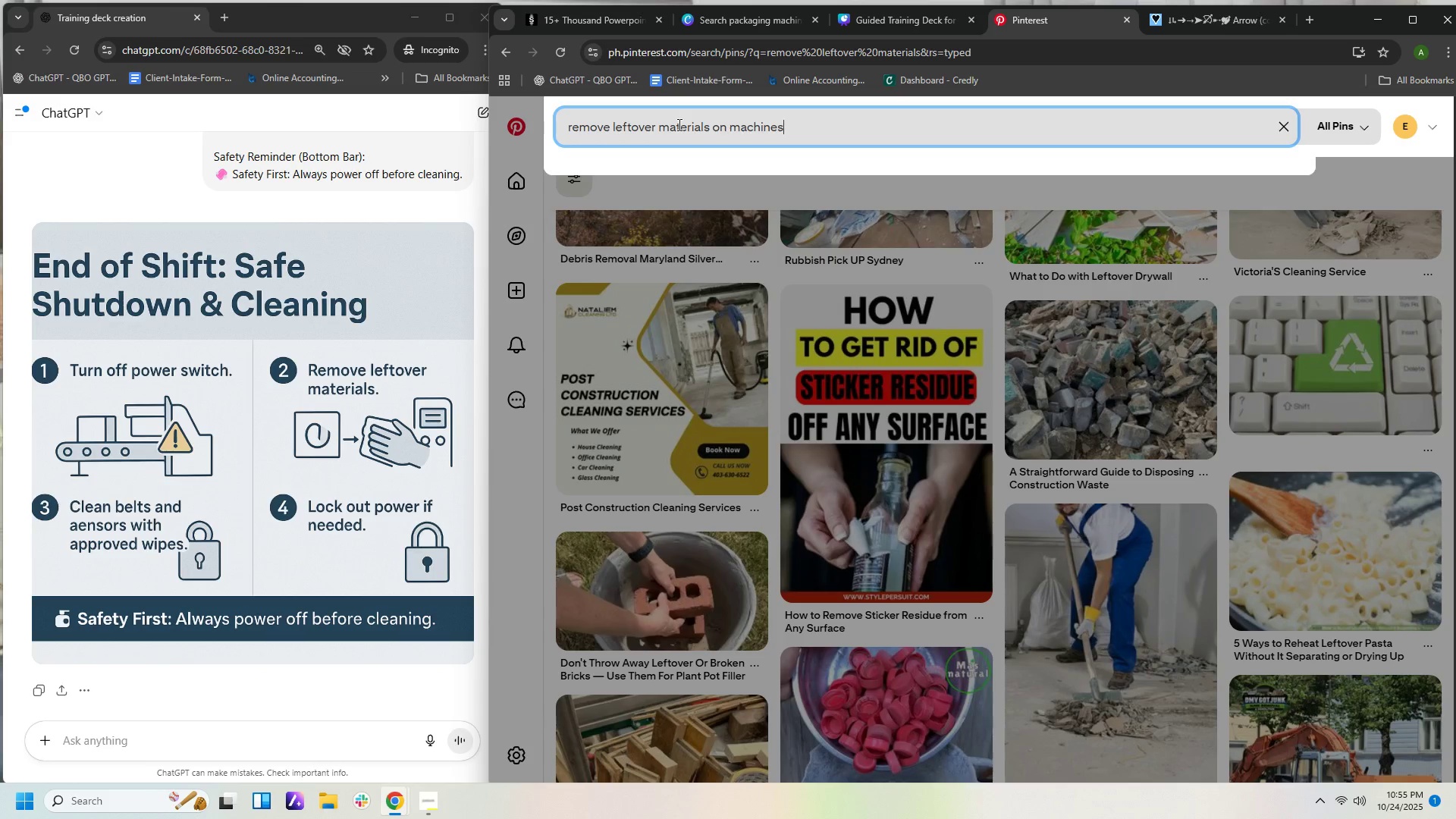 
key(Enter)
 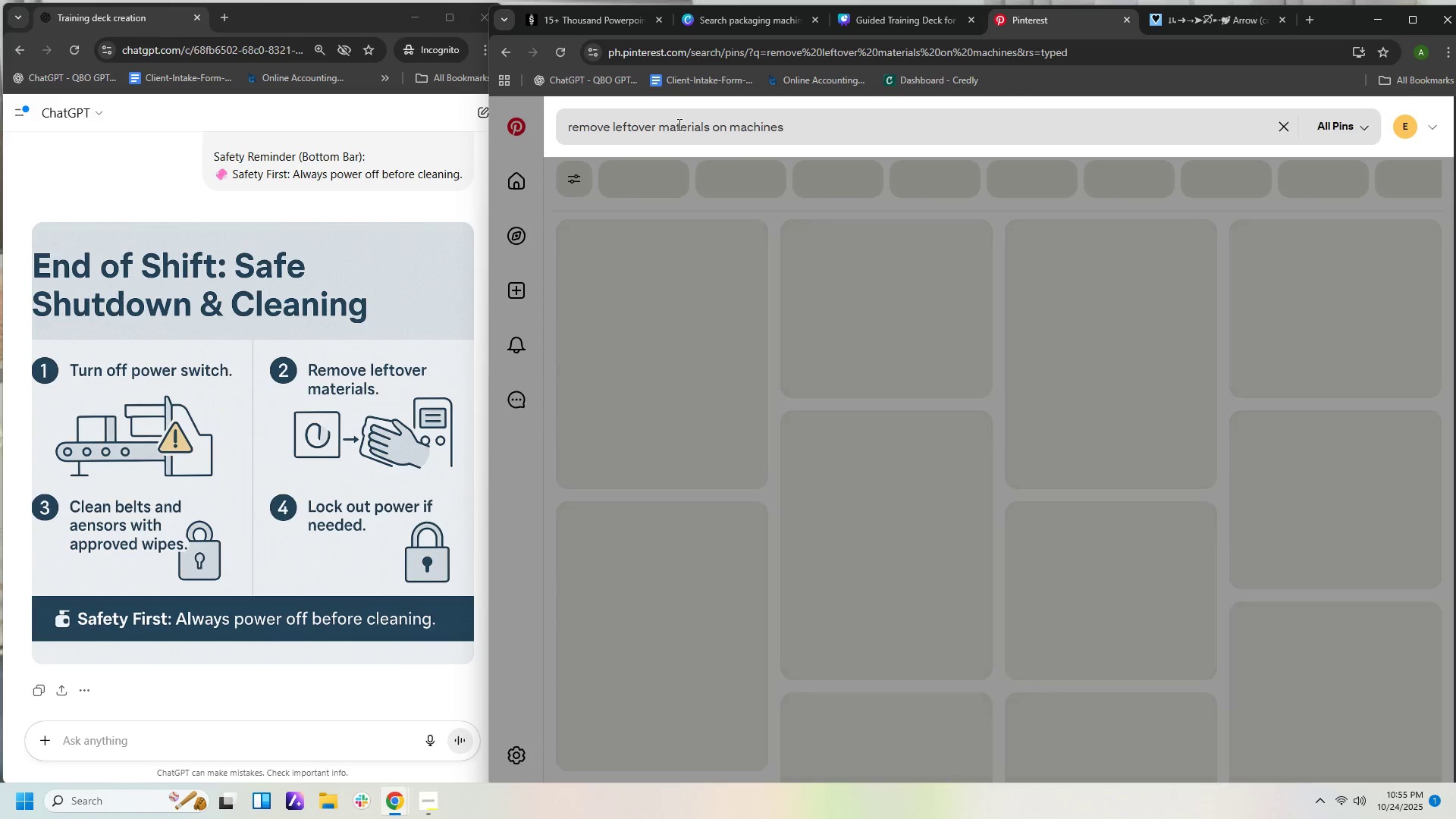 
mouse_move([683, 135])
 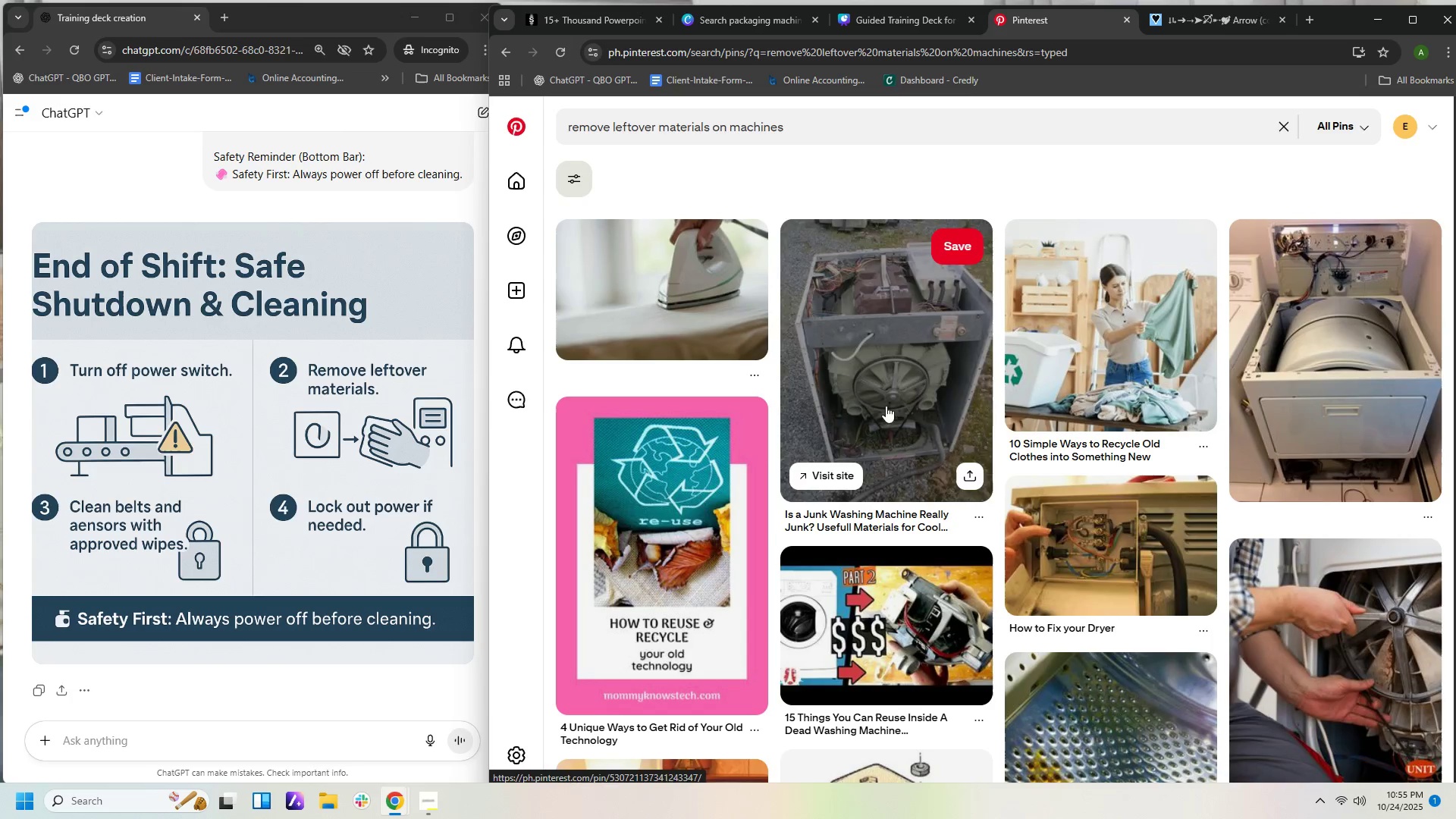 
scroll: coordinate [1227, 581], scroll_direction: down, amount: 2.0
 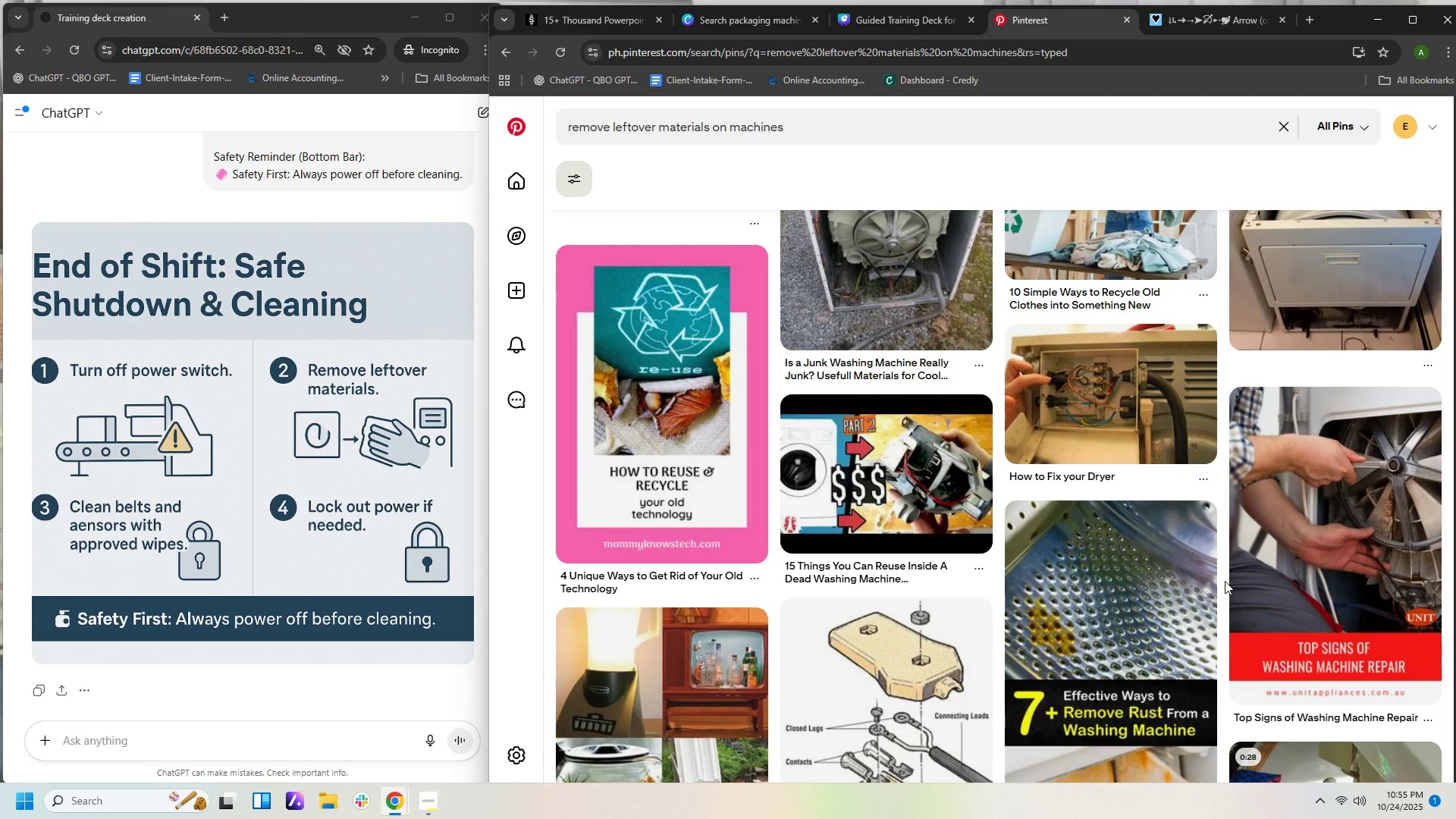 
wait(5.7)
 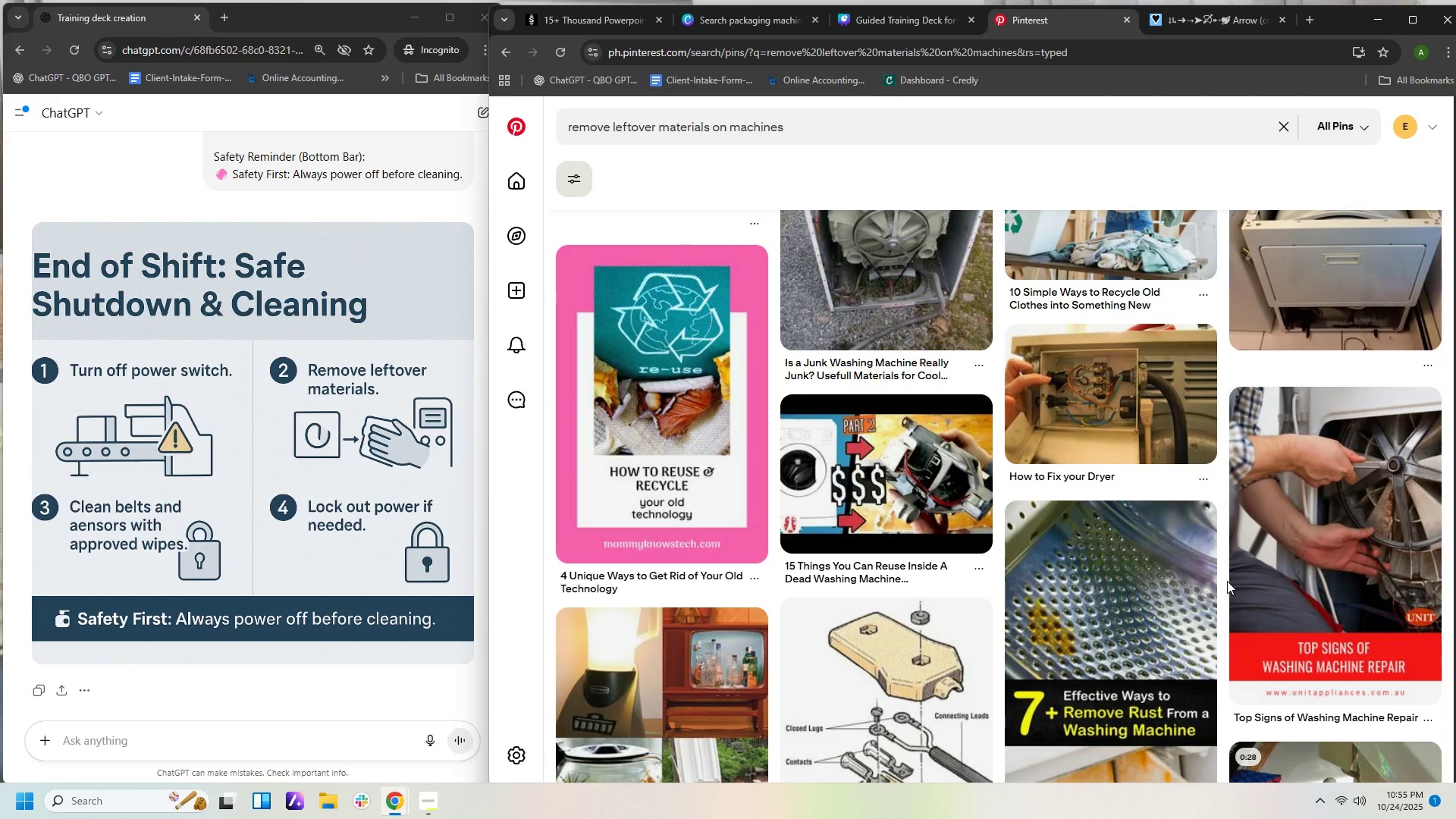 
scroll: coordinate [1210, 573], scroll_direction: down, amount: 13.0
 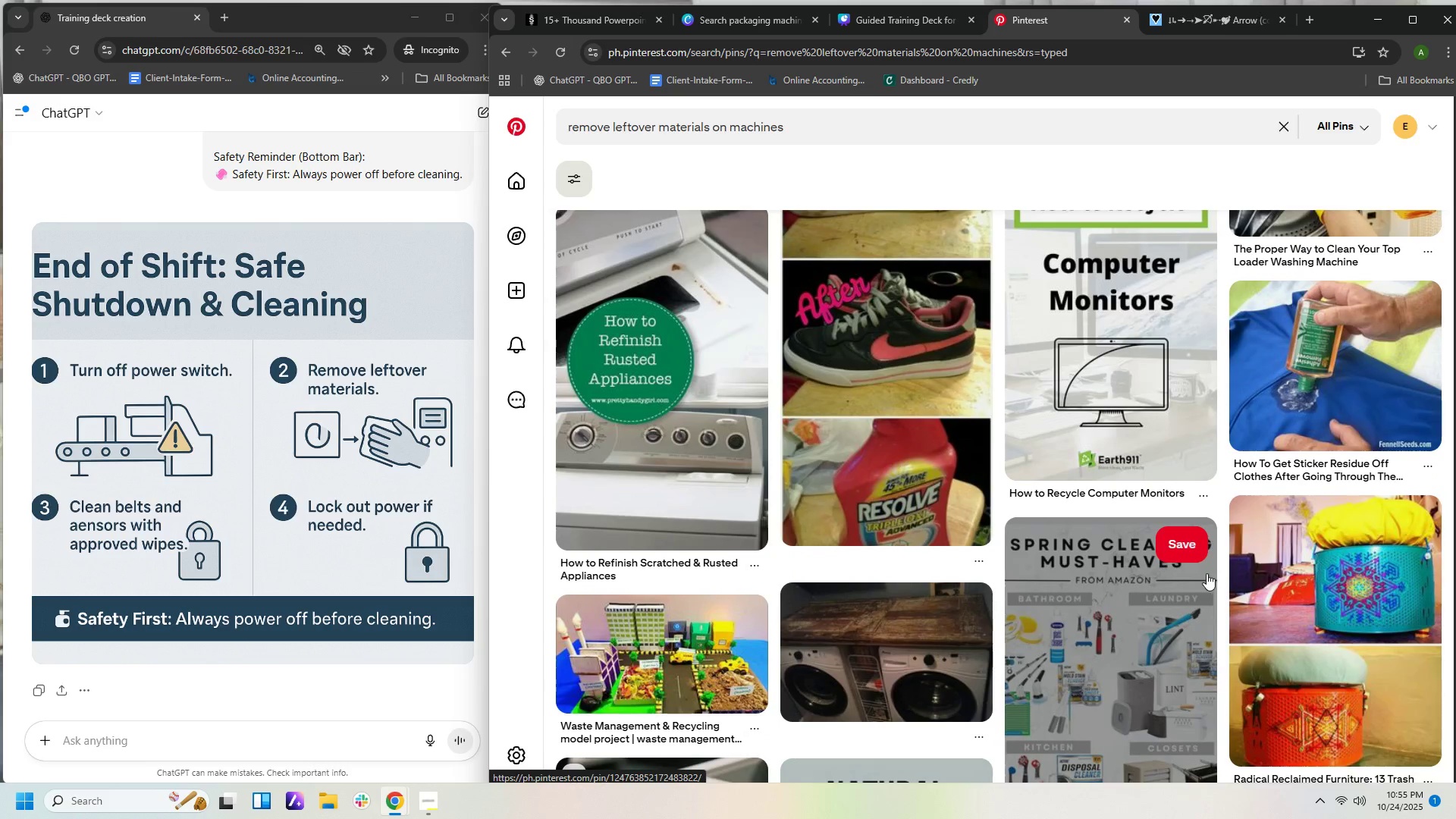 
scroll: coordinate [1199, 574], scroll_direction: down, amount: 12.0
 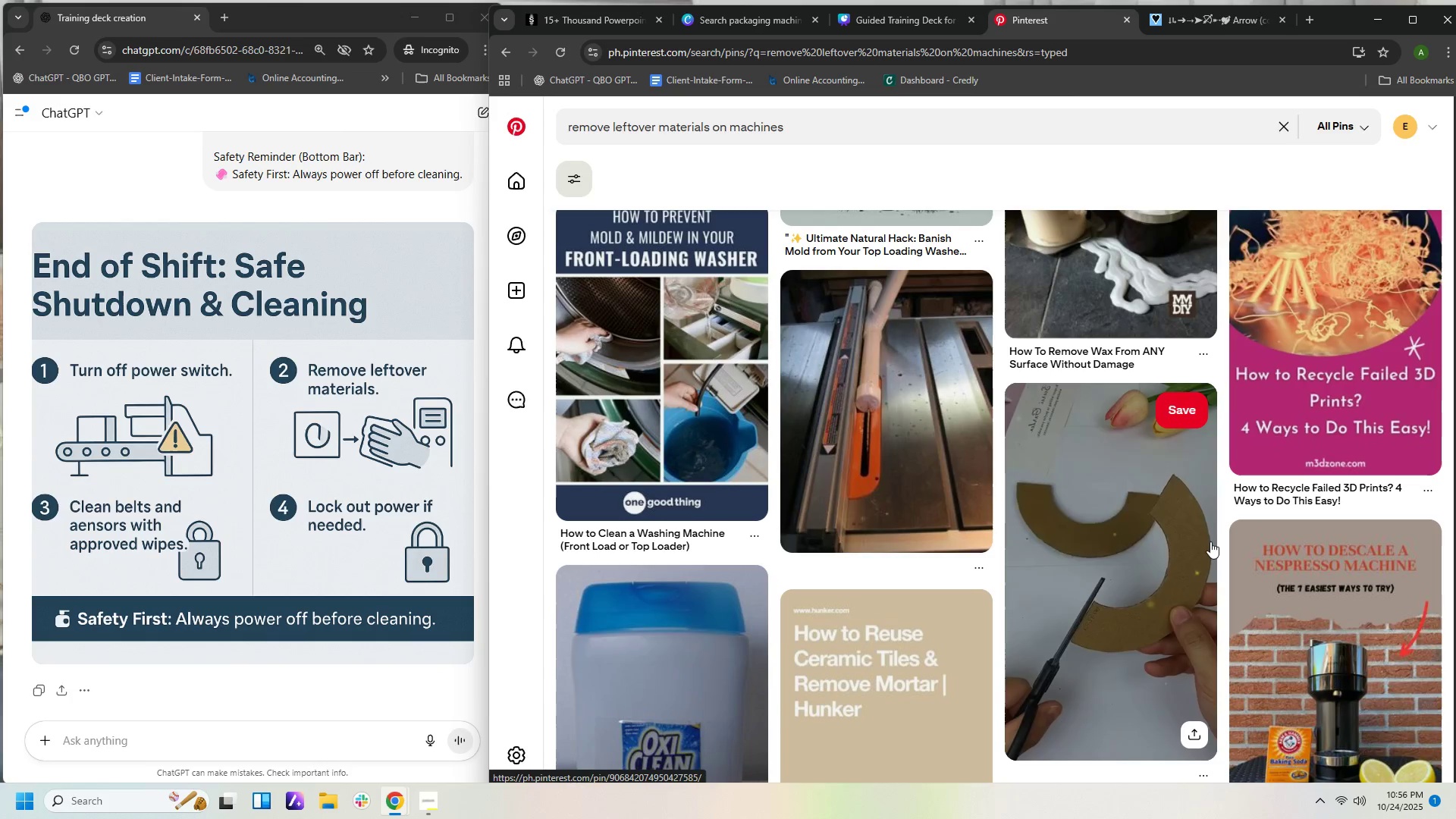 
wait(9.06)
 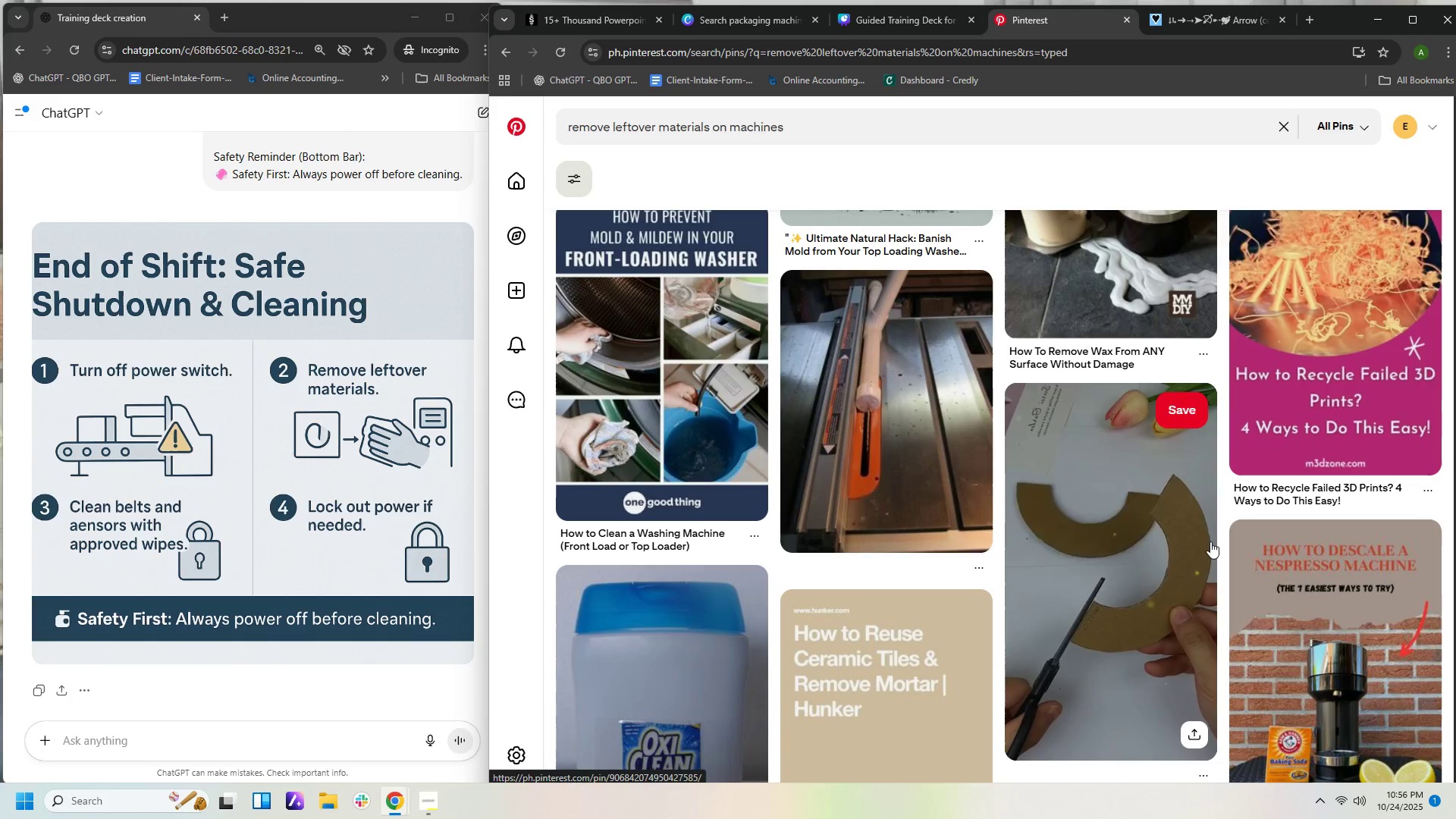 
left_click([932, 11])
 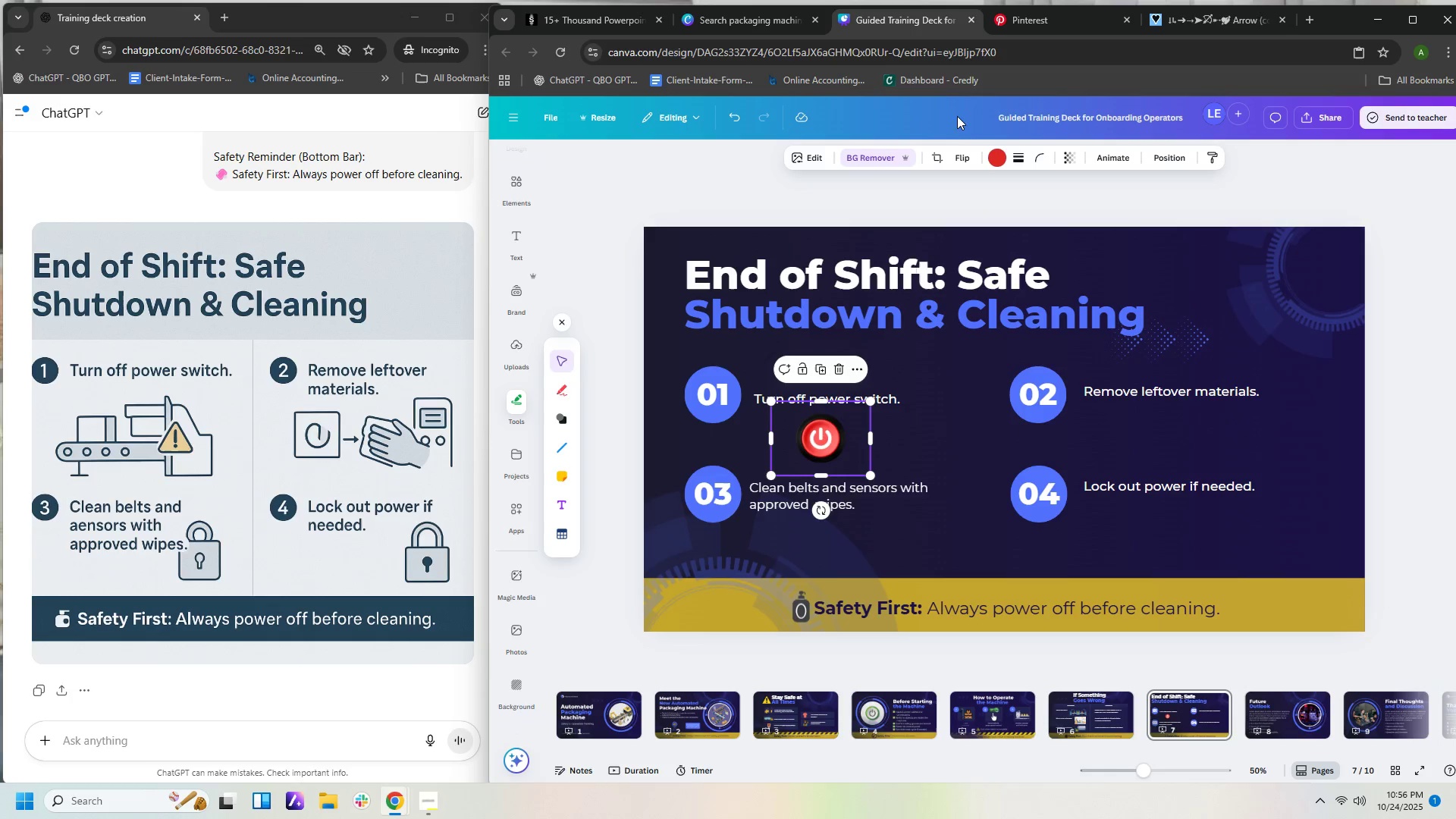 
wait(6.17)
 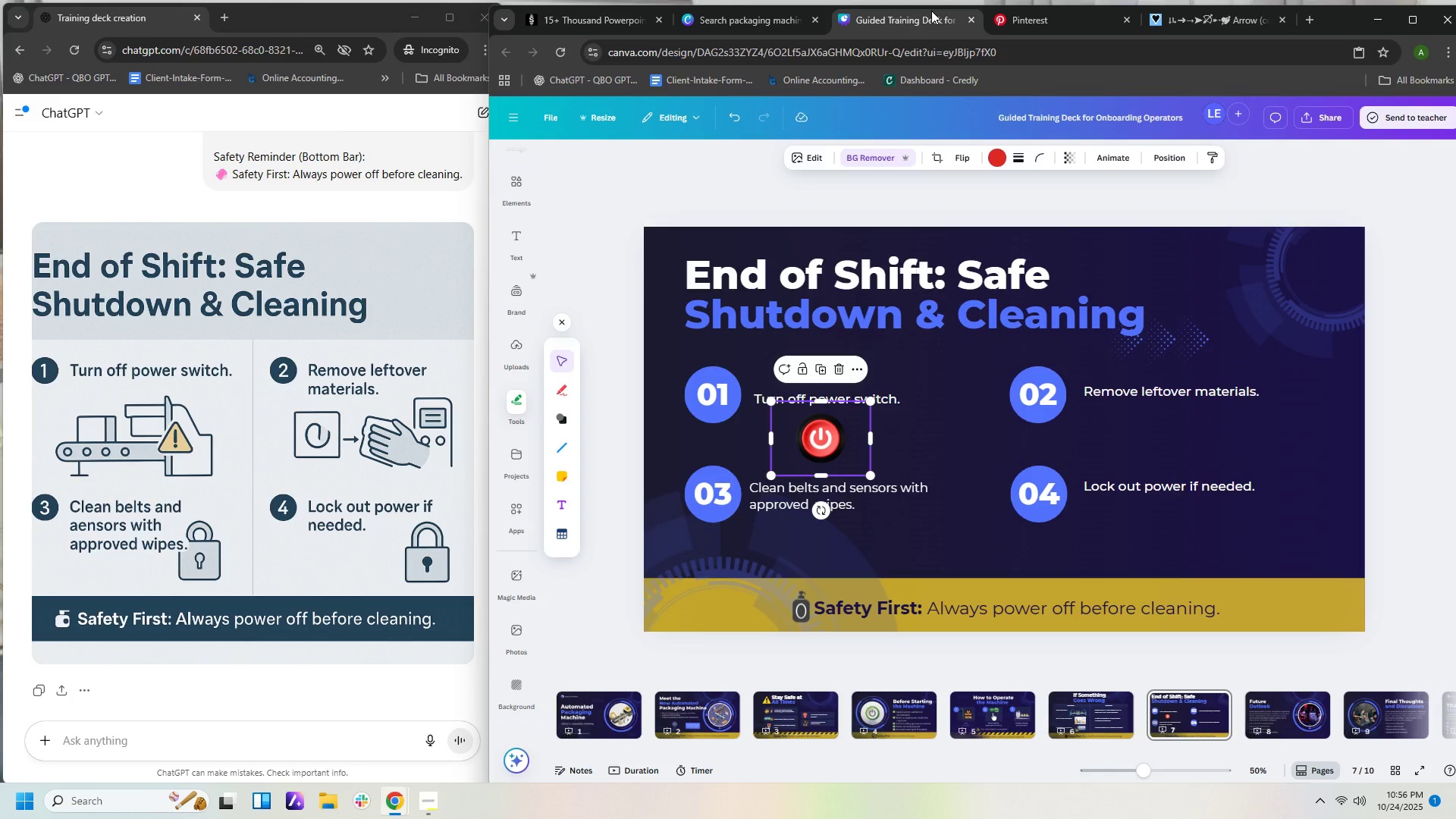 
left_click([1075, 11])
 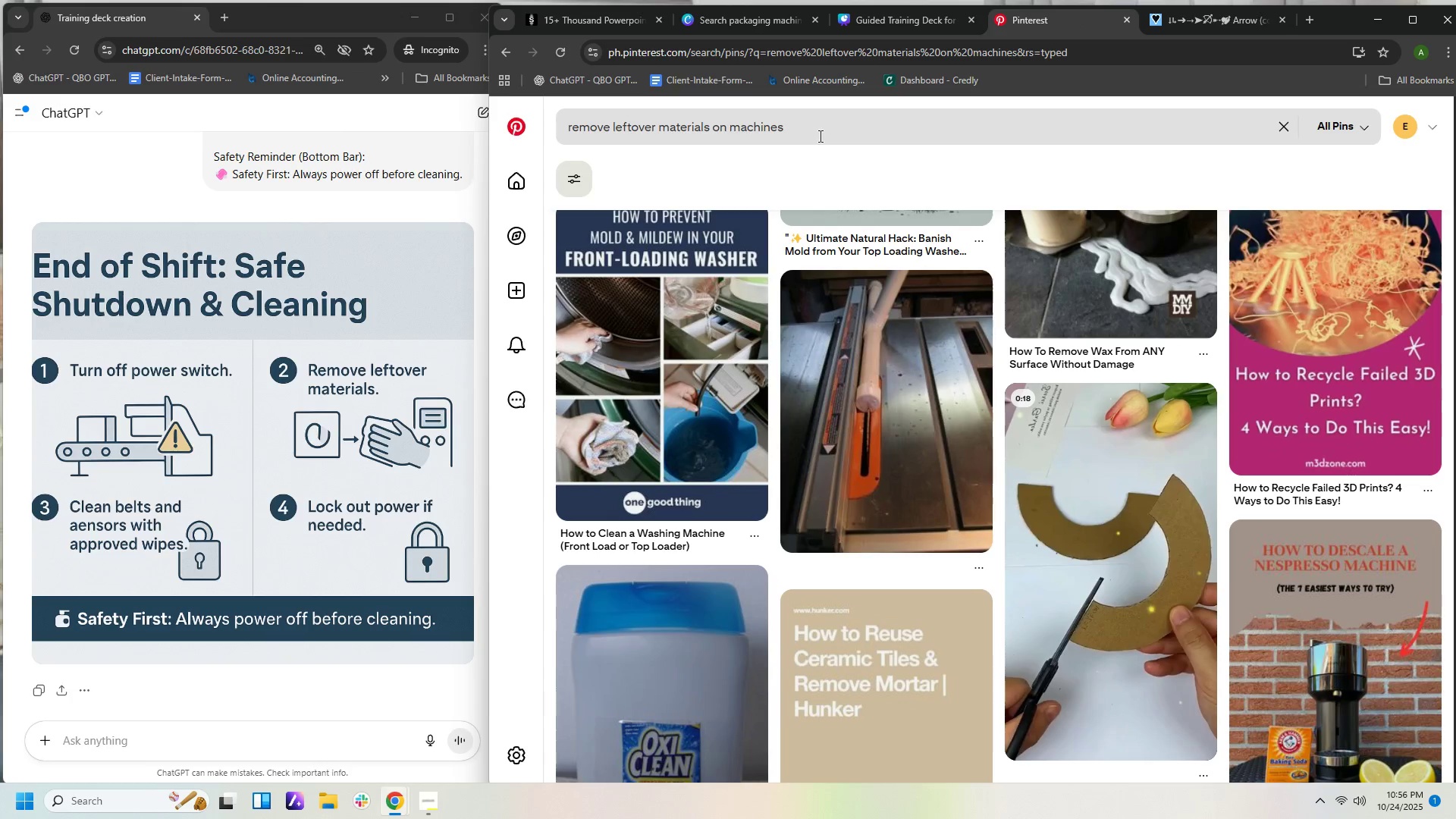 
left_click_drag(start_coordinate=[824, 133], to_coordinate=[548, 134])
 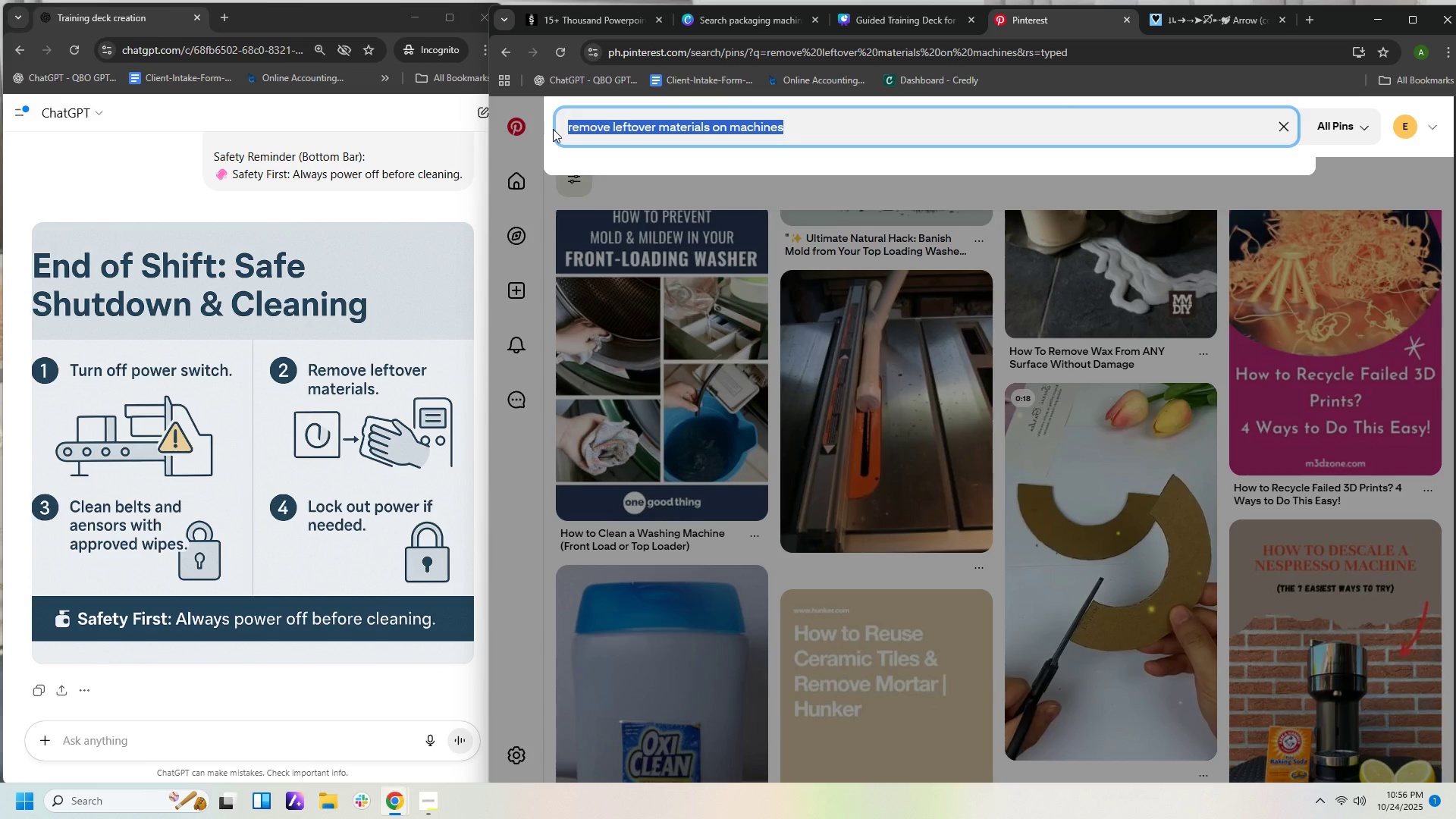 
type(ta)
key(Backspace)
key(Backspace)
type(rag for cleann)
key(Backspace)
type(n)
key(Backspace)
type(inh)
key(Backspace)
type(g)
 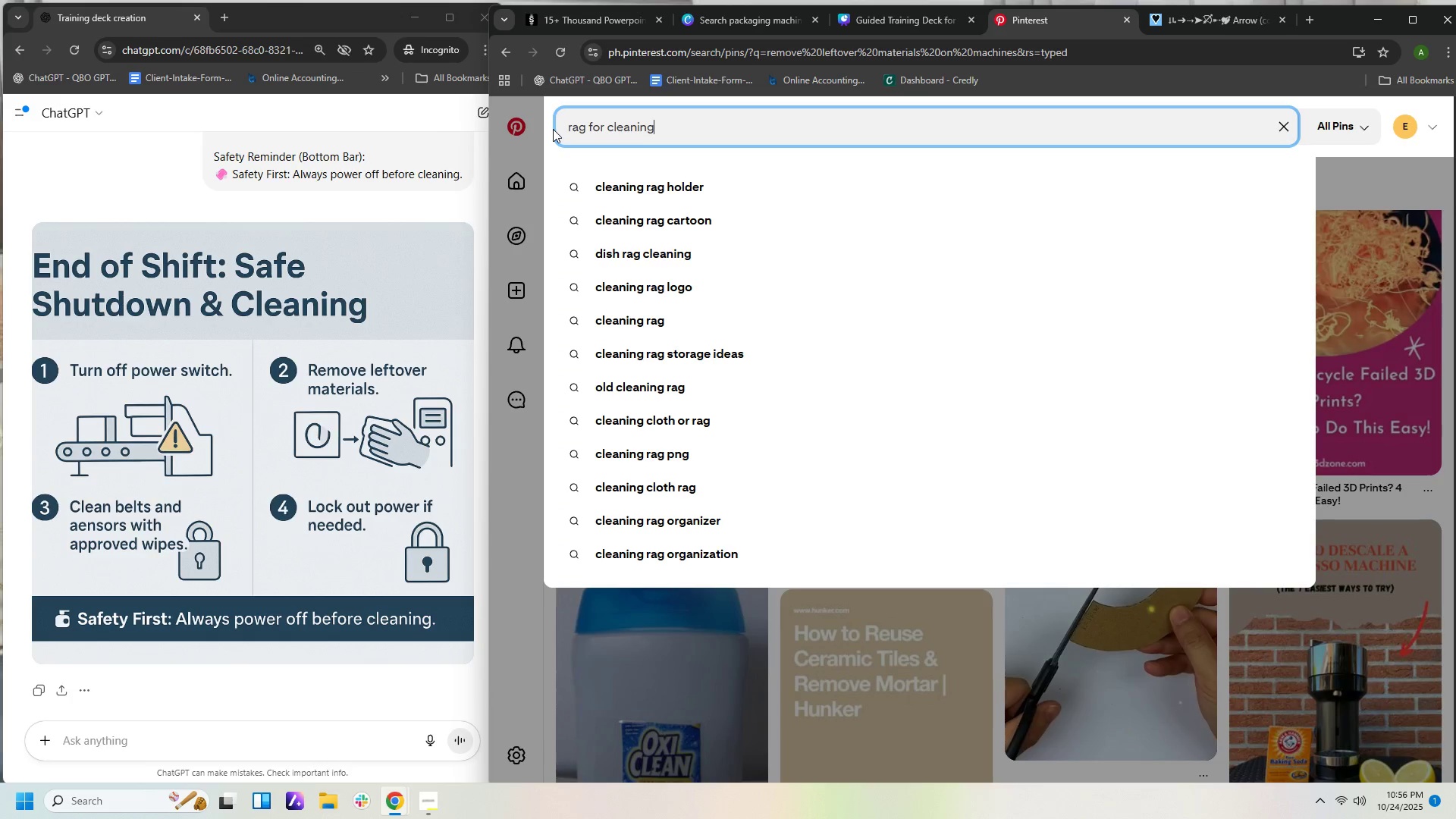 
key(Enter)
 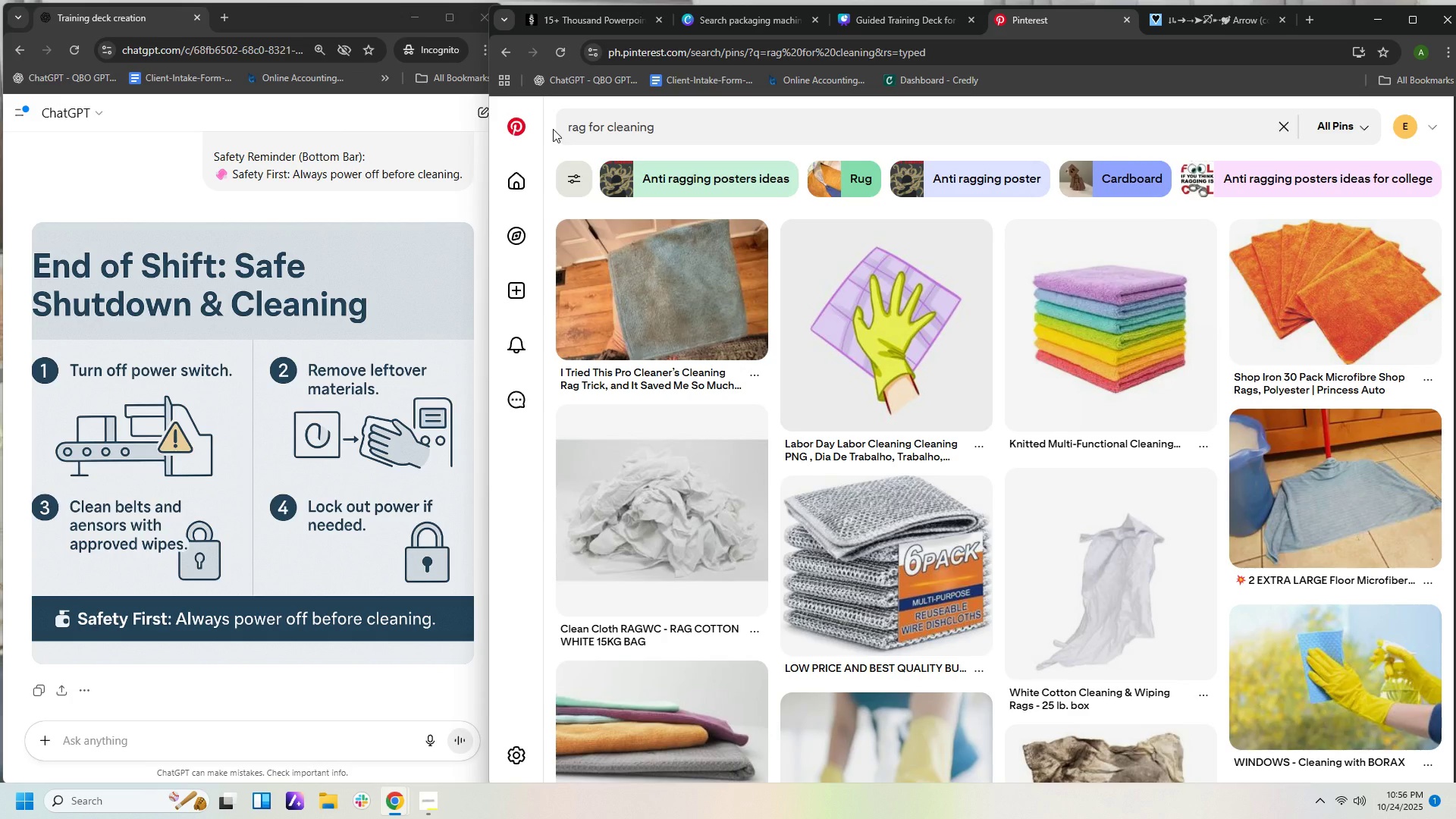 
wait(7.36)
 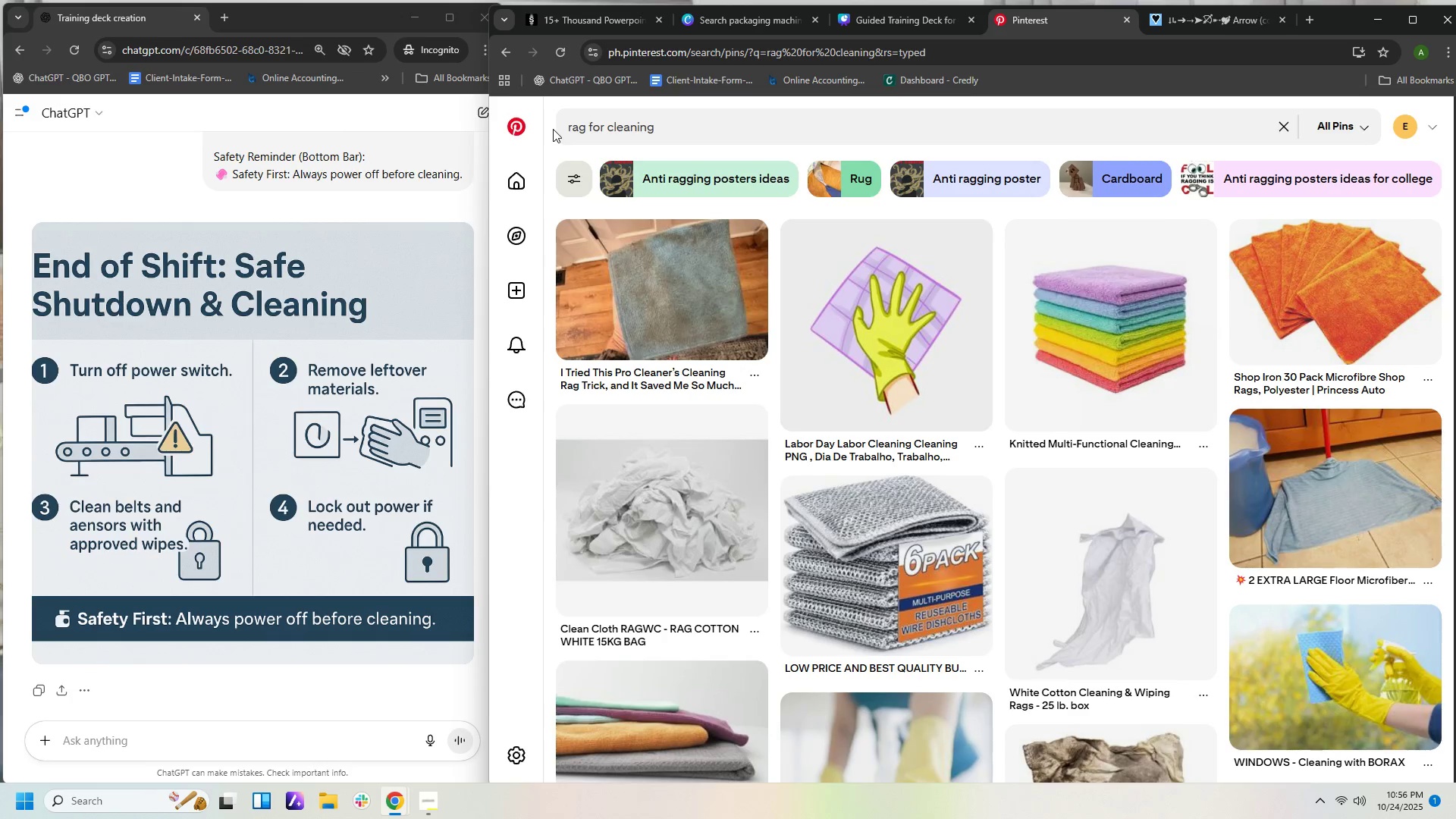 
scroll: coordinate [897, 458], scroll_direction: down, amount: 7.0
 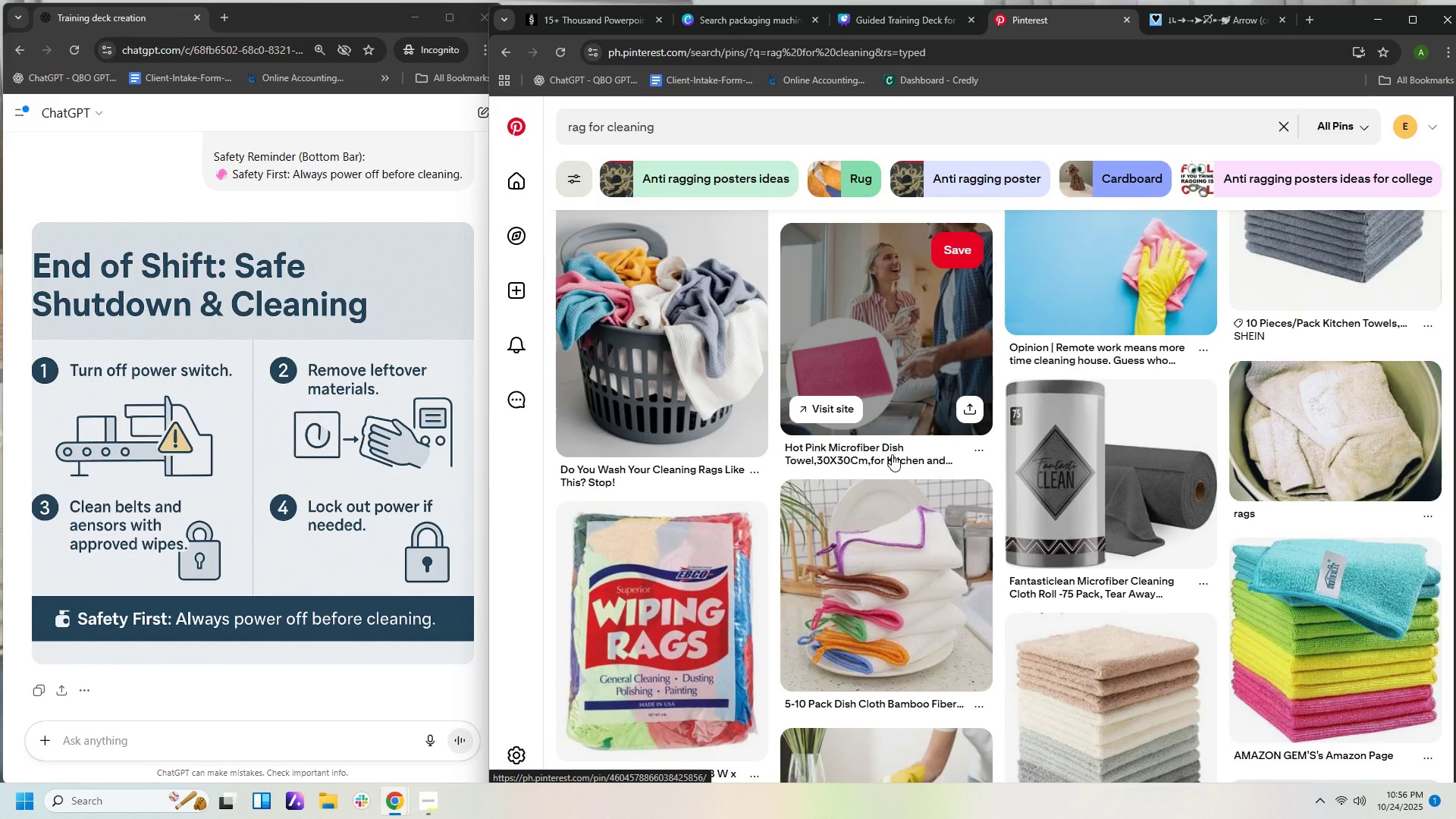 
wait(5.73)
 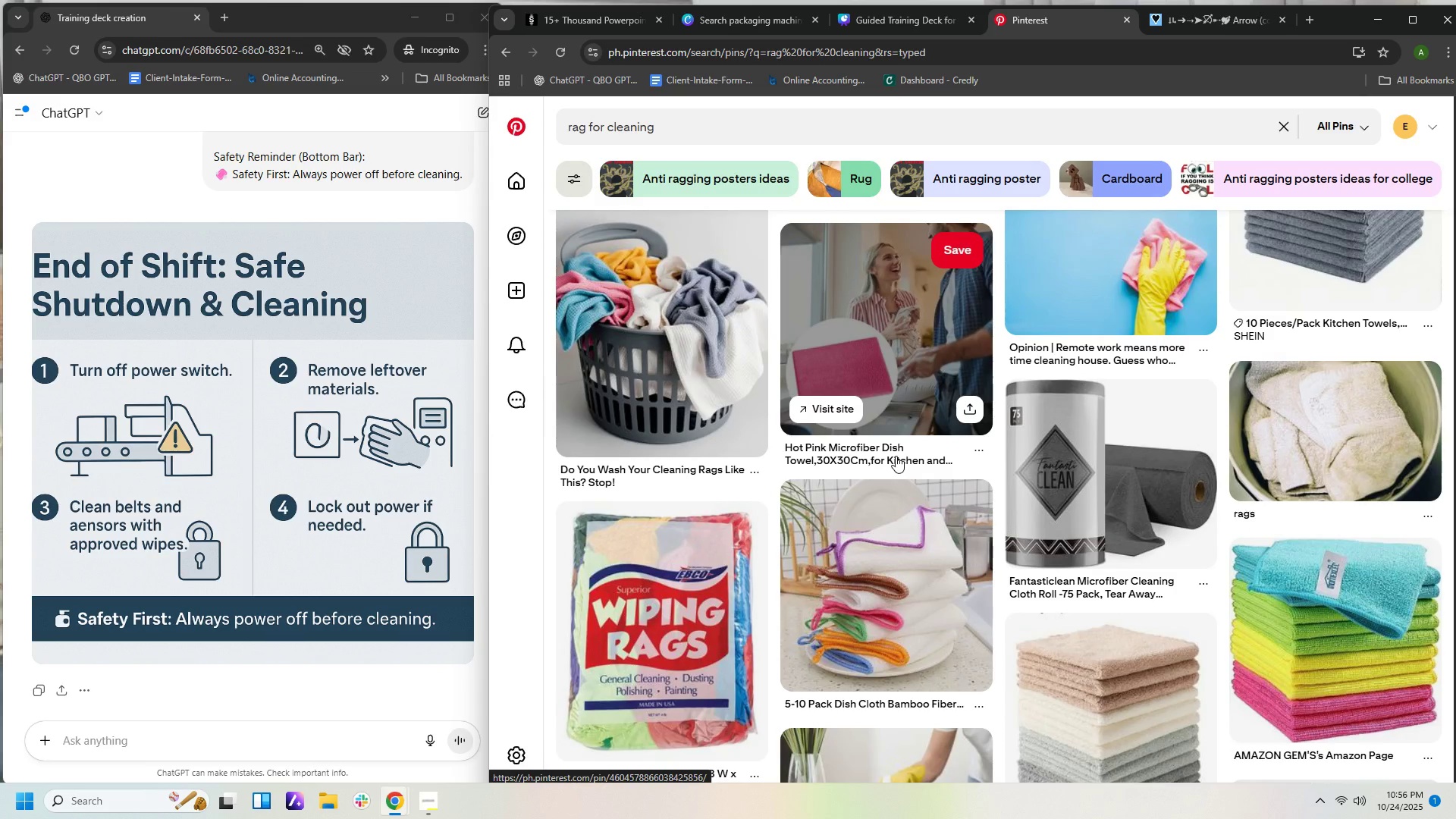 
scroll: coordinate [890, 454], scroll_direction: down, amount: 3.0
 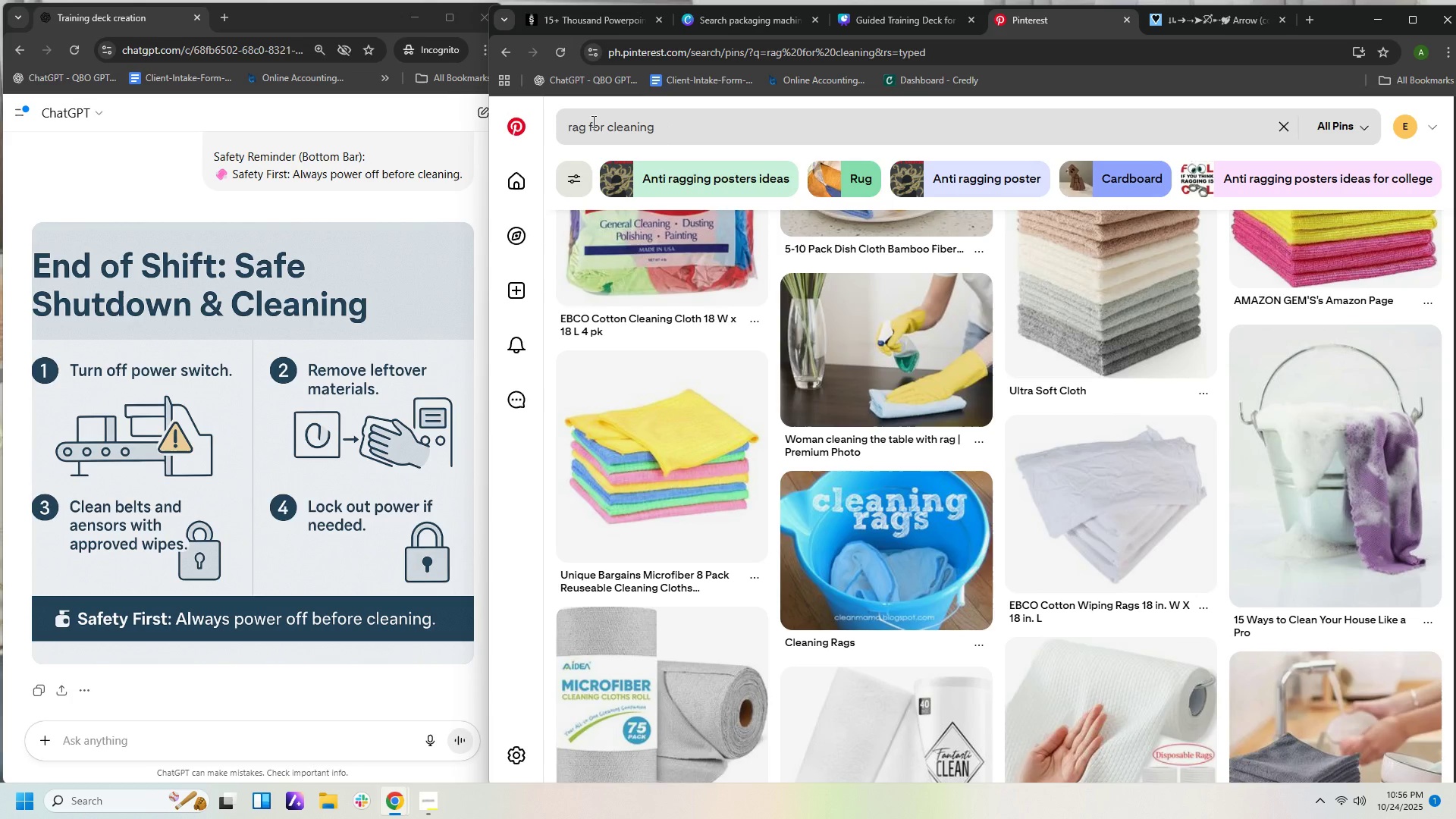 
left_click_drag(start_coordinate=[584, 127], to_coordinate=[463, 137])
 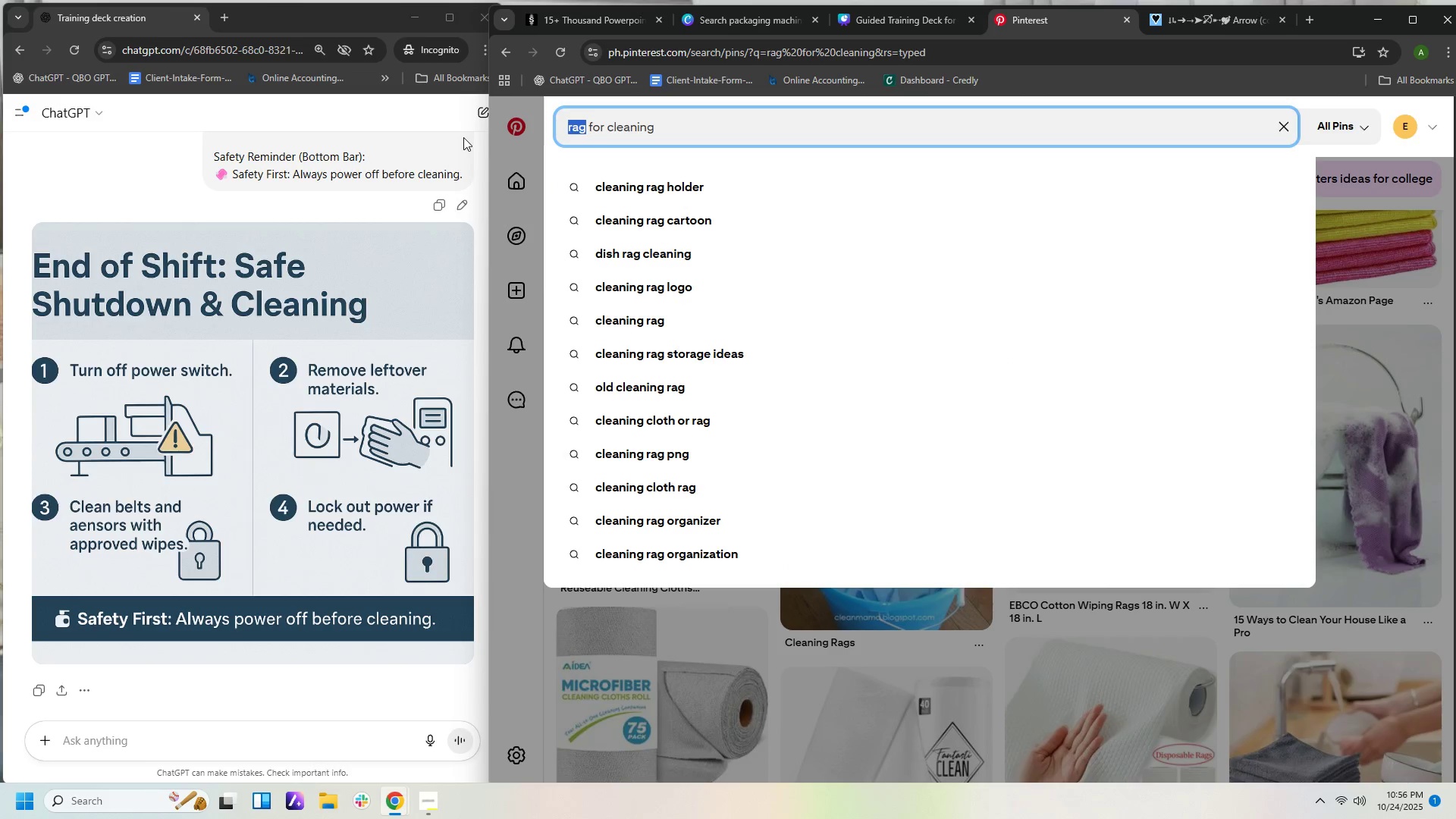 
type(wipes )
key(Backspace)
 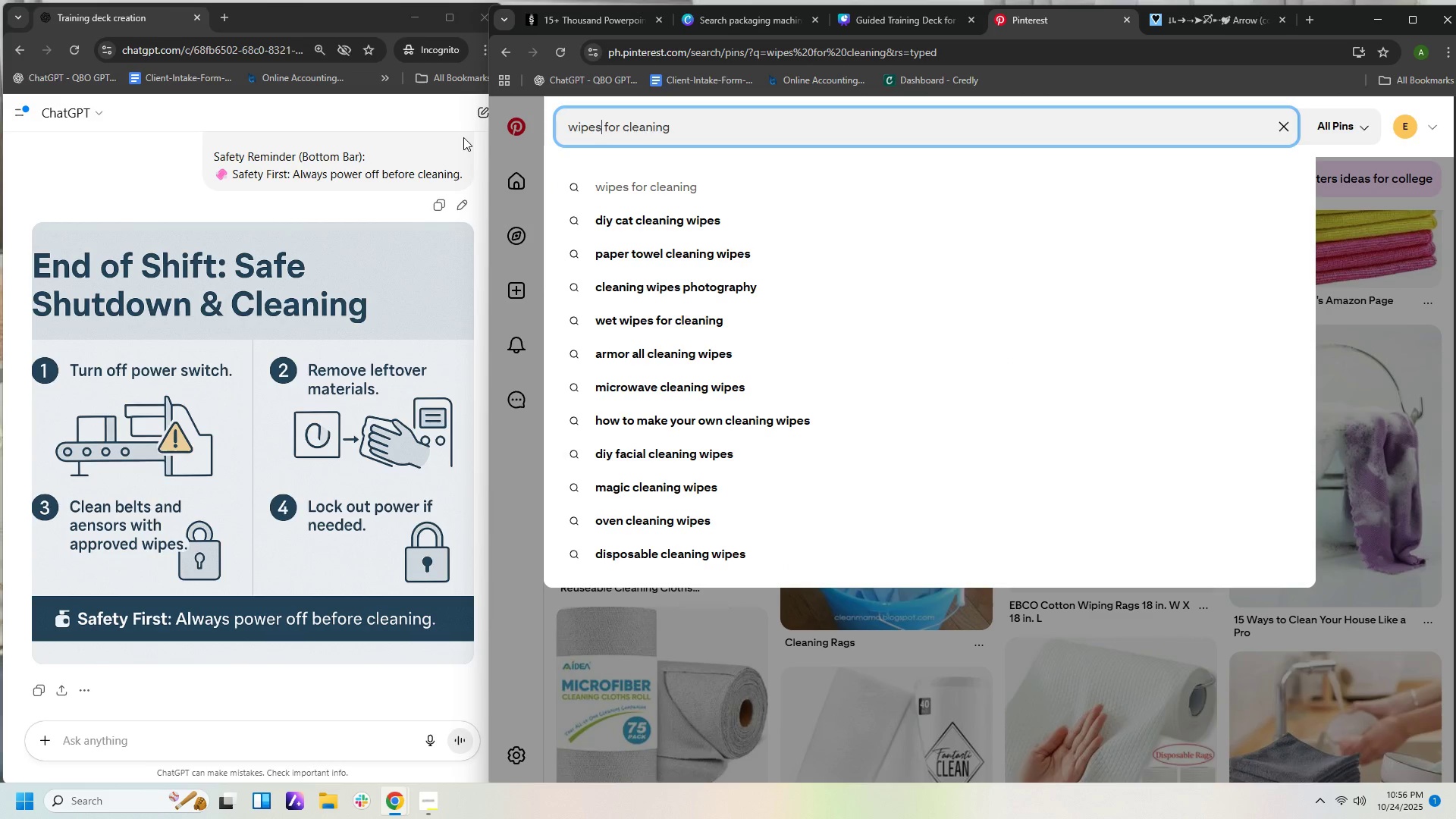 
key(Enter)
 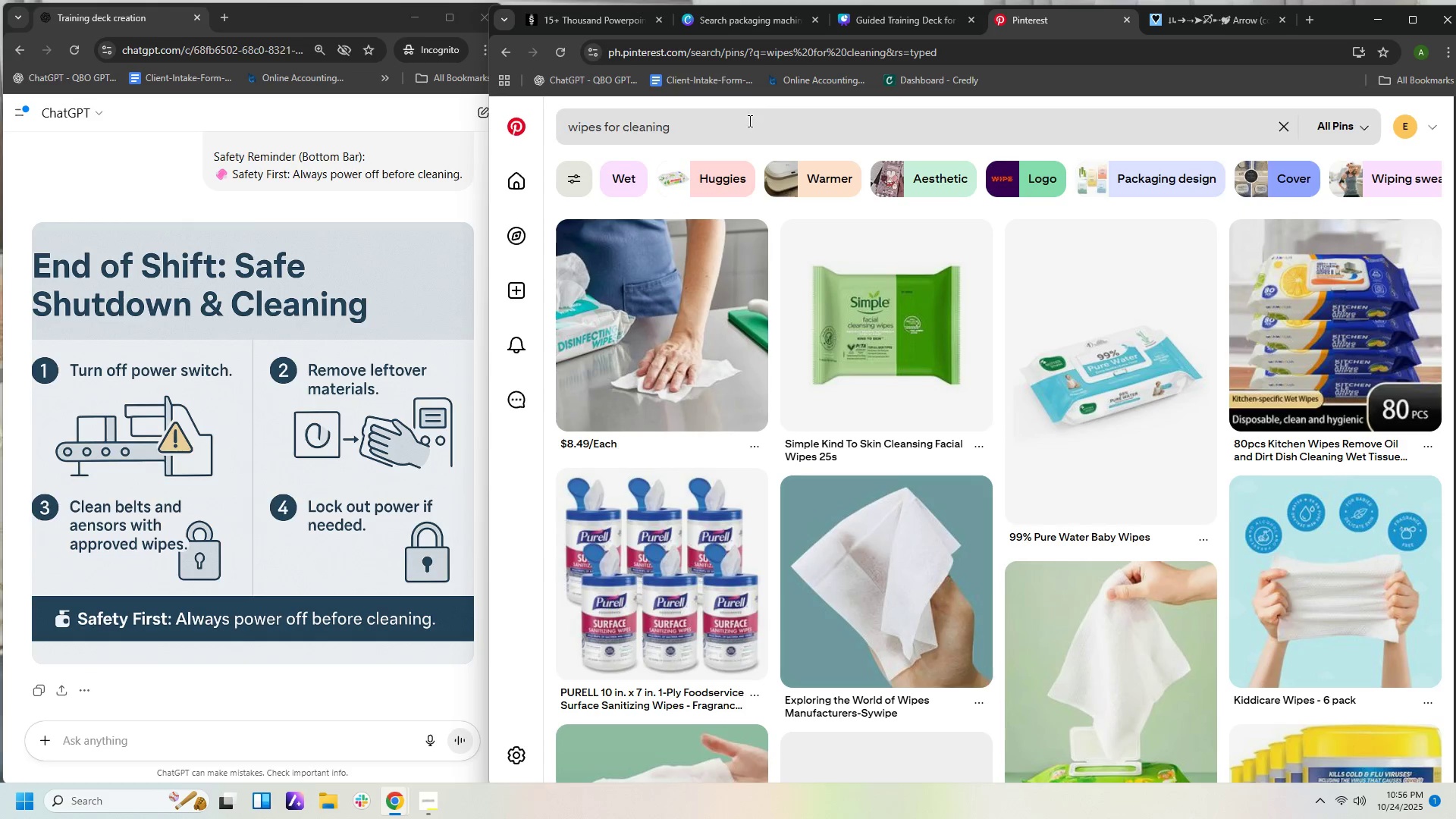 
wait(7.19)
 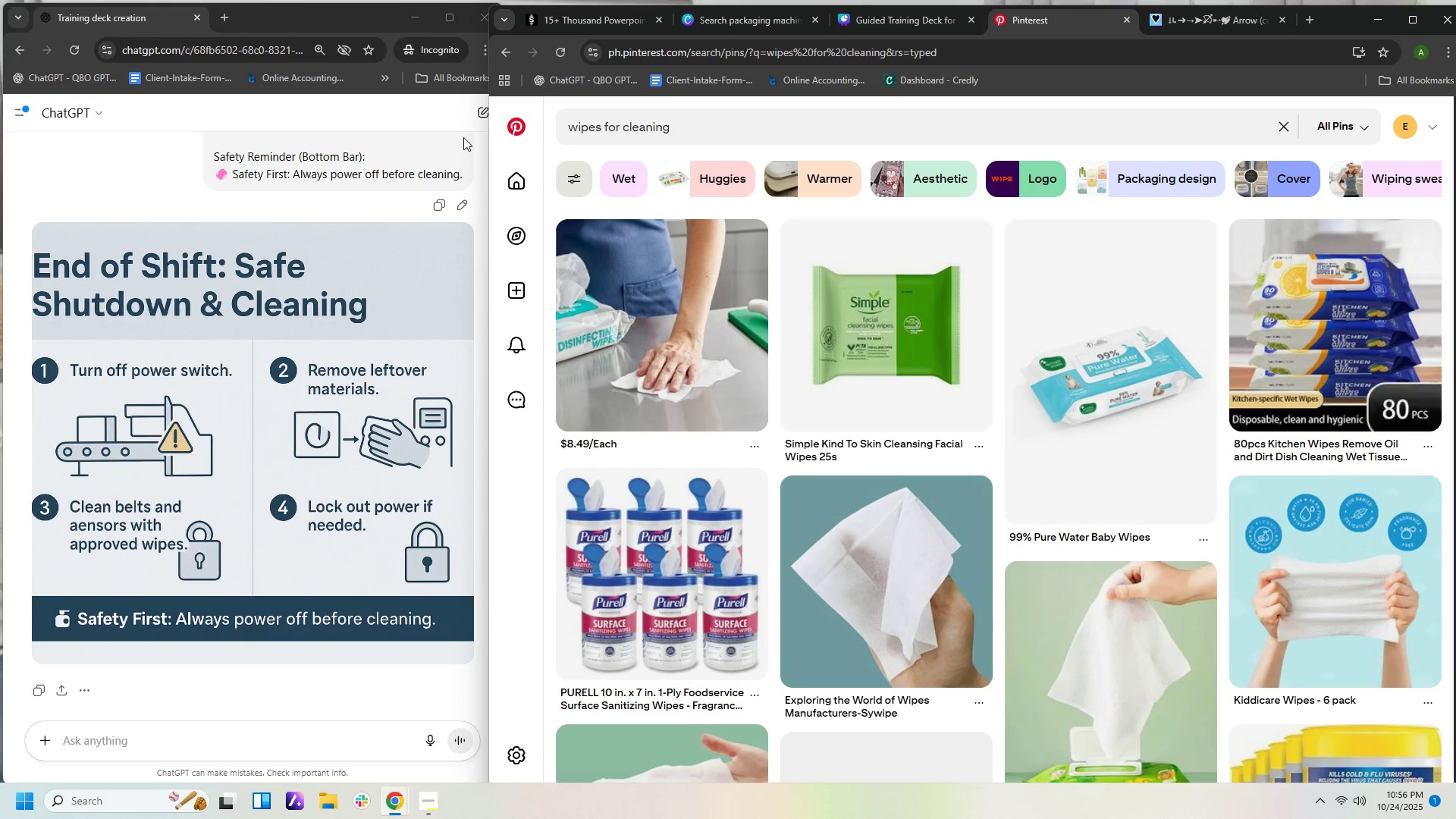 
scroll: coordinate [855, 422], scroll_direction: down, amount: 12.0
 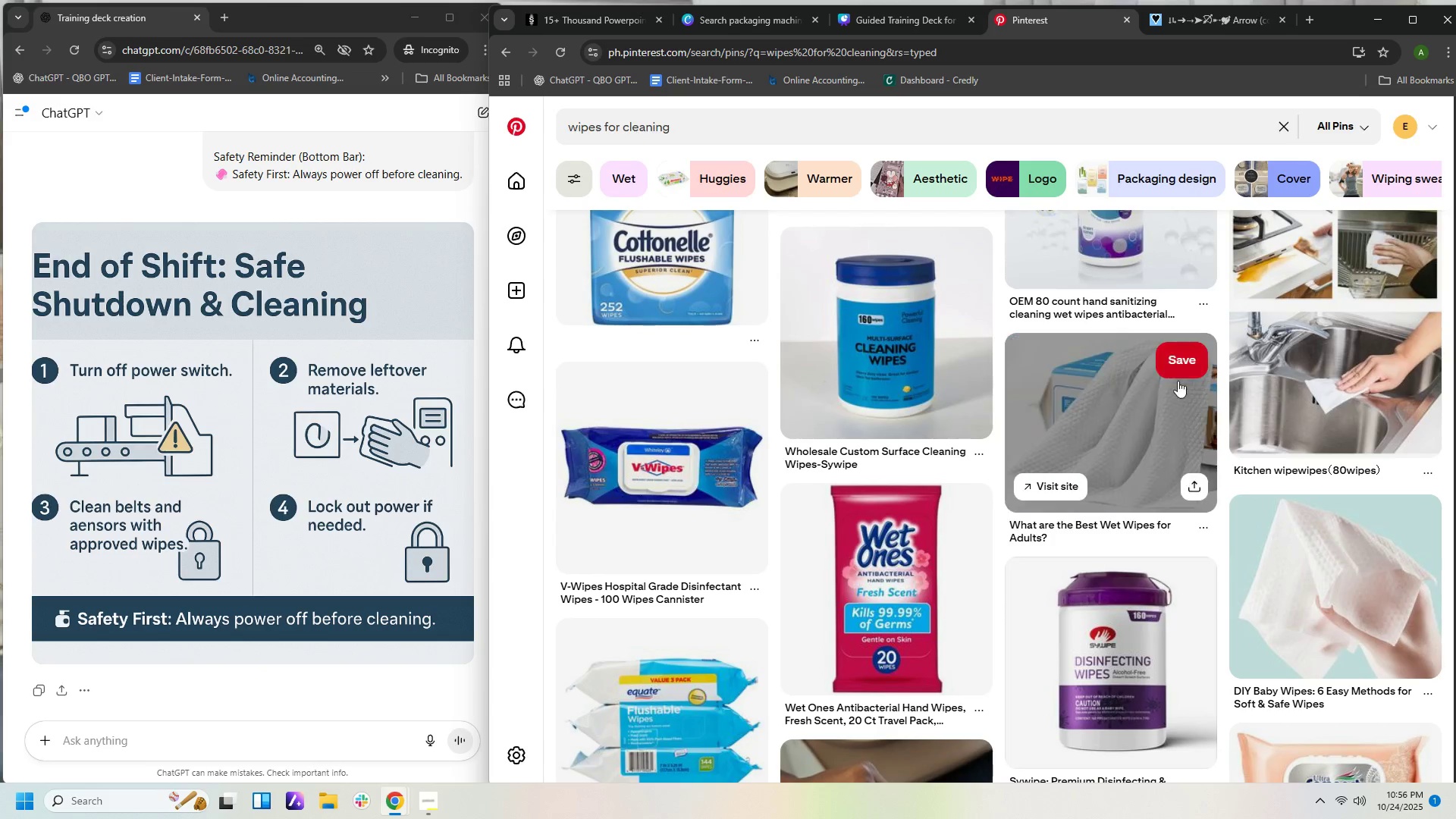 
left_click([1144, 417])
 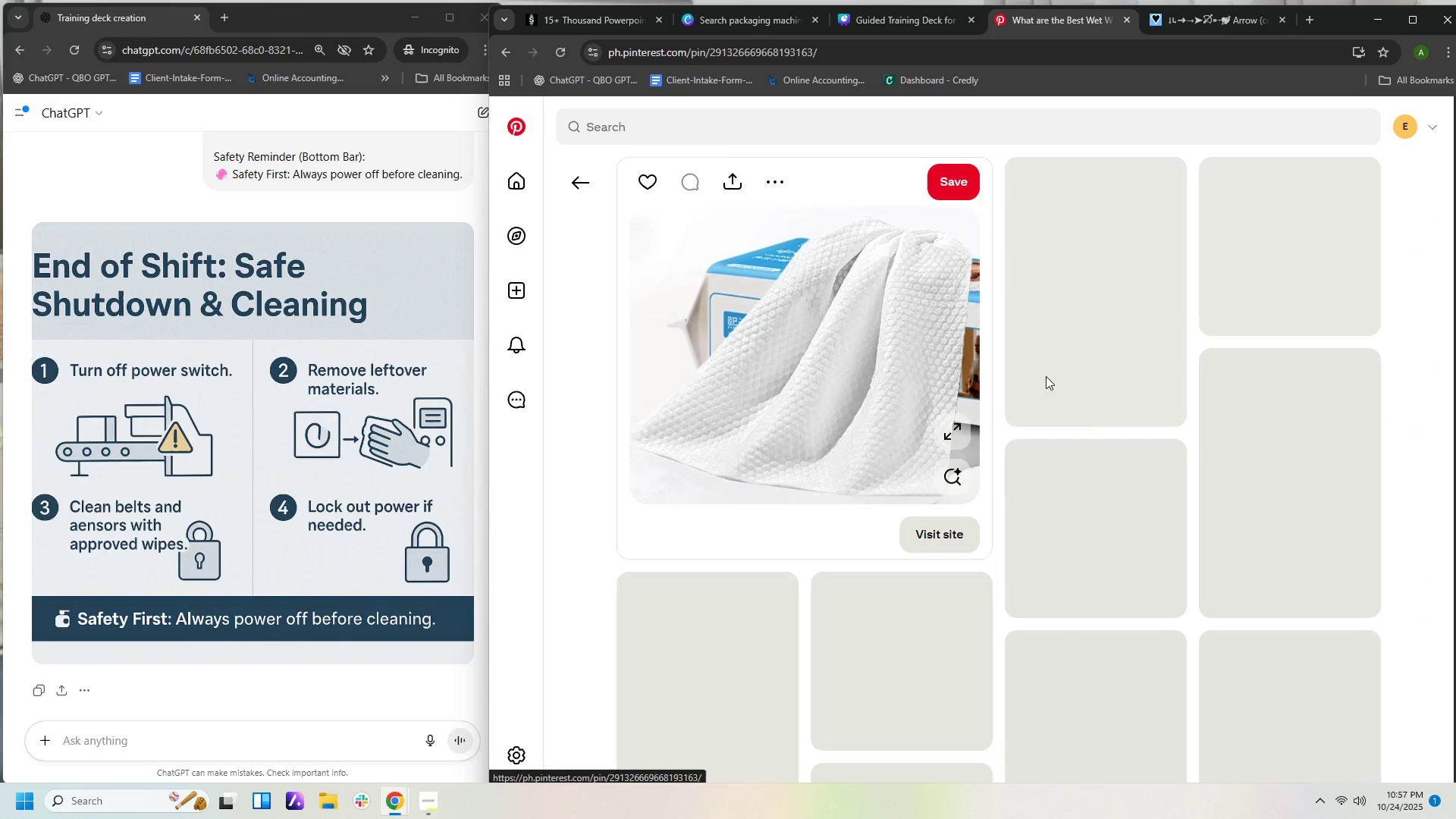 
mouse_move([1069, 342])
 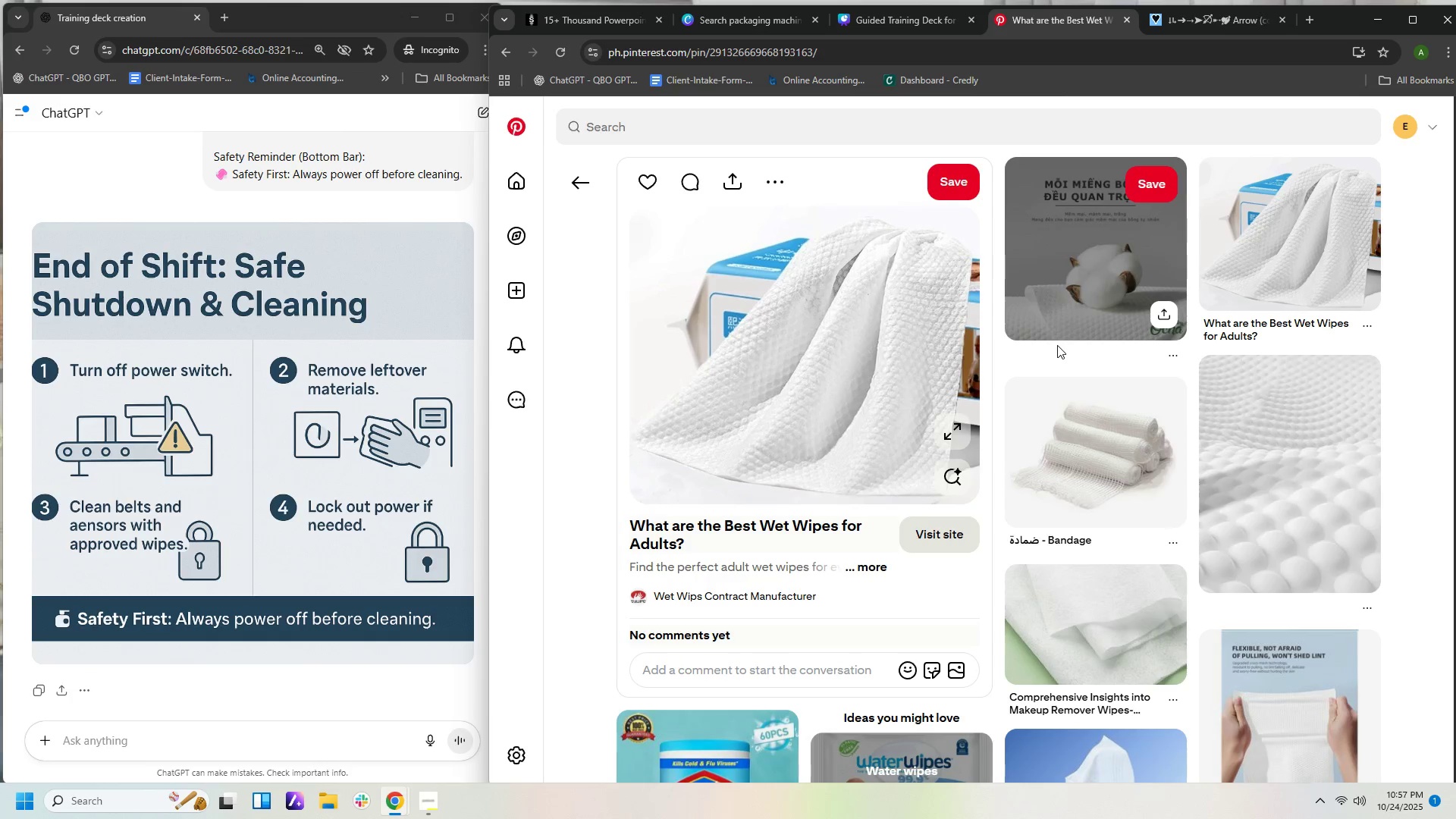 
scroll: coordinate [1043, 371], scroll_direction: down, amount: 15.0
 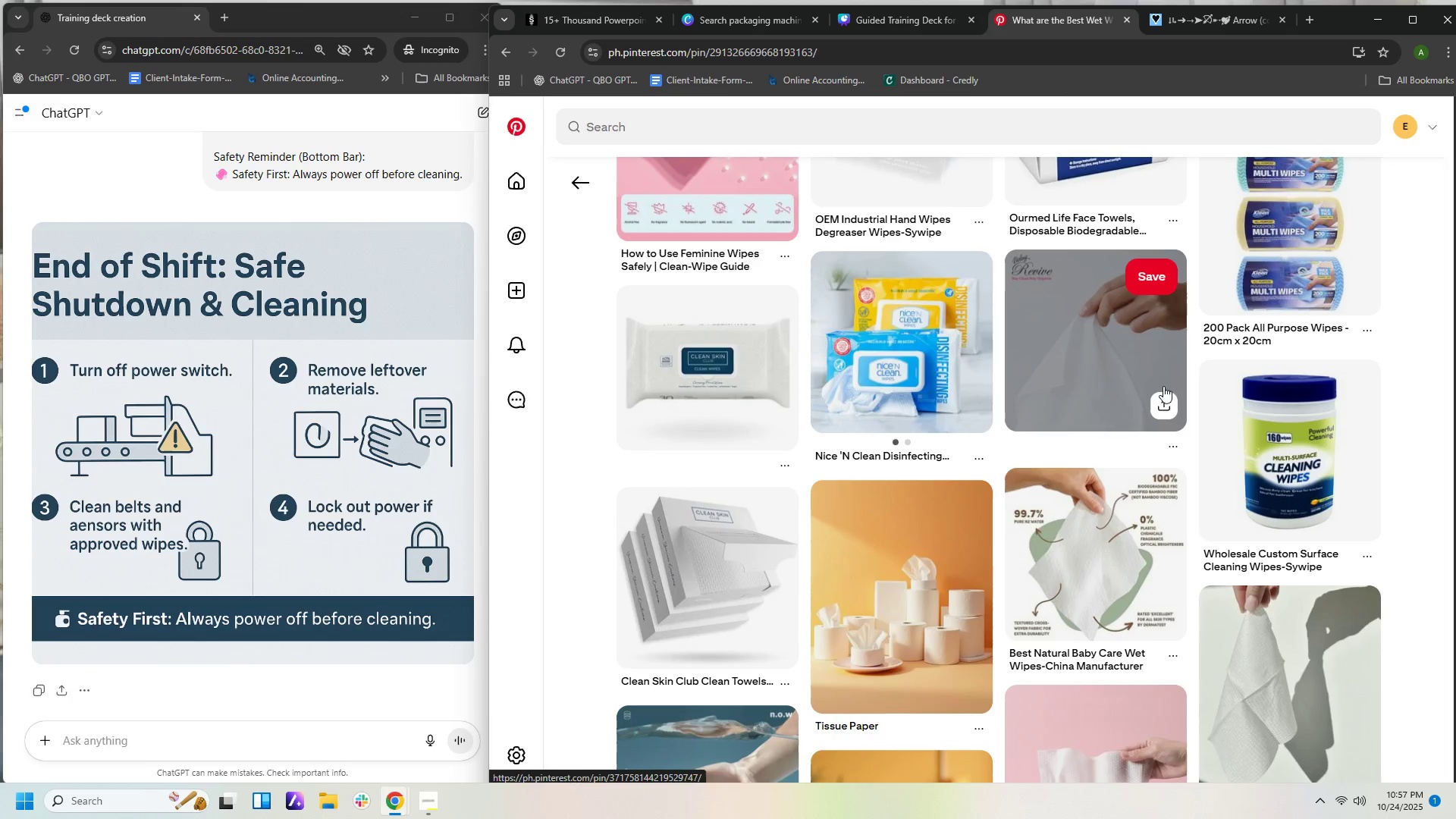 
left_click([1128, 358])
 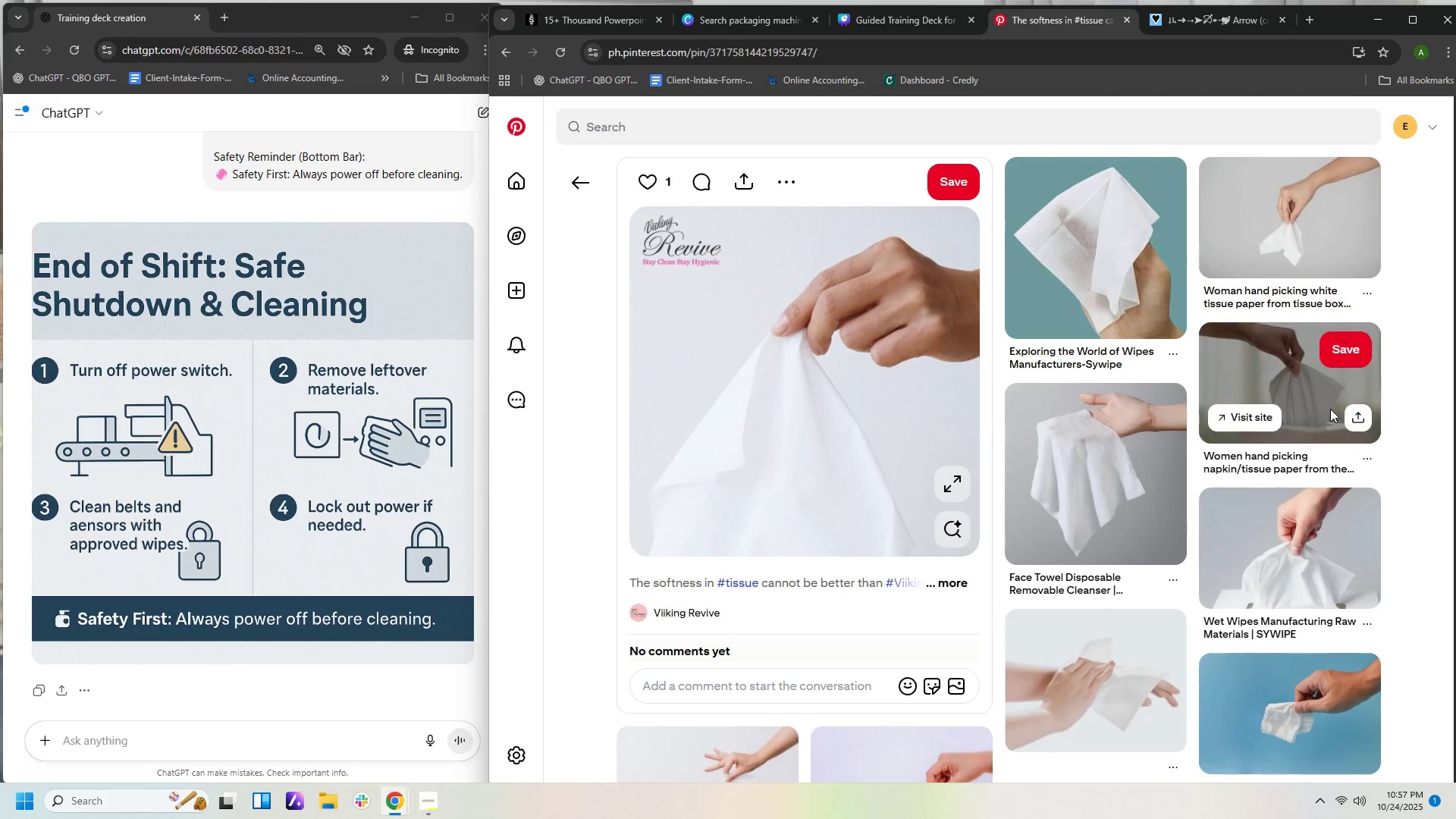 
wait(6.08)
 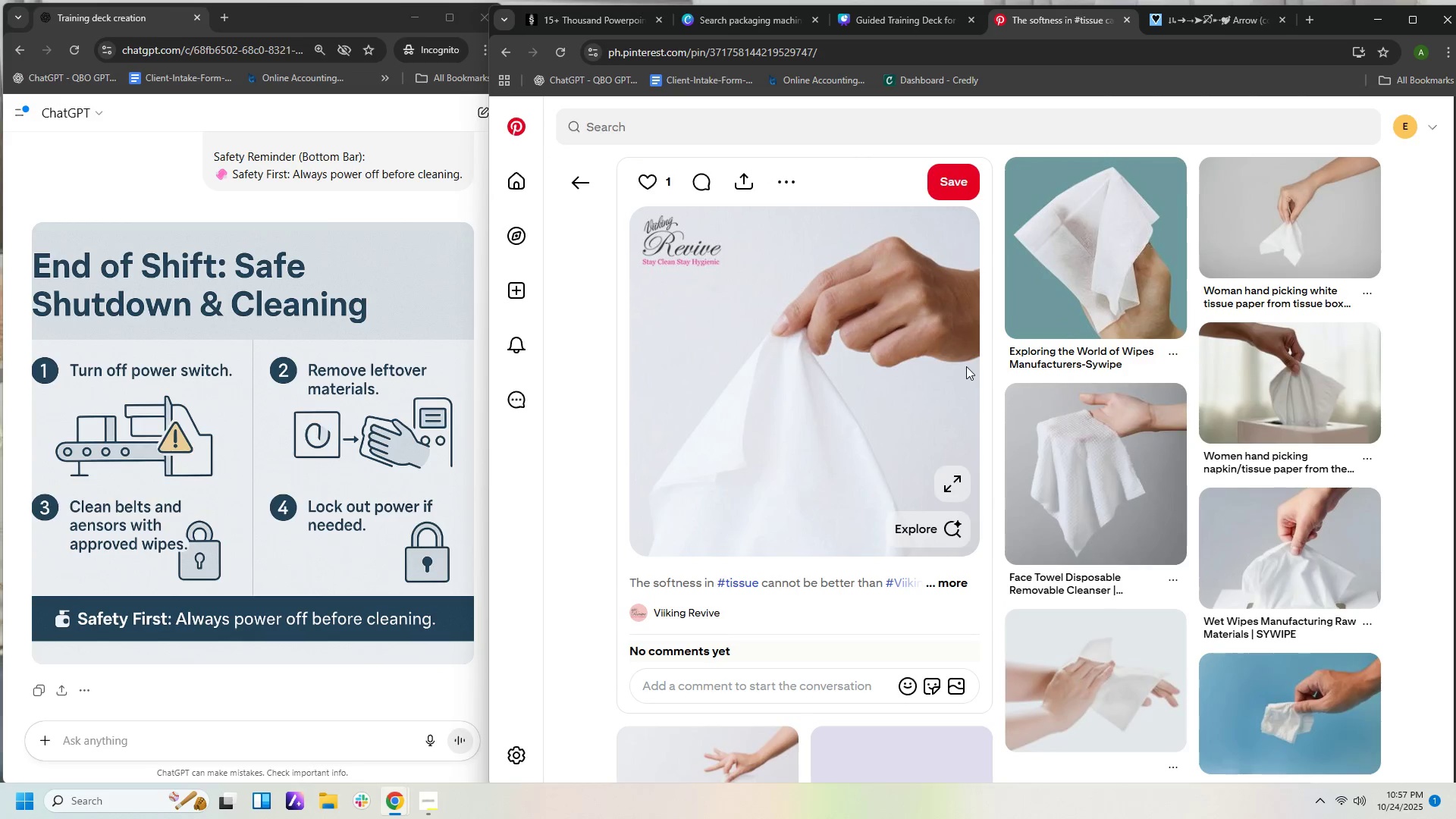 
scroll: coordinate [1308, 540], scroll_direction: down, amount: 4.0
 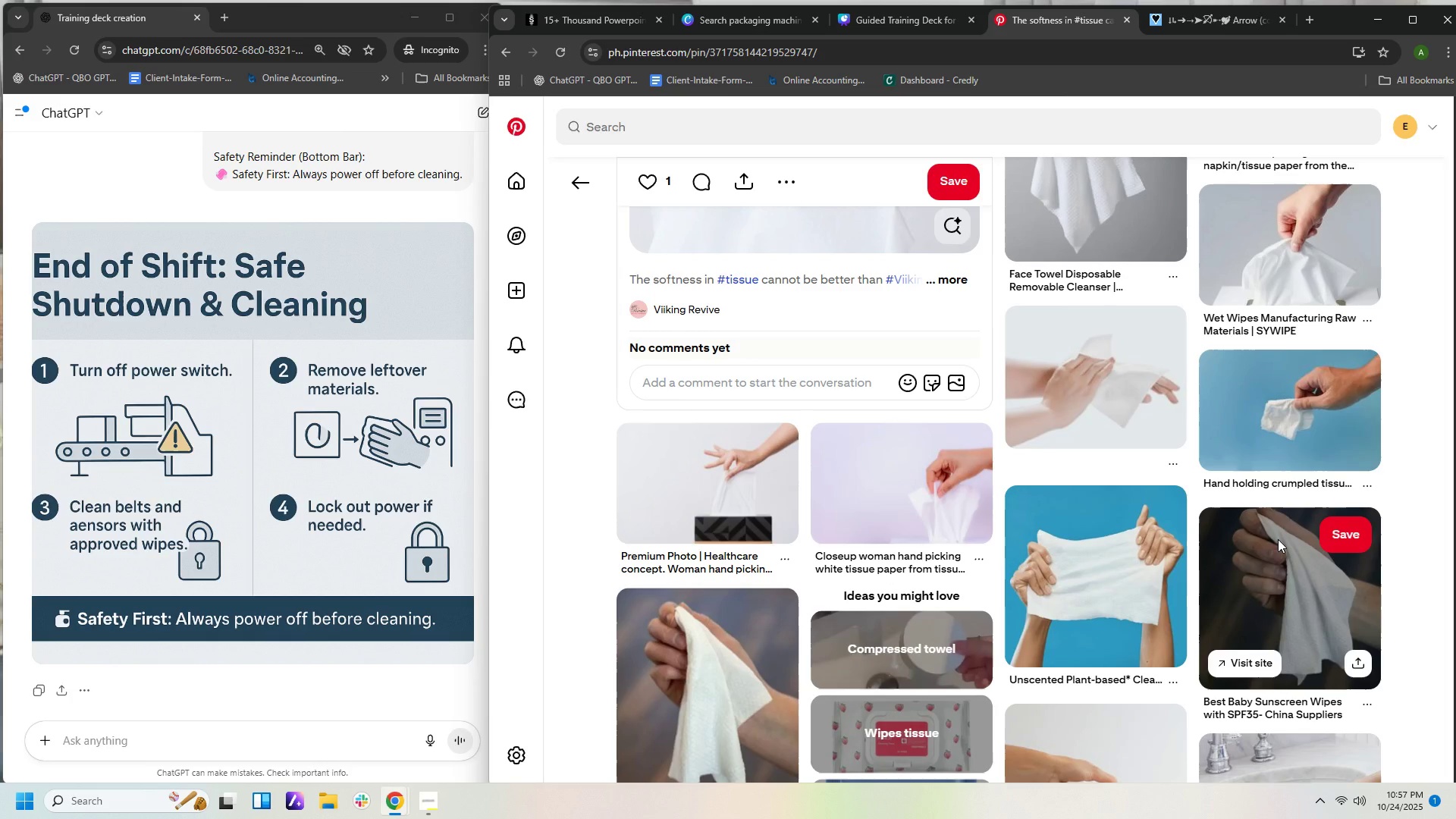 
scroll: coordinate [1314, 416], scroll_direction: up, amount: 6.0
 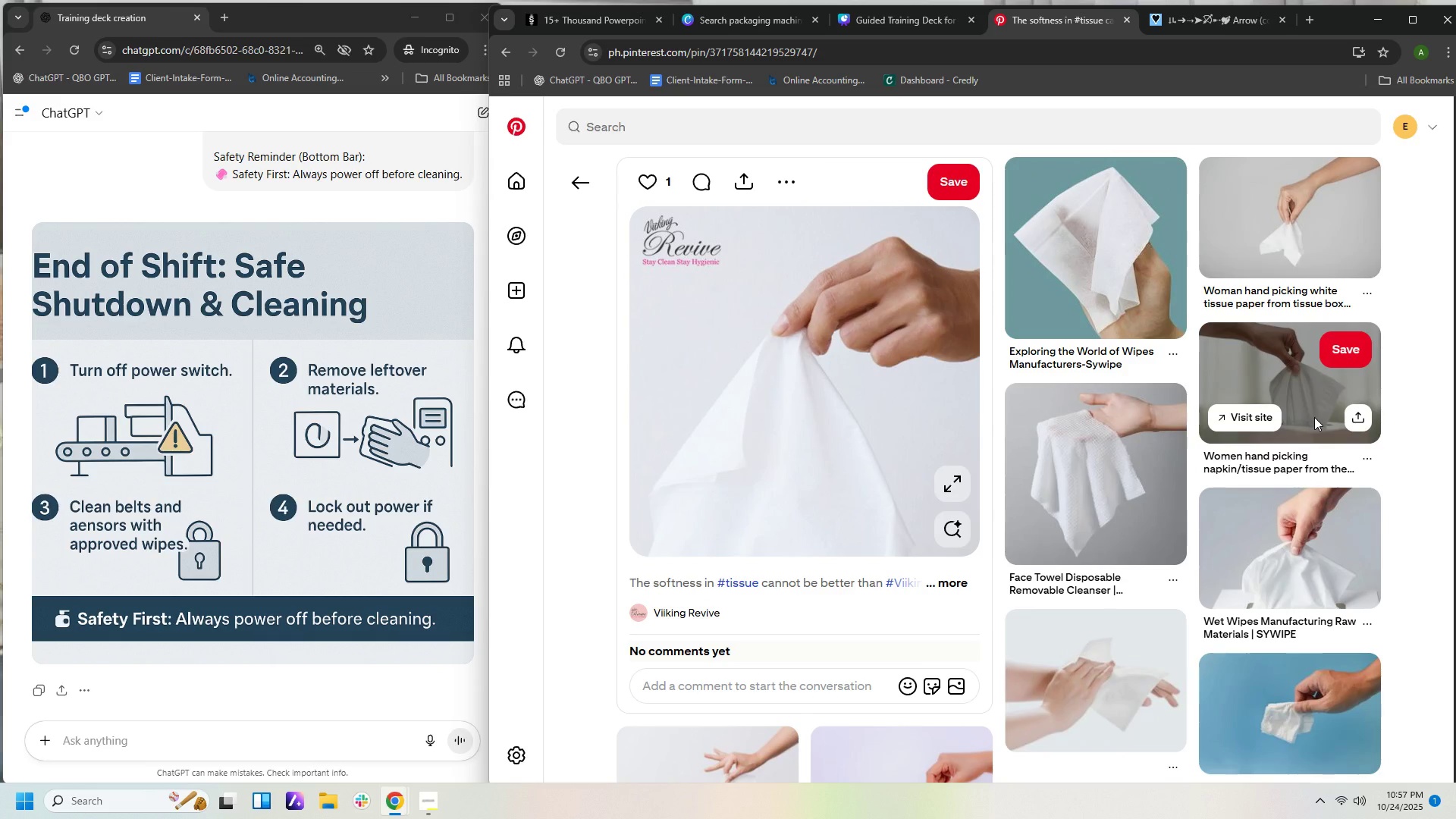 
scroll: coordinate [1313, 425], scroll_direction: down, amount: 24.0
 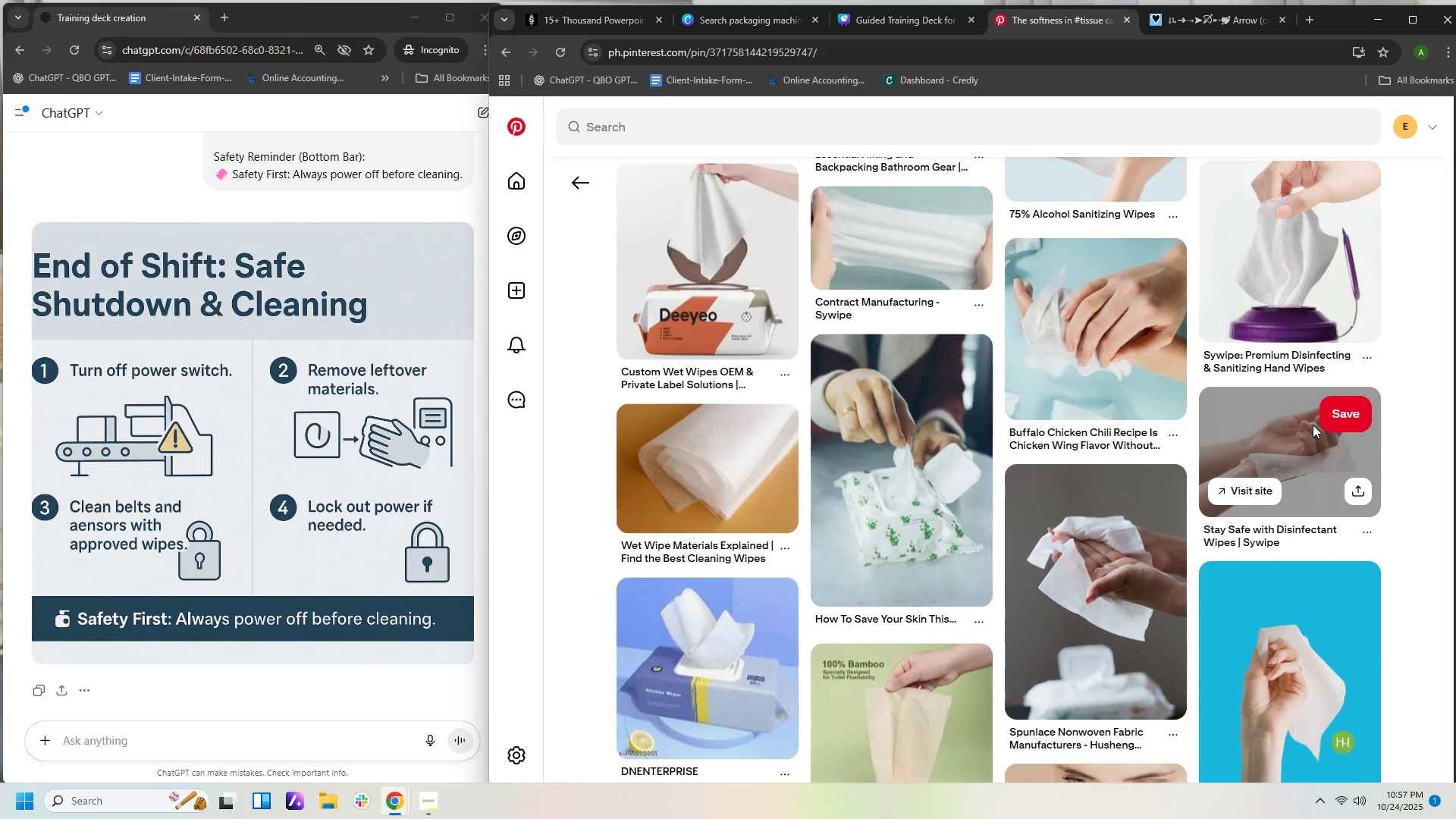 
scroll: coordinate [1307, 419], scroll_direction: down, amount: 21.0
 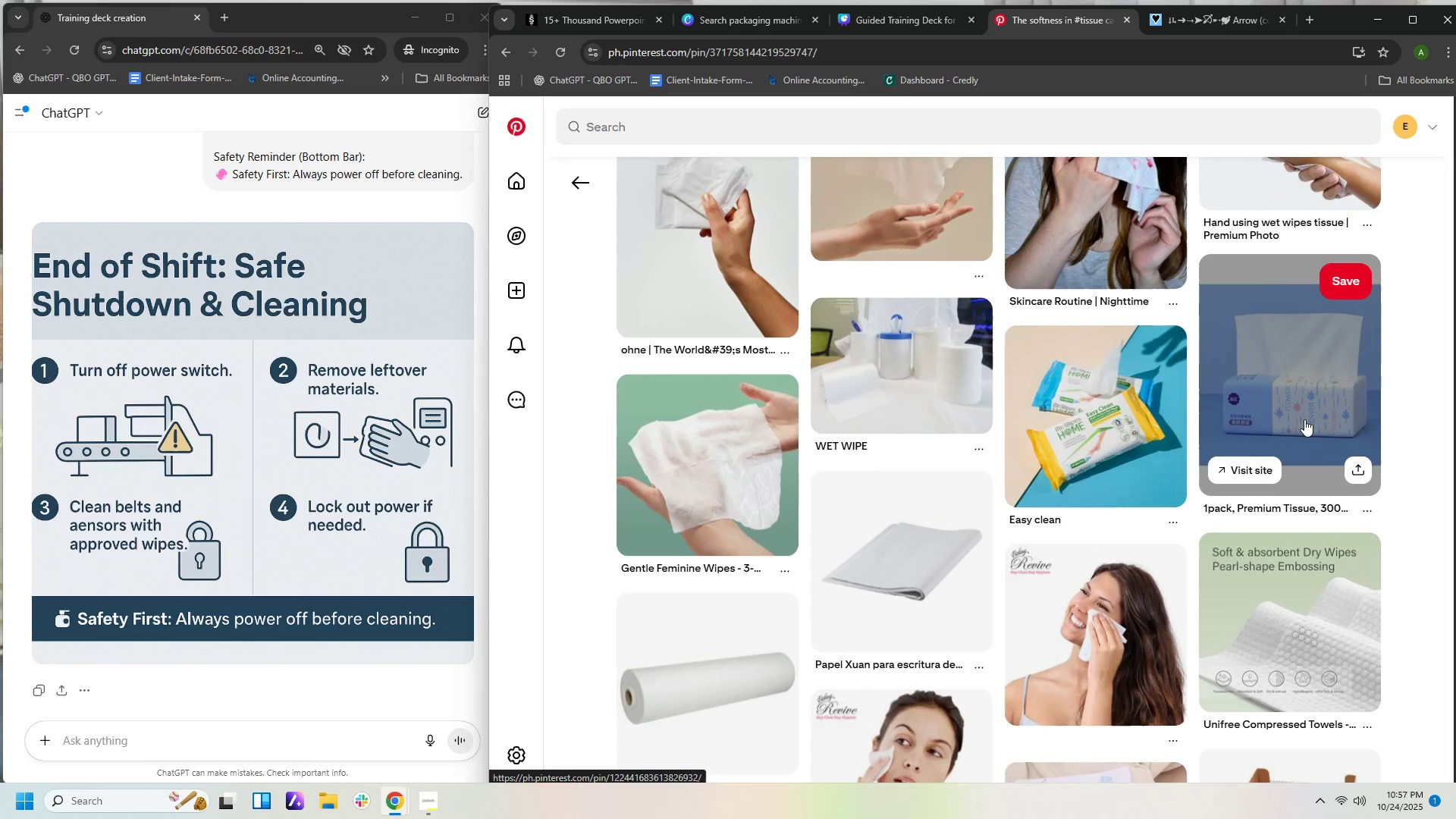 
scroll: coordinate [1292, 428], scroll_direction: down, amount: 23.0
 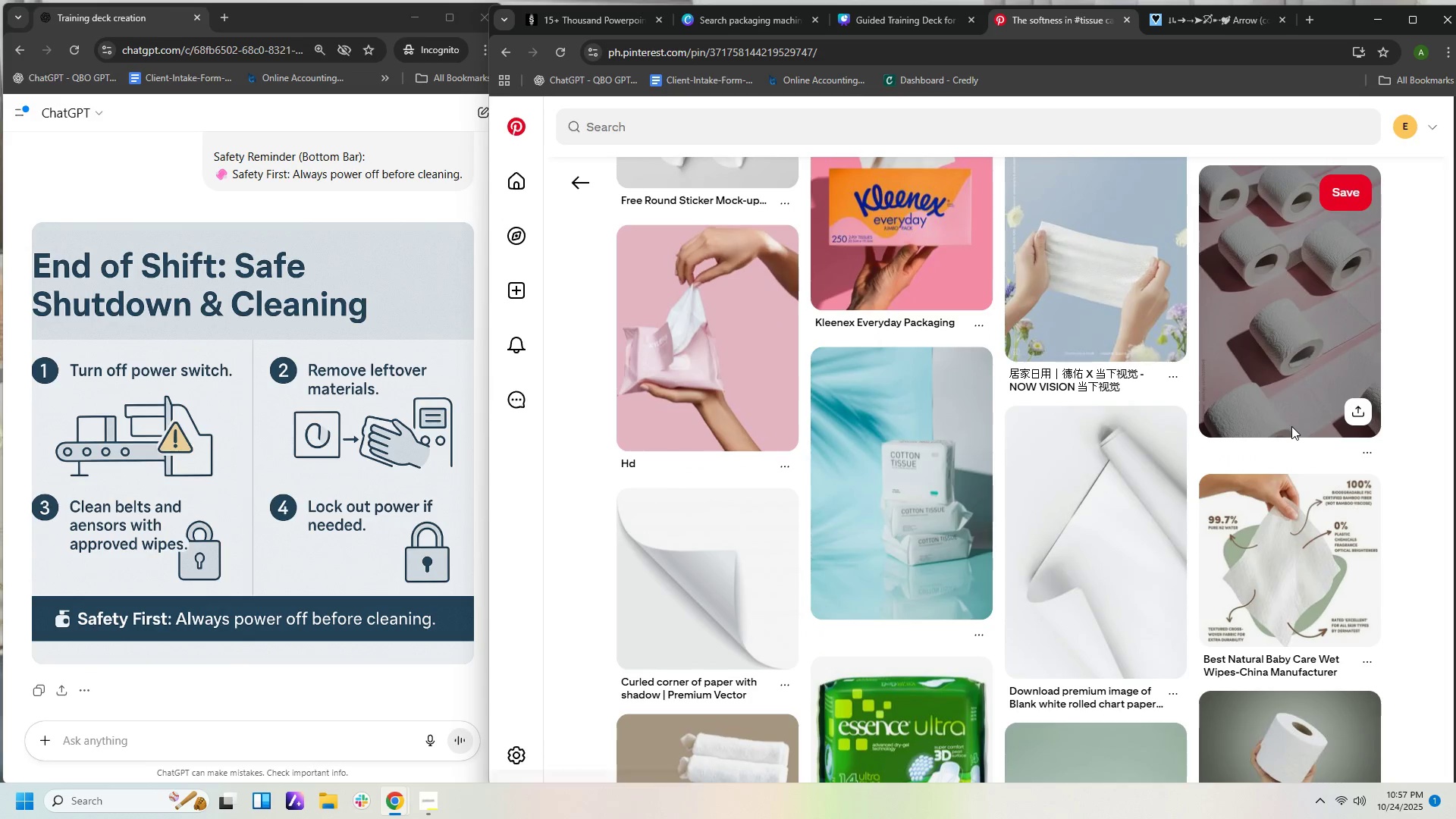 
scroll: coordinate [1290, 424], scroll_direction: up, amount: 5.0
 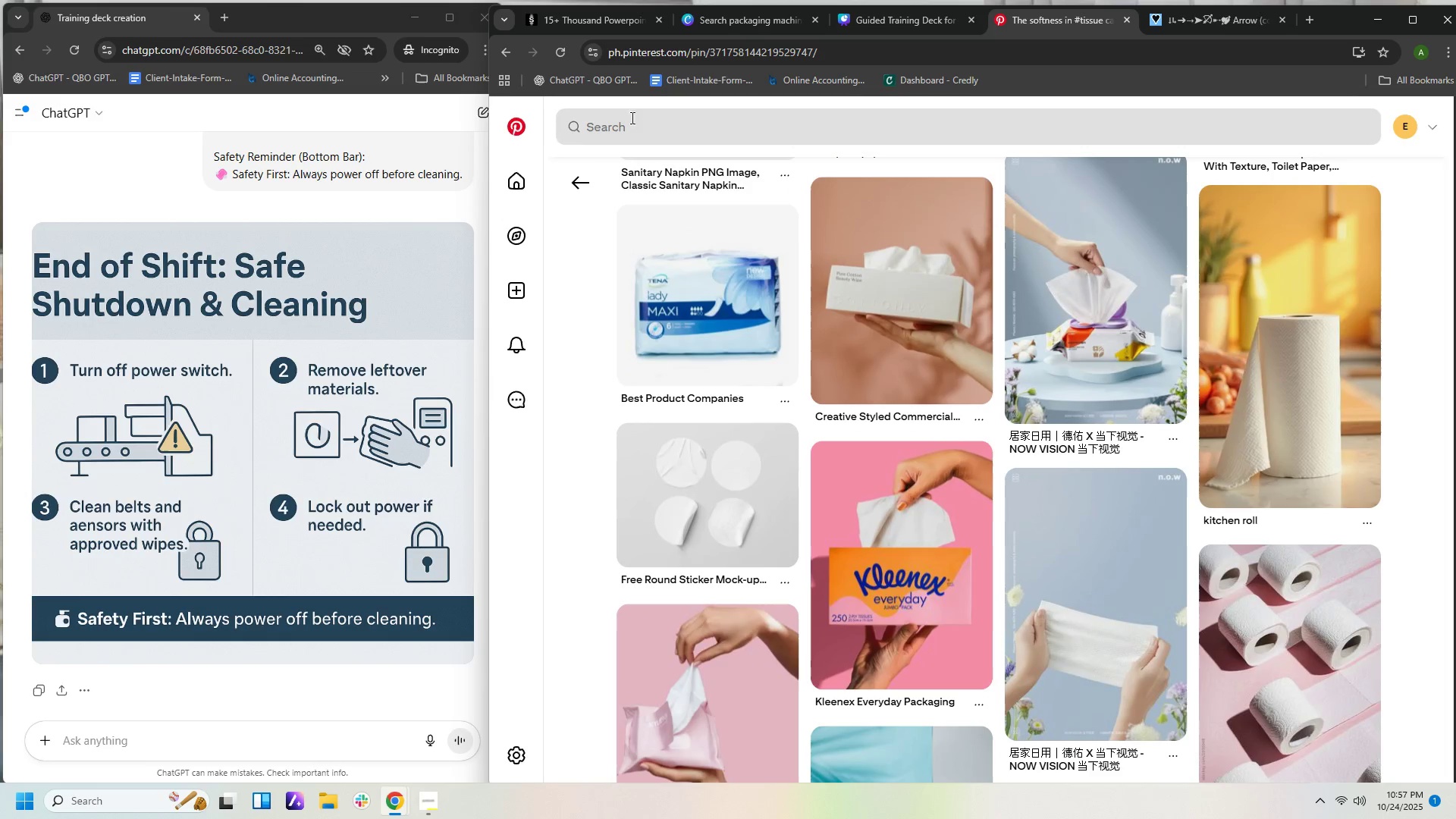 
left_click([578, 175])
 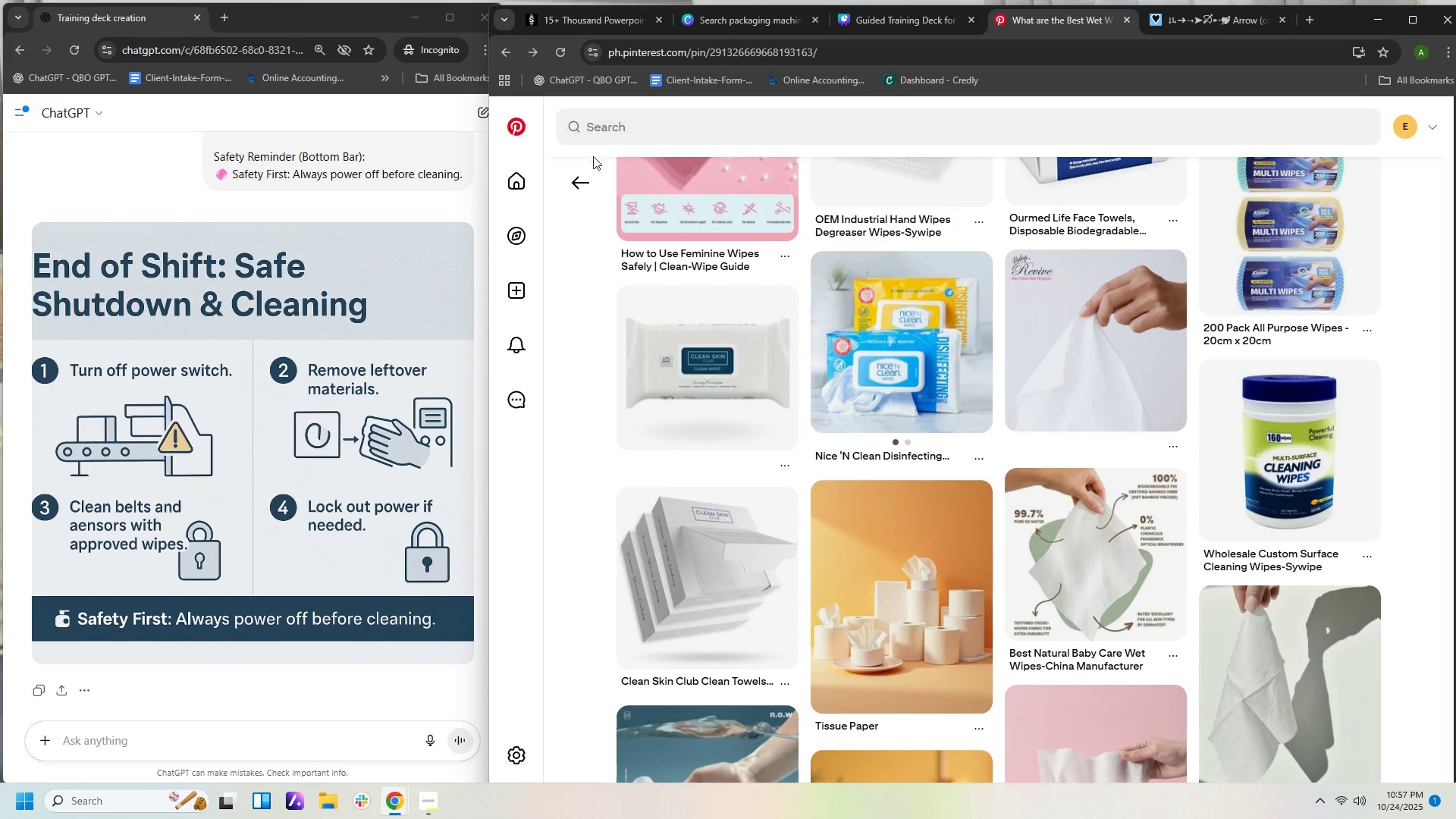 
left_click([577, 176])
 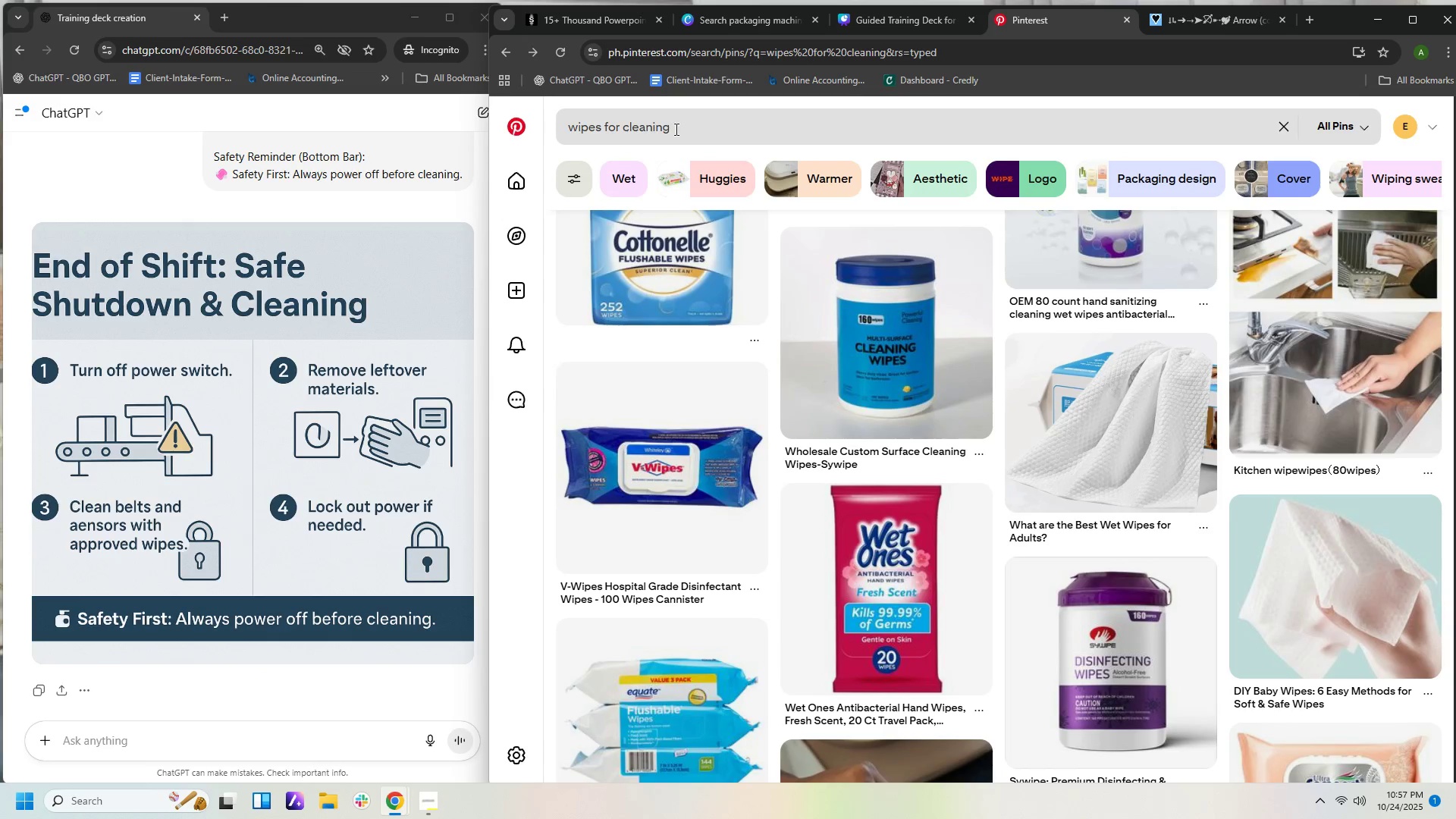 
left_click([700, 128])
 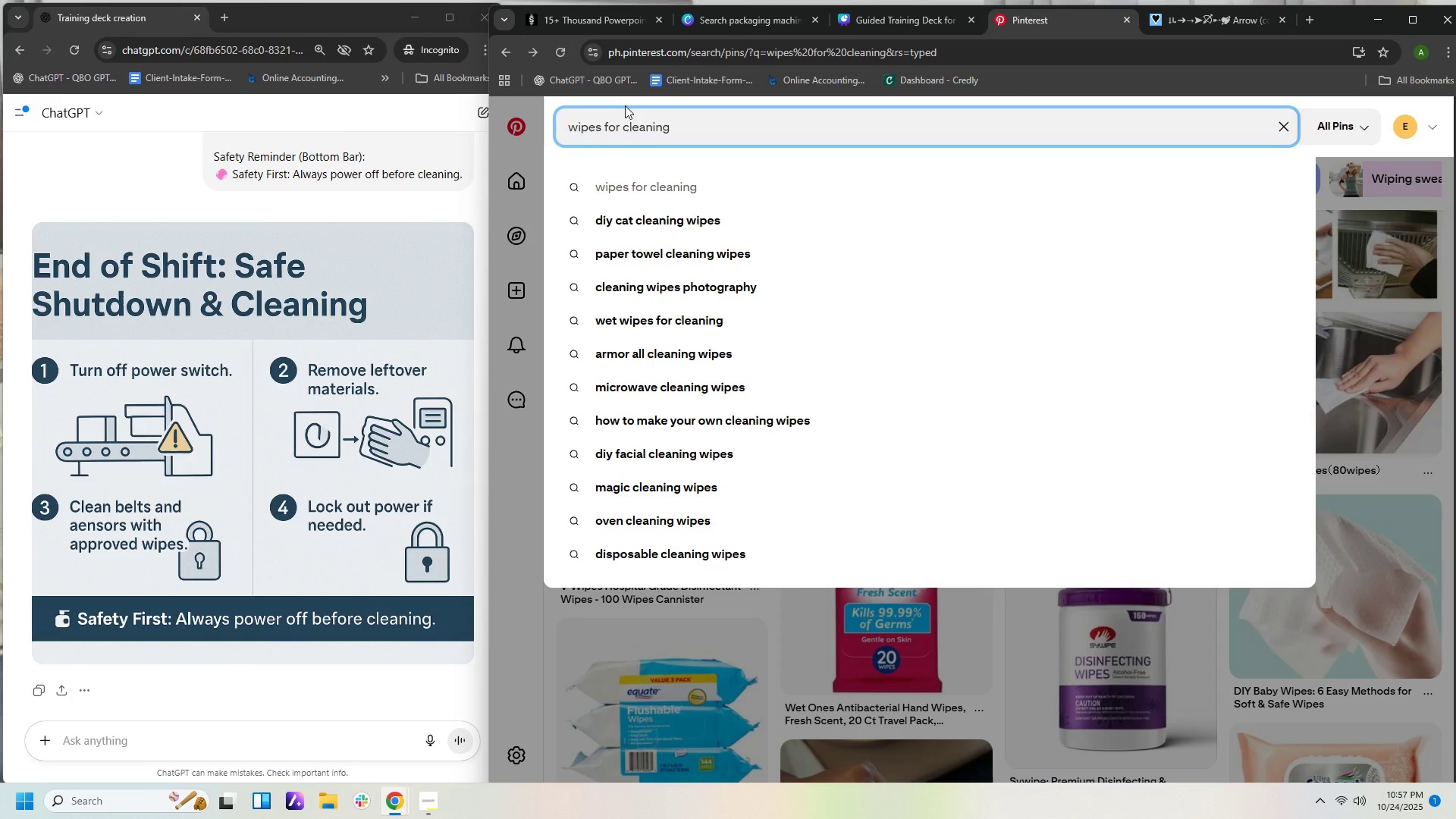 
type( materials)
 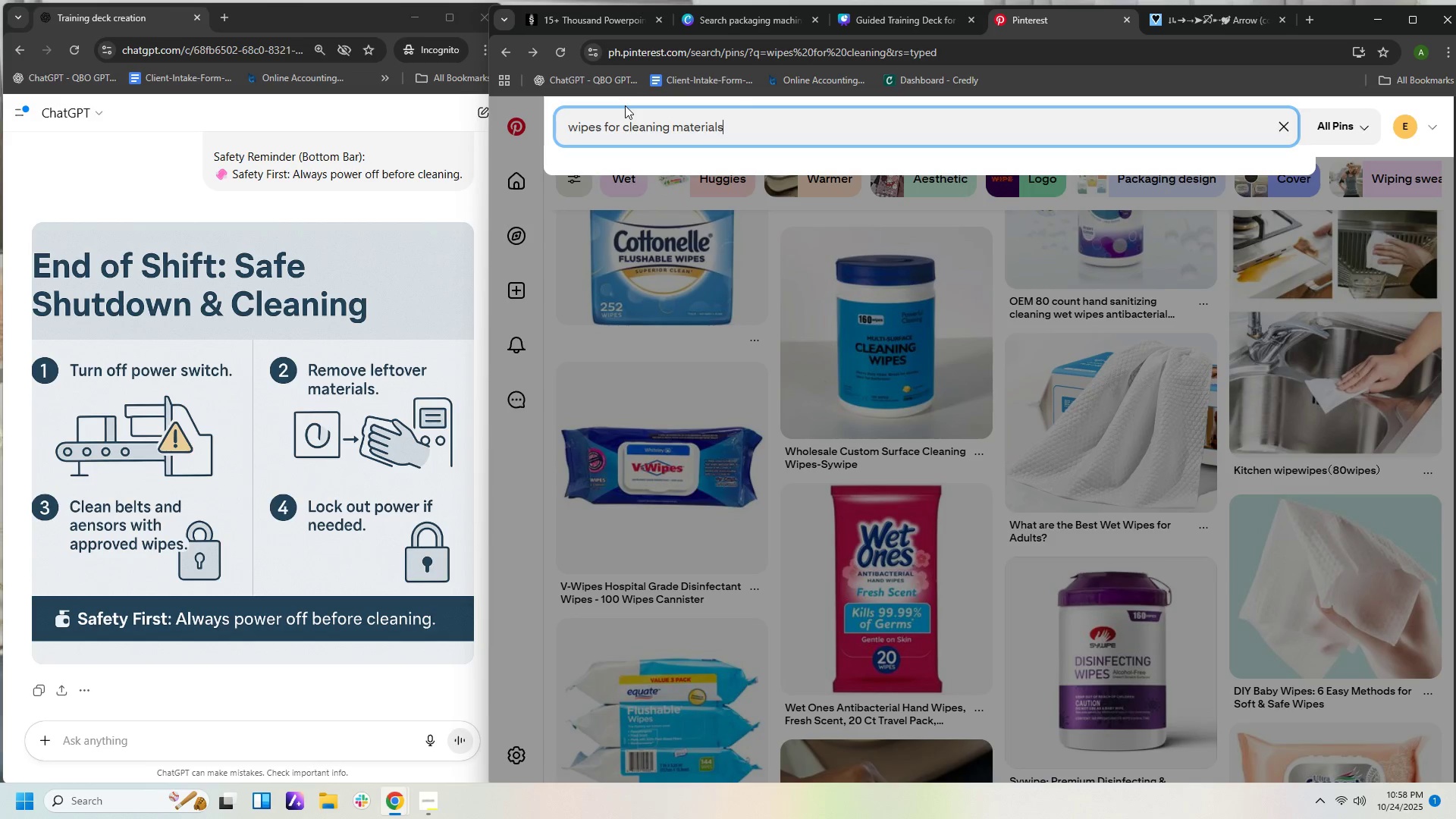 
key(Enter)
 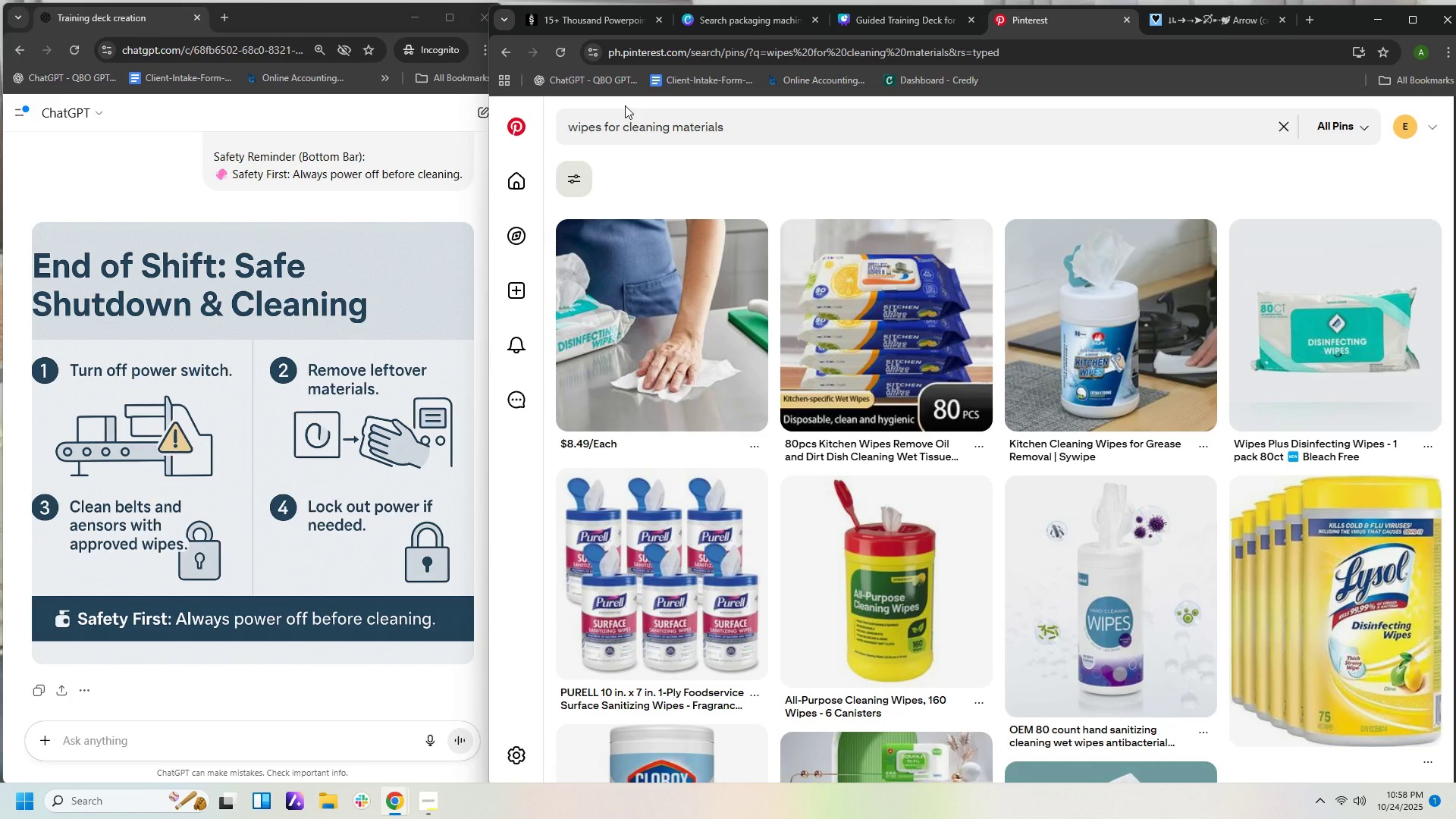 
wait(63.74)
 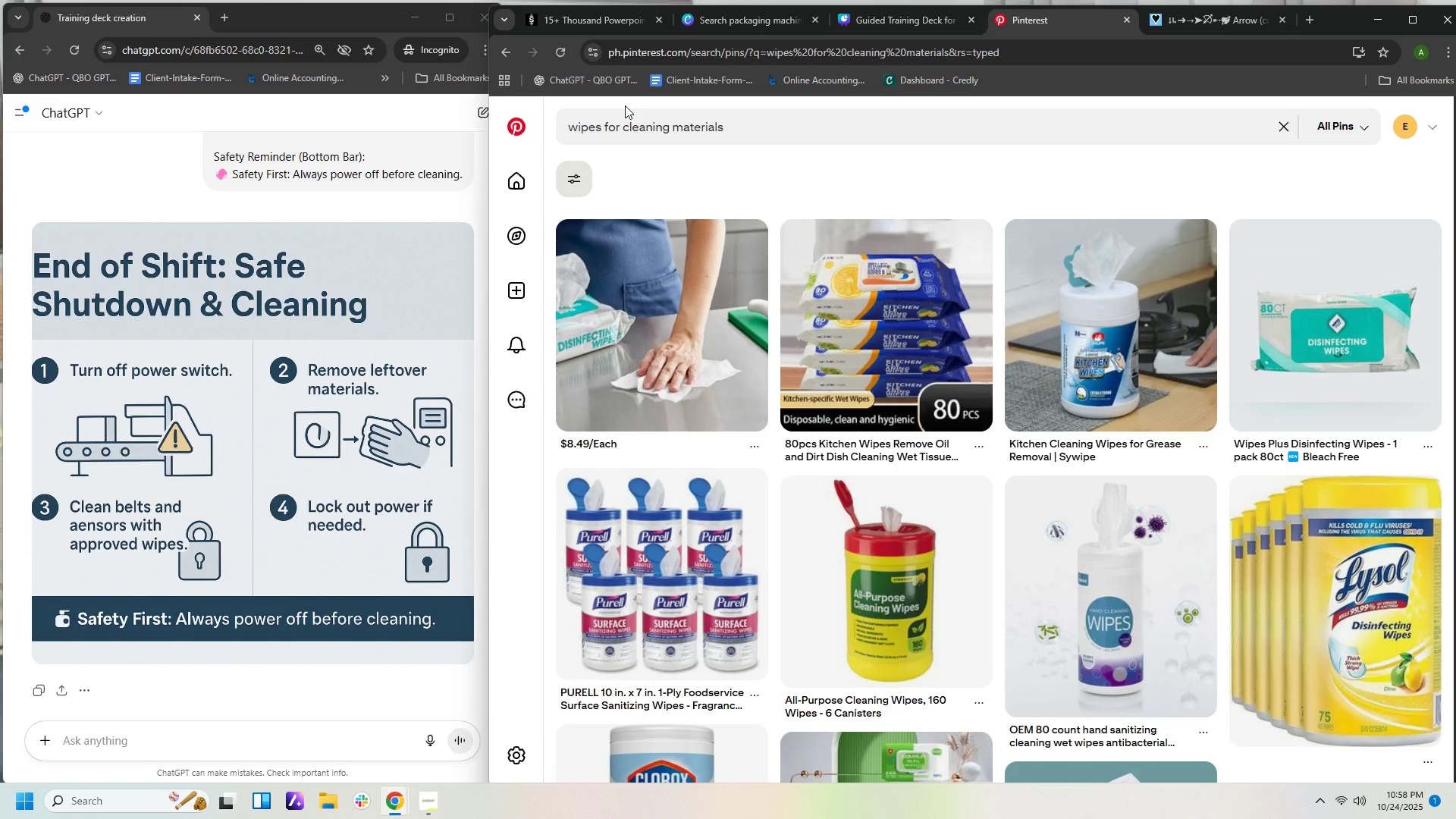 
scroll: coordinate [934, 335], scroll_direction: down, amount: 4.0
 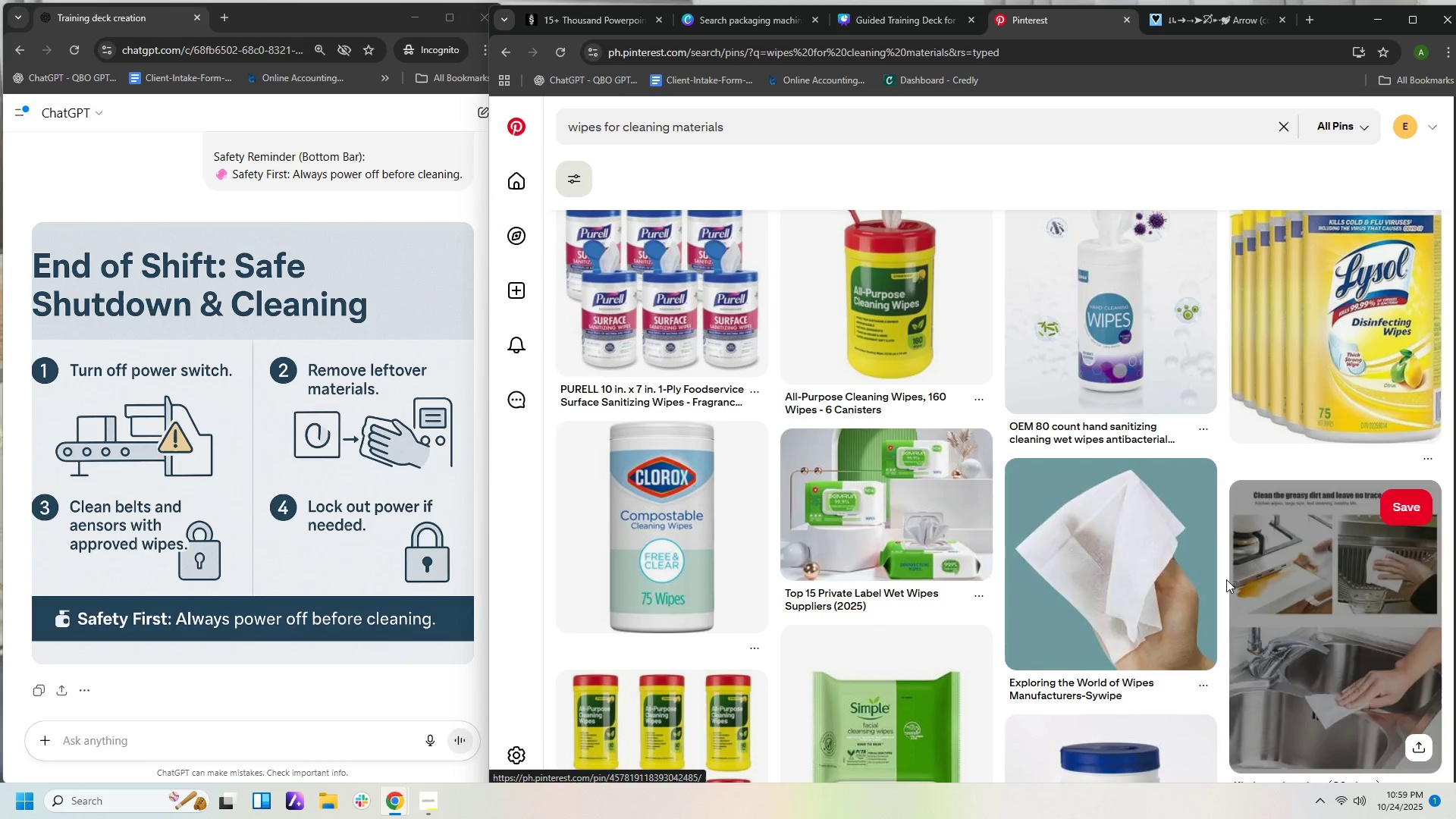 
left_click([1187, 568])
 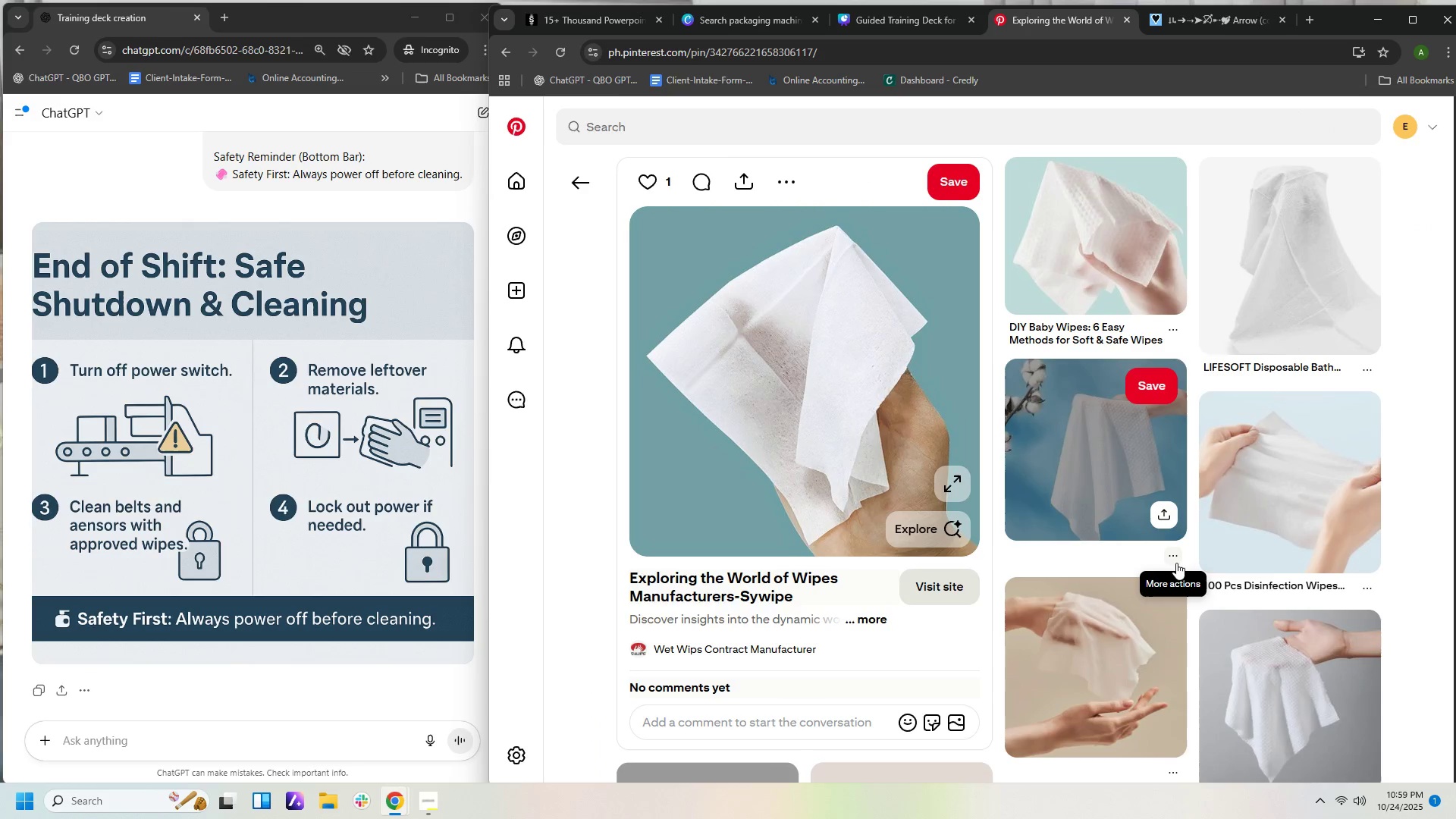 
left_click([1067, 250])
 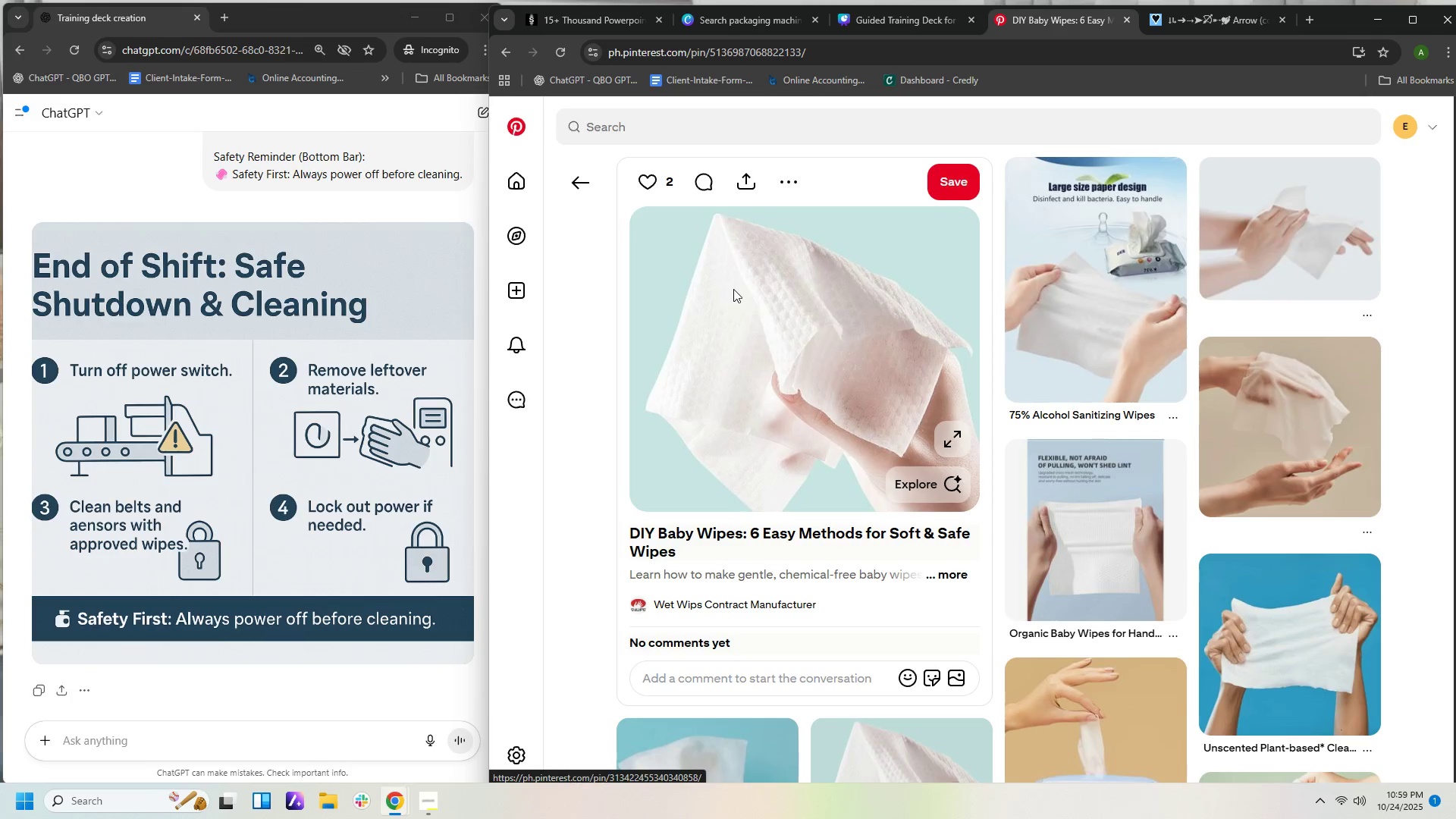 
left_click([588, 177])
 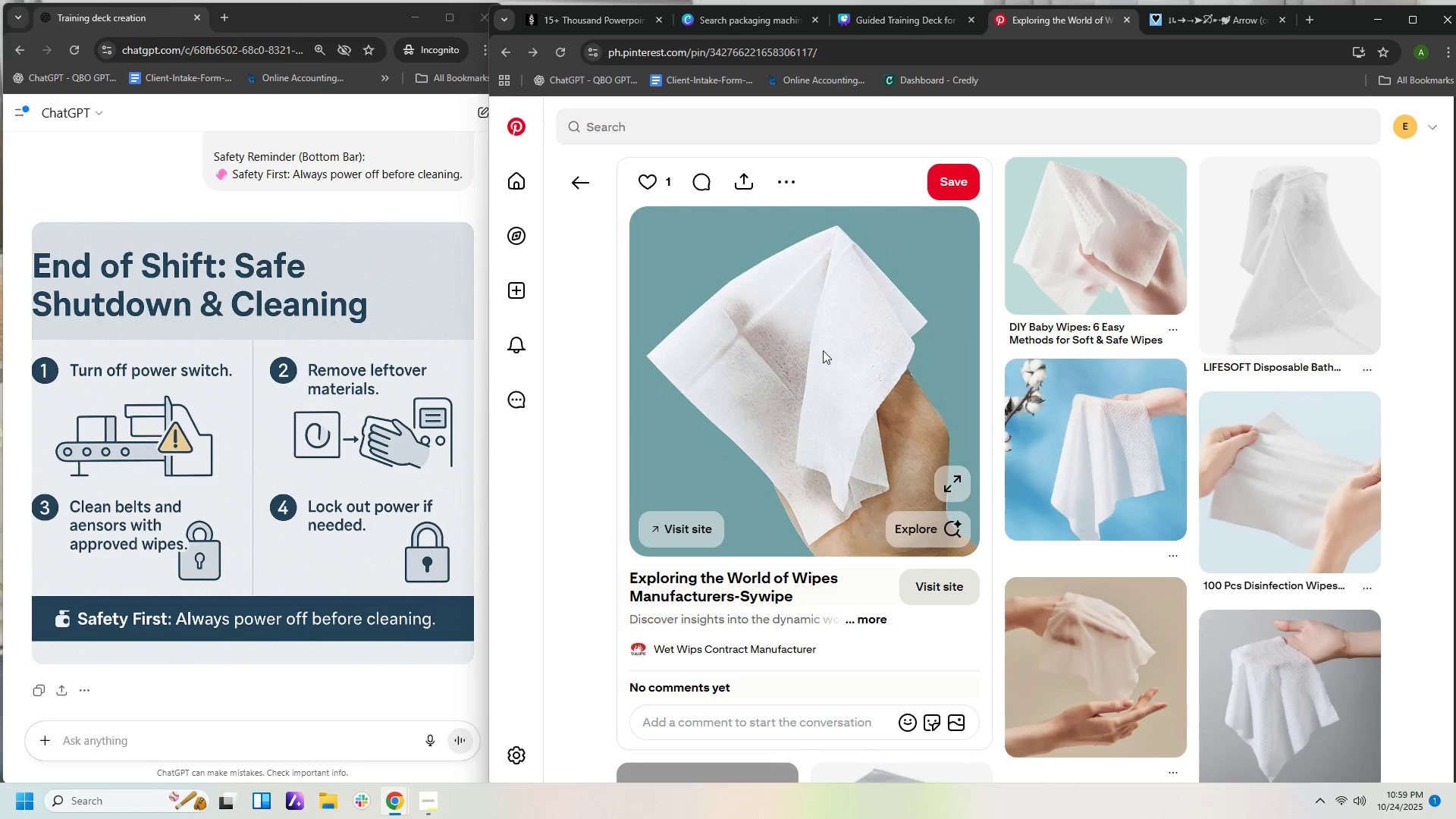 
right_click([827, 353])
 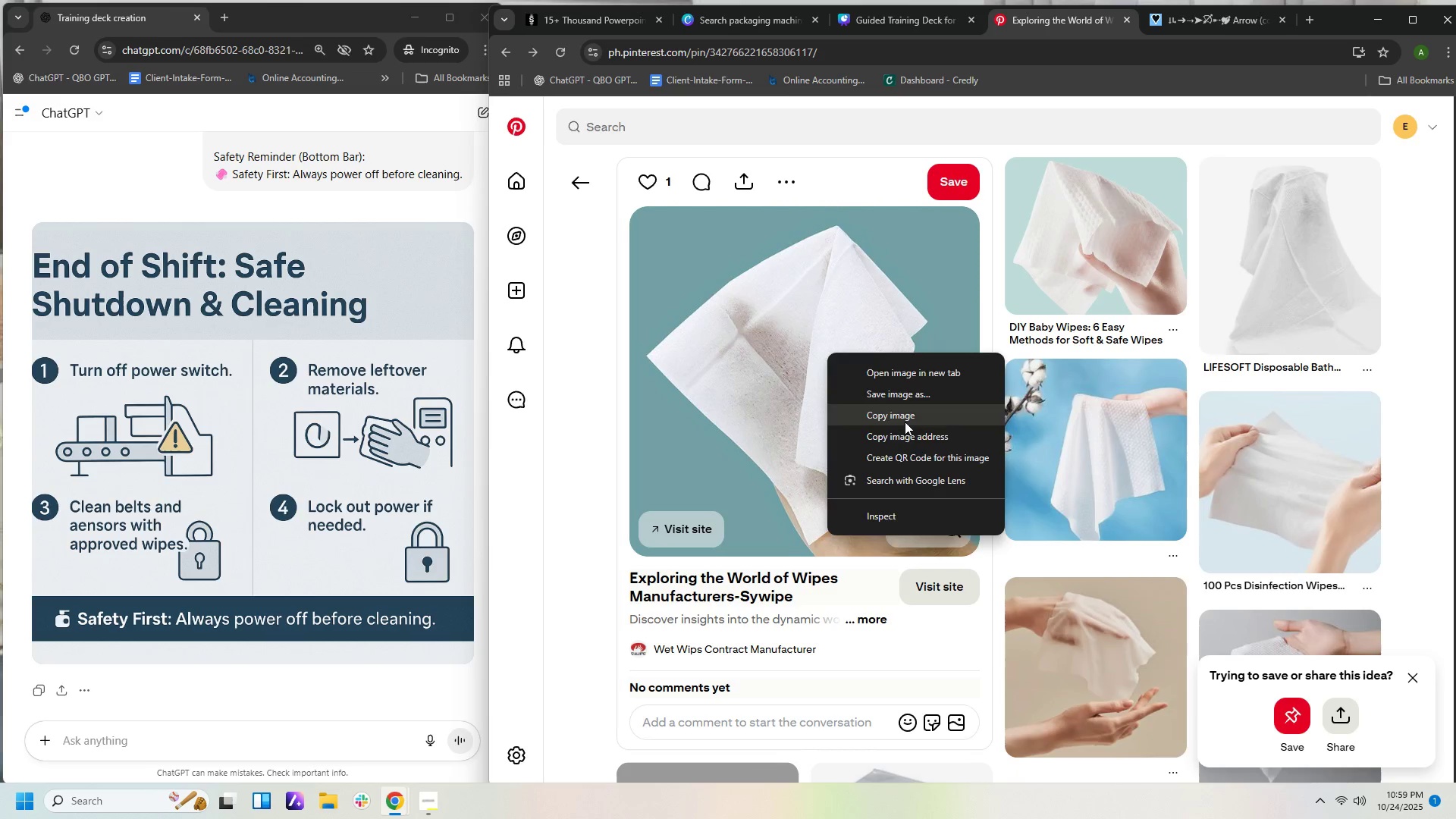 
left_click([905, 422])
 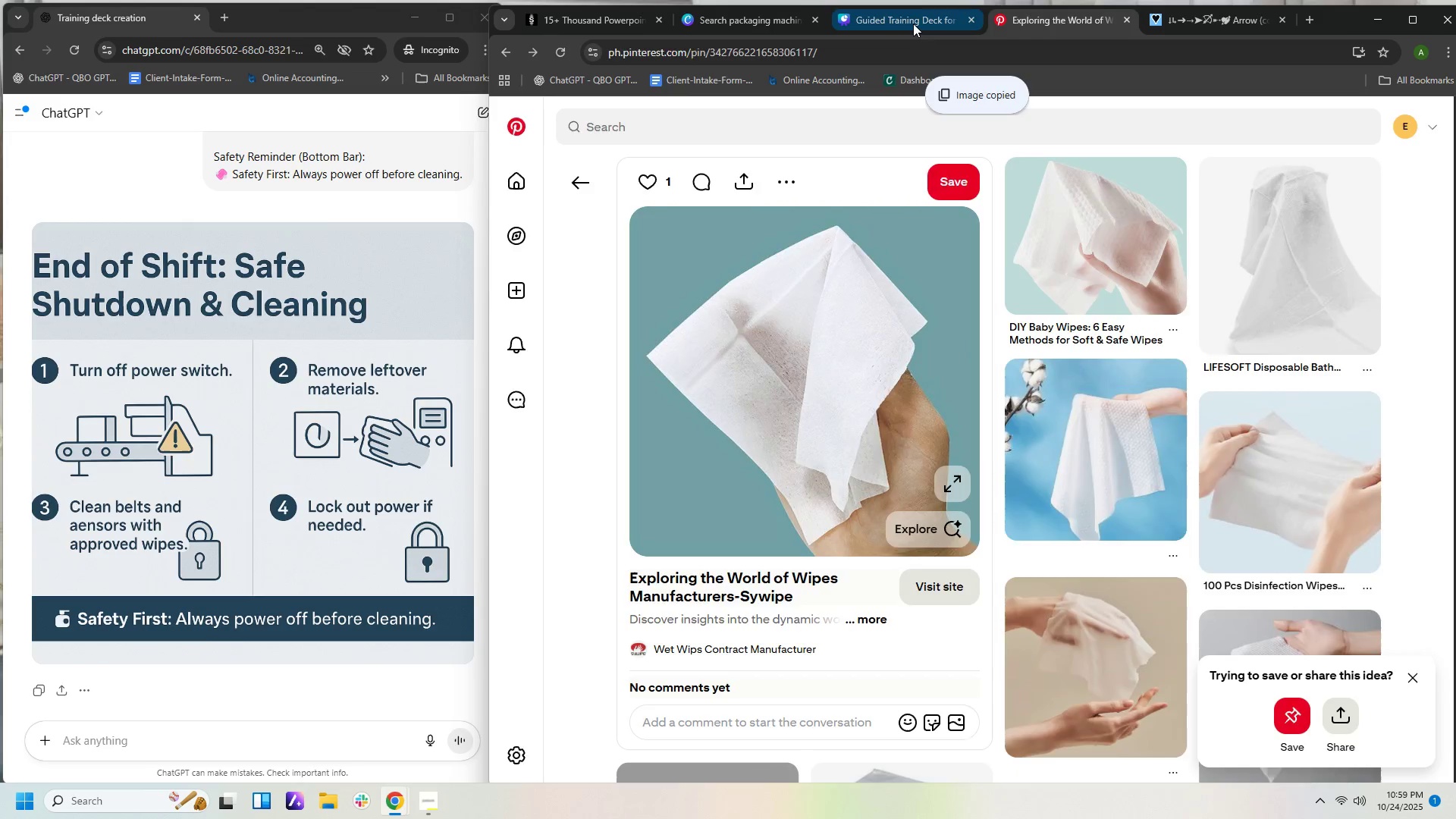 
left_click([913, 24])
 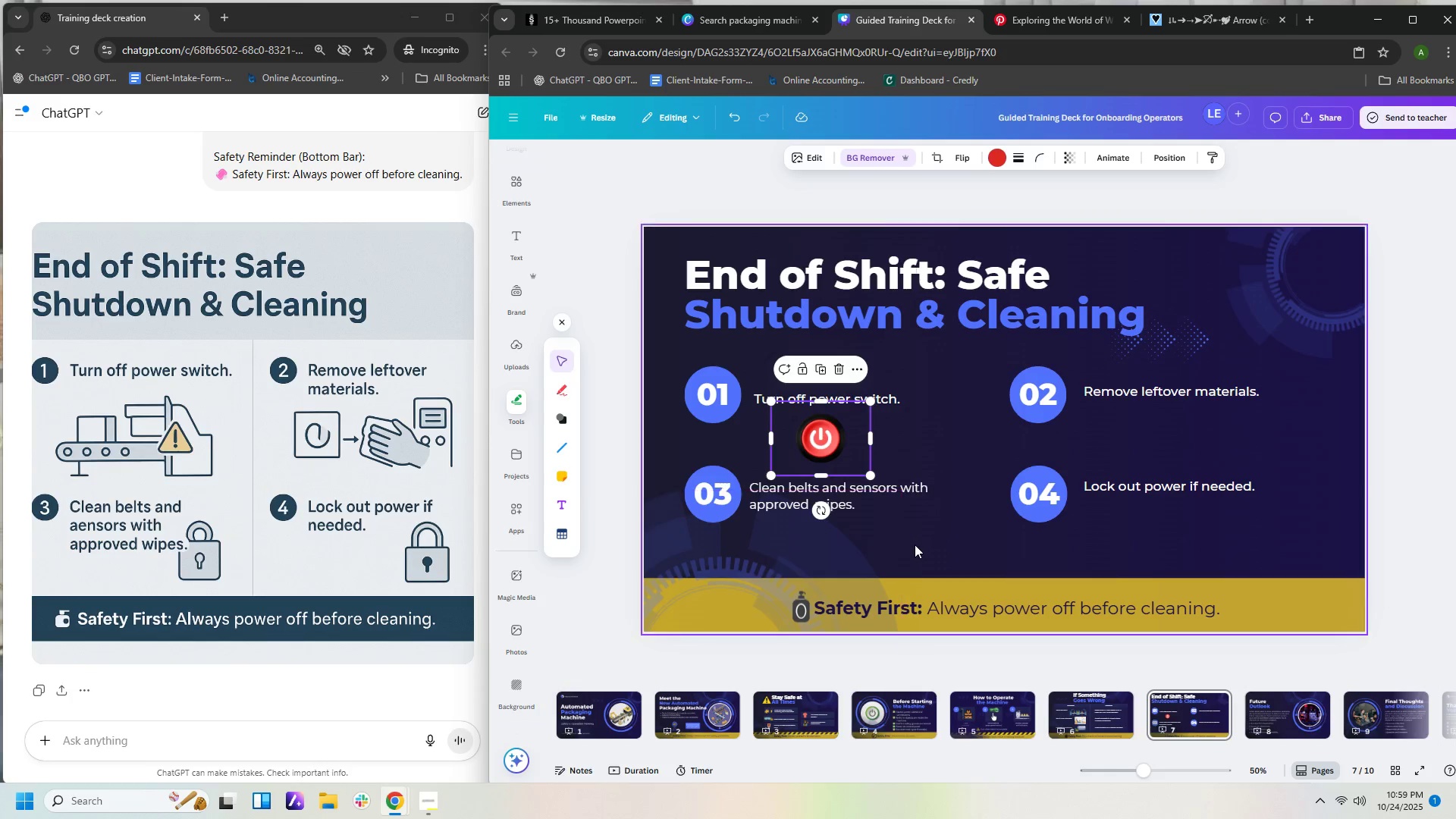 
right_click([915, 544])
 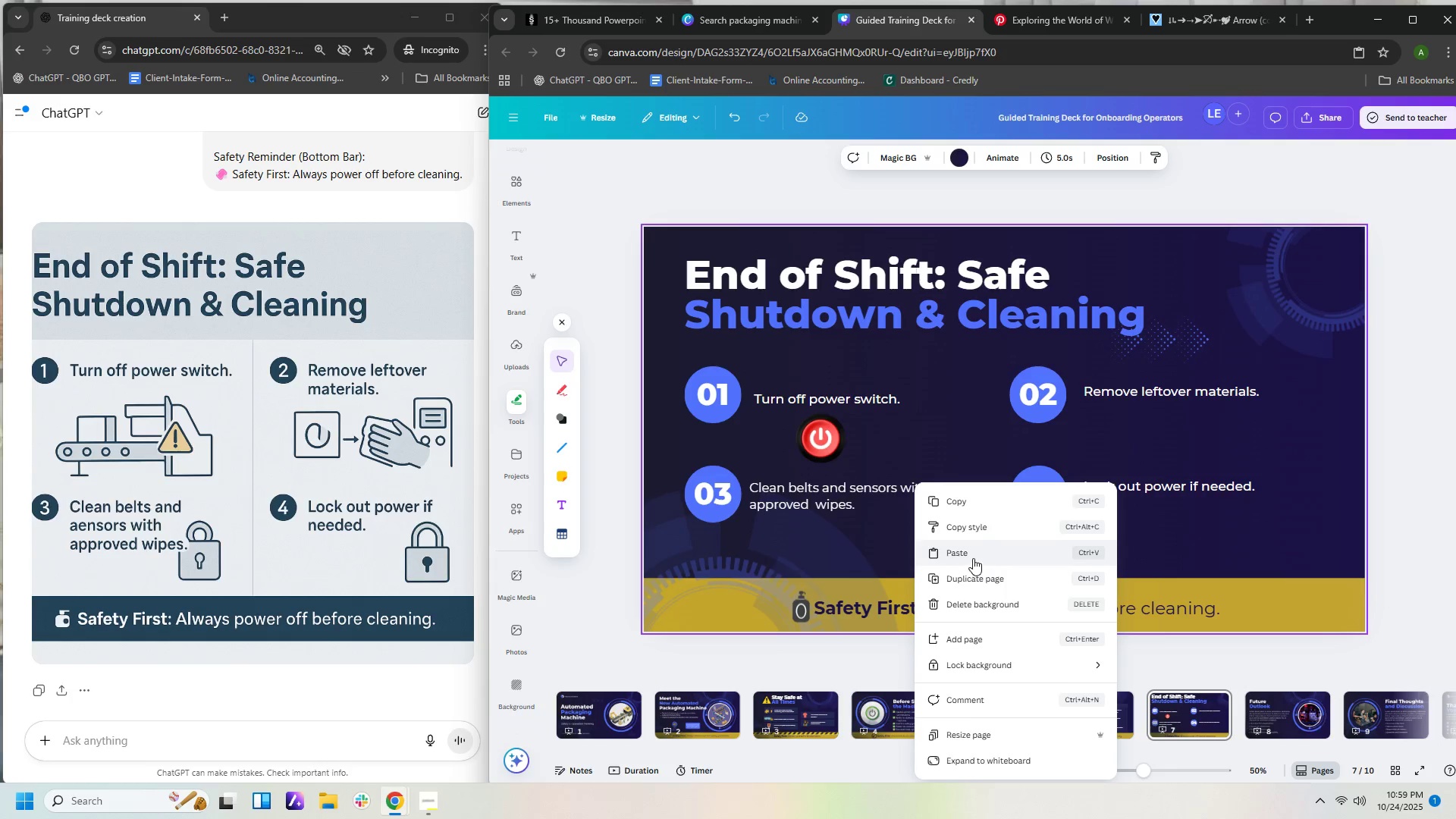 
left_click([973, 557])
 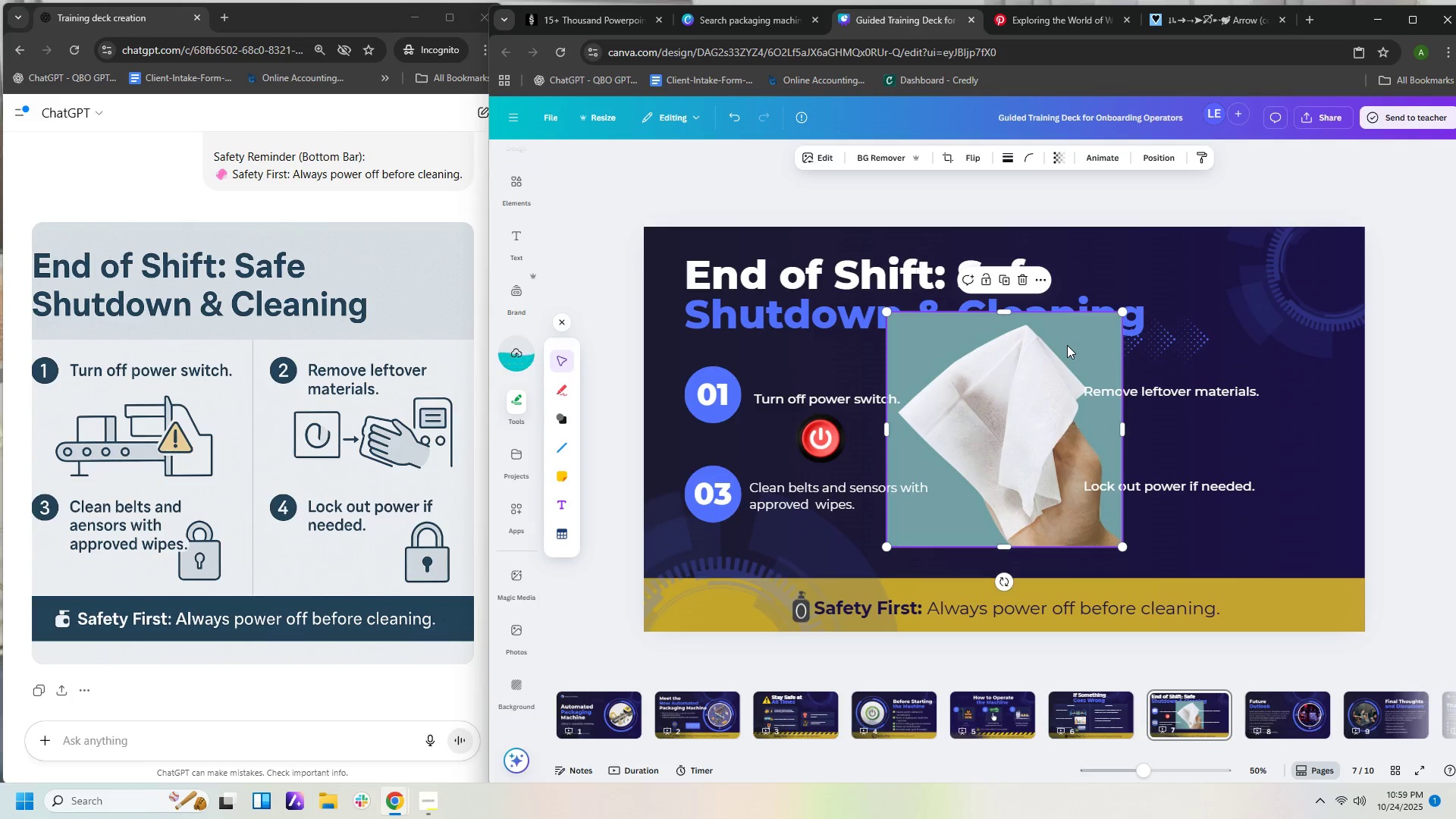 
left_click([881, 150])
 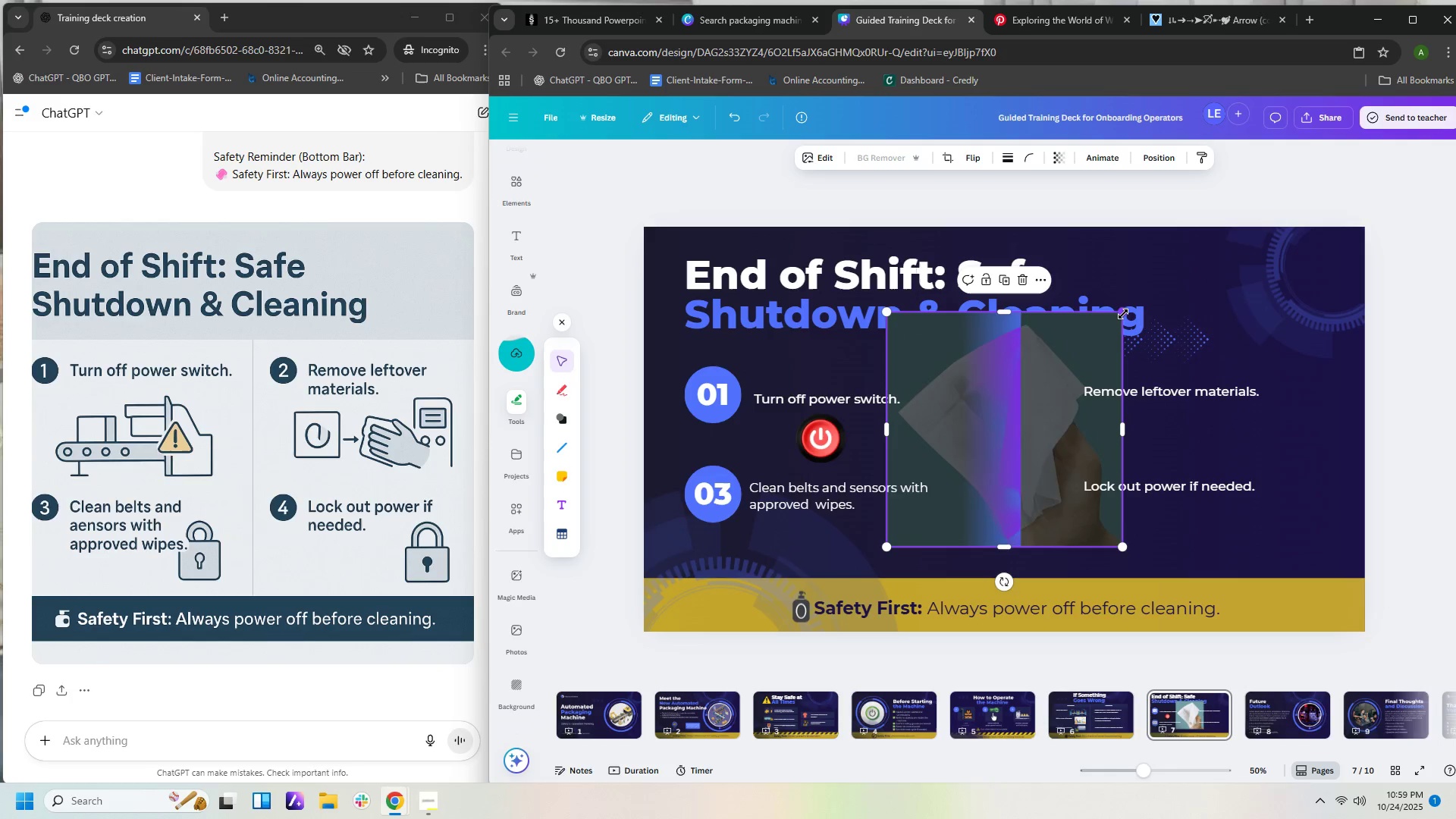 
left_click_drag(start_coordinate=[1123, 314], to_coordinate=[968, 475])
 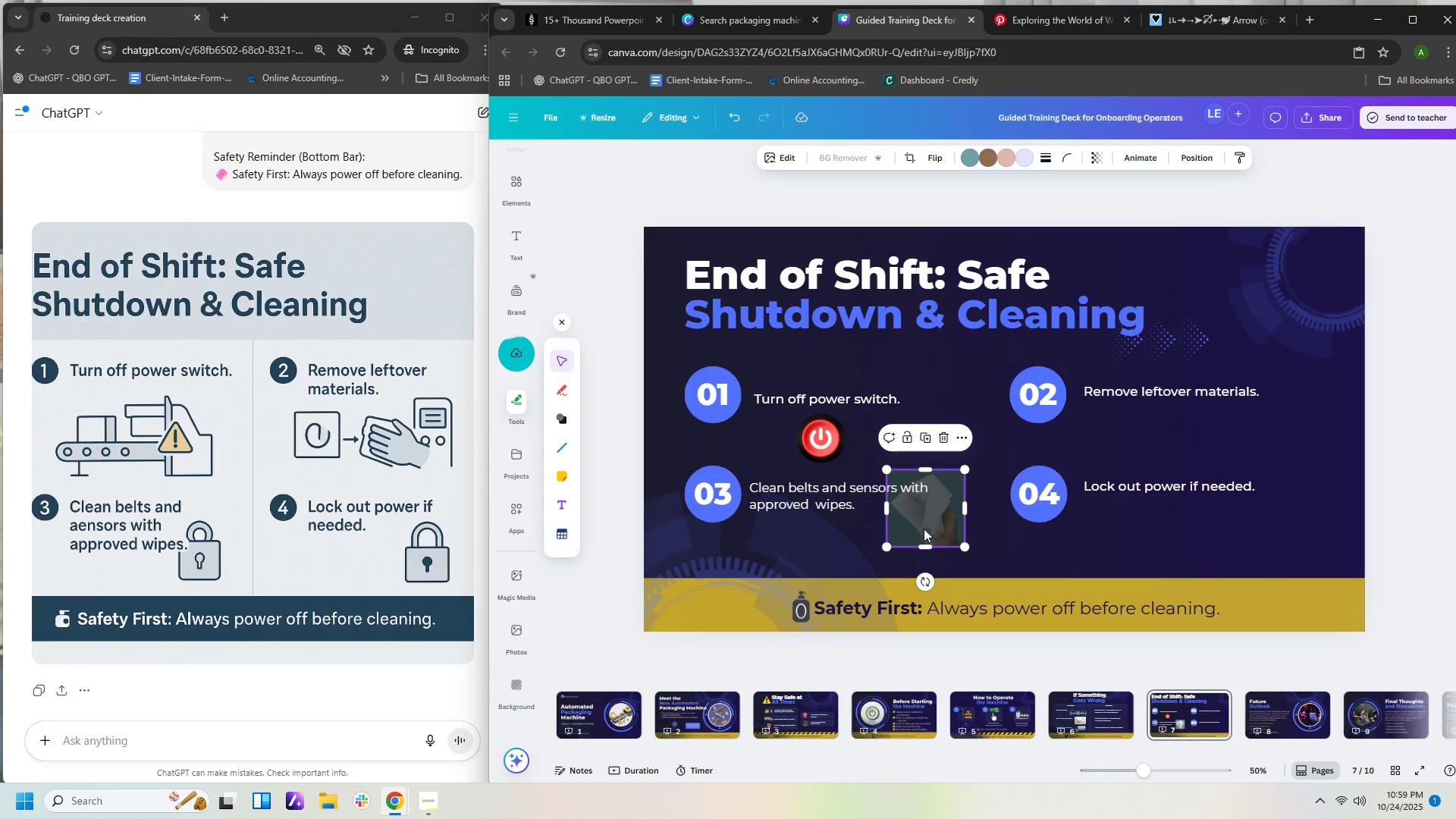 
left_click_drag(start_coordinate=[922, 526], to_coordinate=[903, 553])
 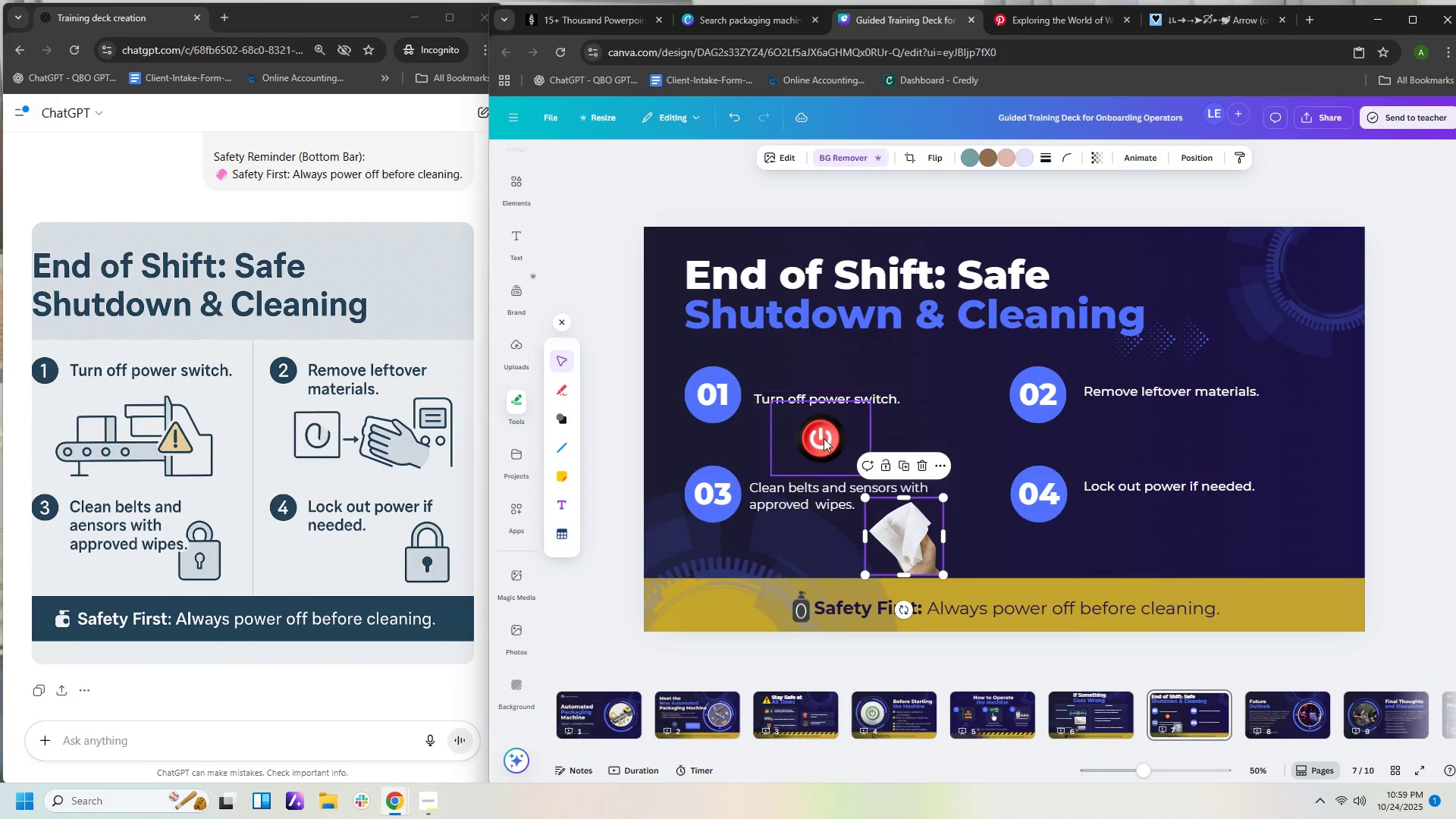 
left_click_drag(start_coordinate=[824, 438], to_coordinate=[901, 441])
 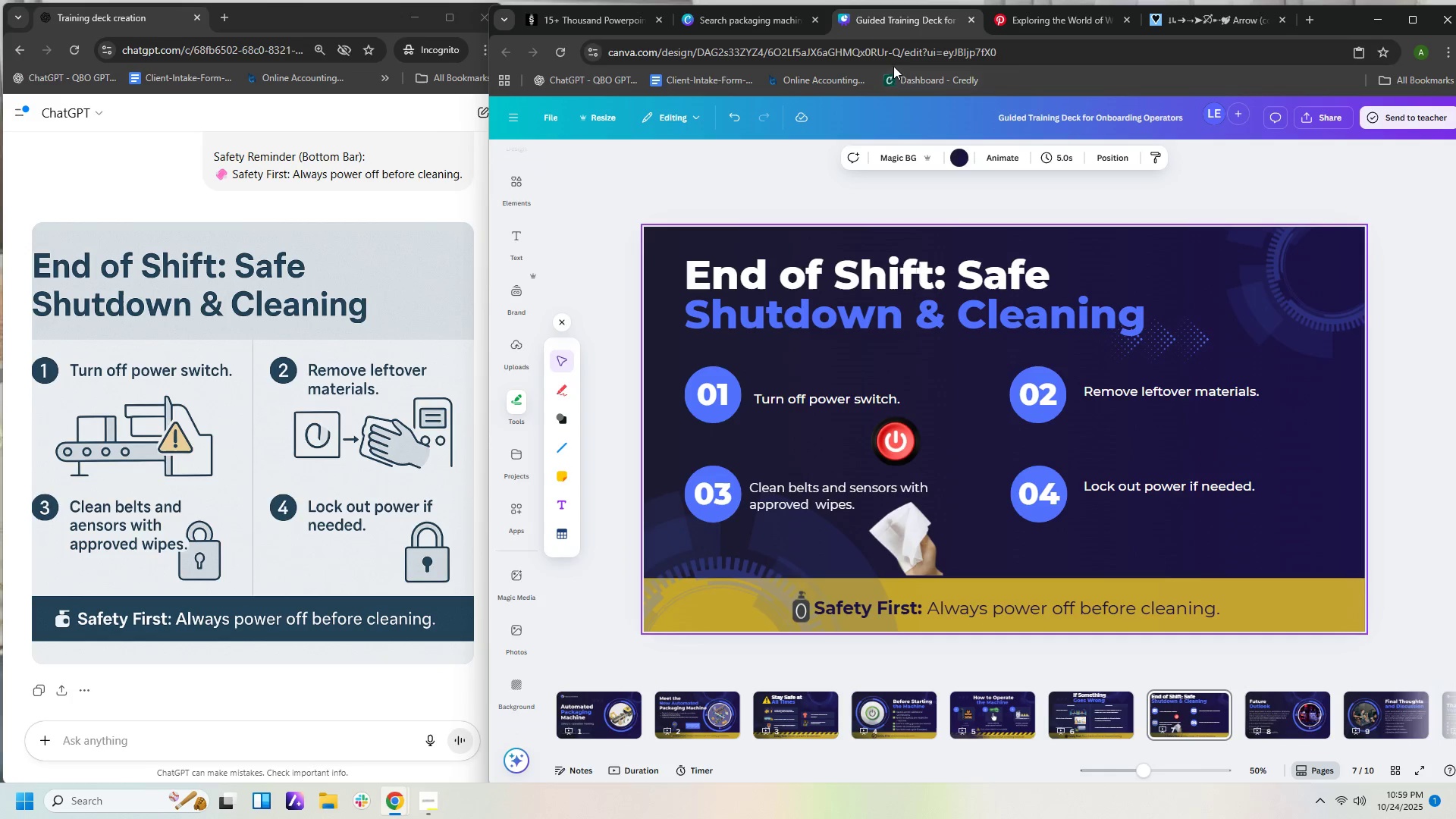 
wait(6.02)
 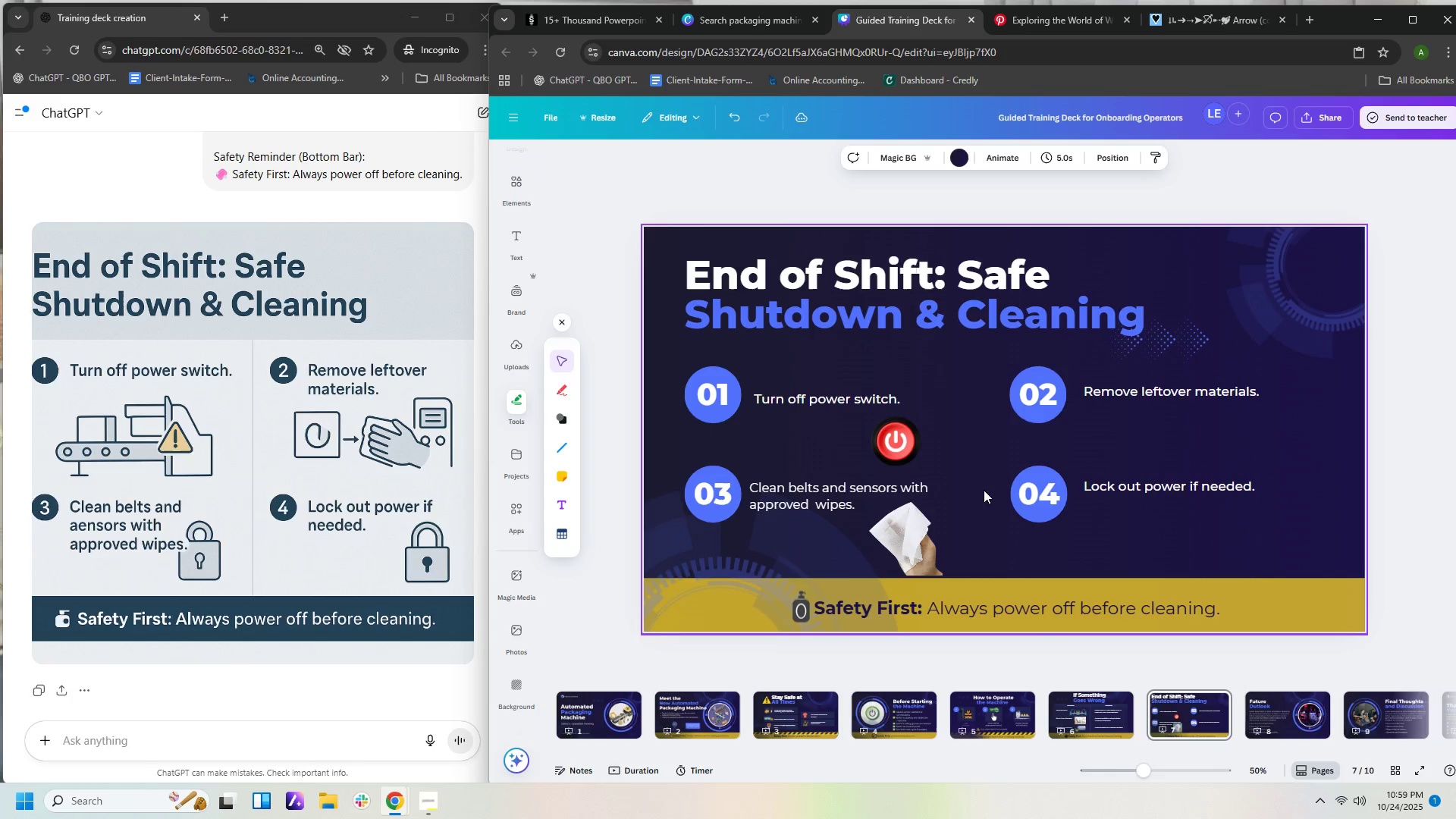 
left_click([1111, 14])
 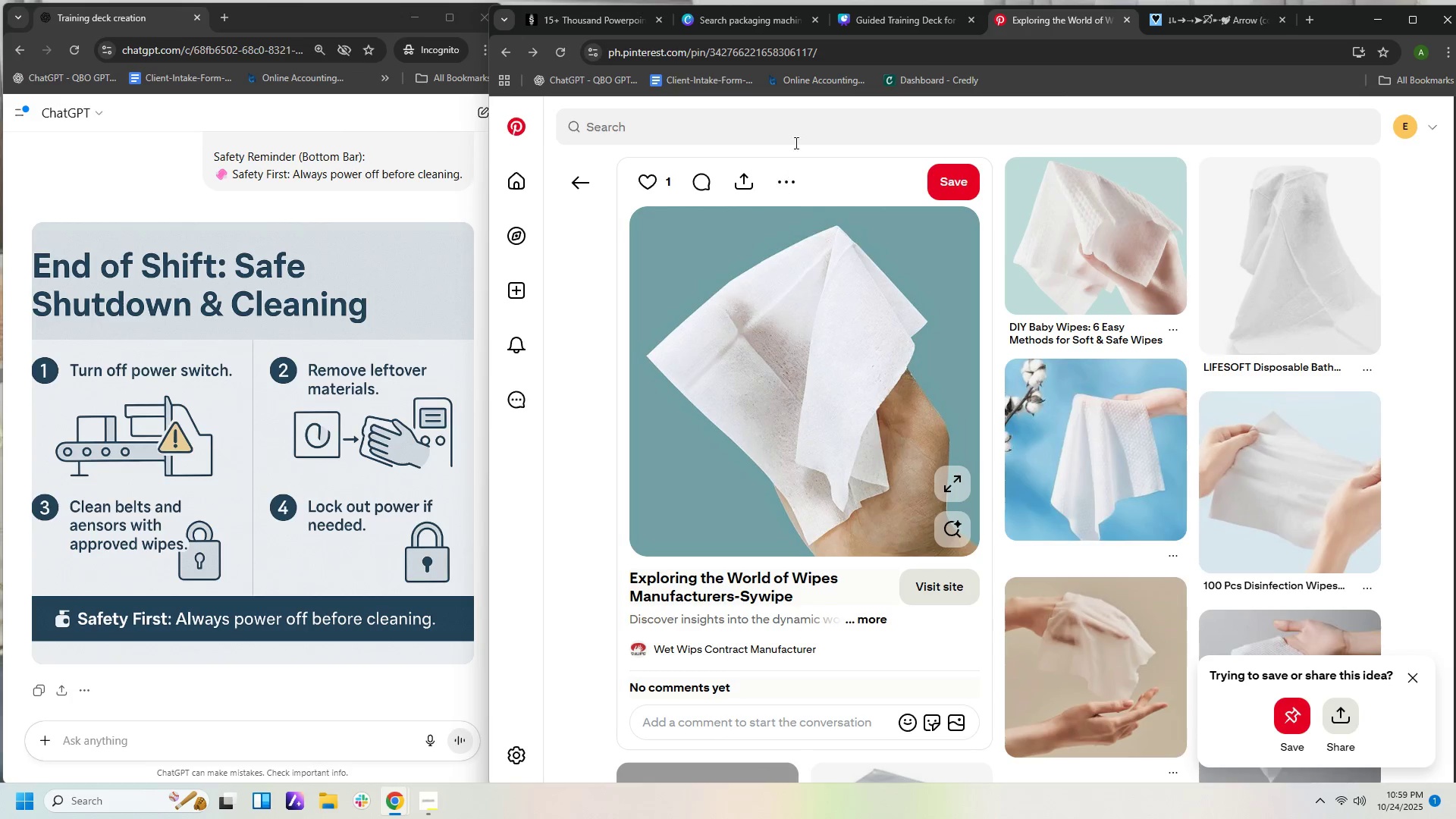 
left_click_drag(start_coordinate=[795, 138], to_coordinate=[787, 137])
 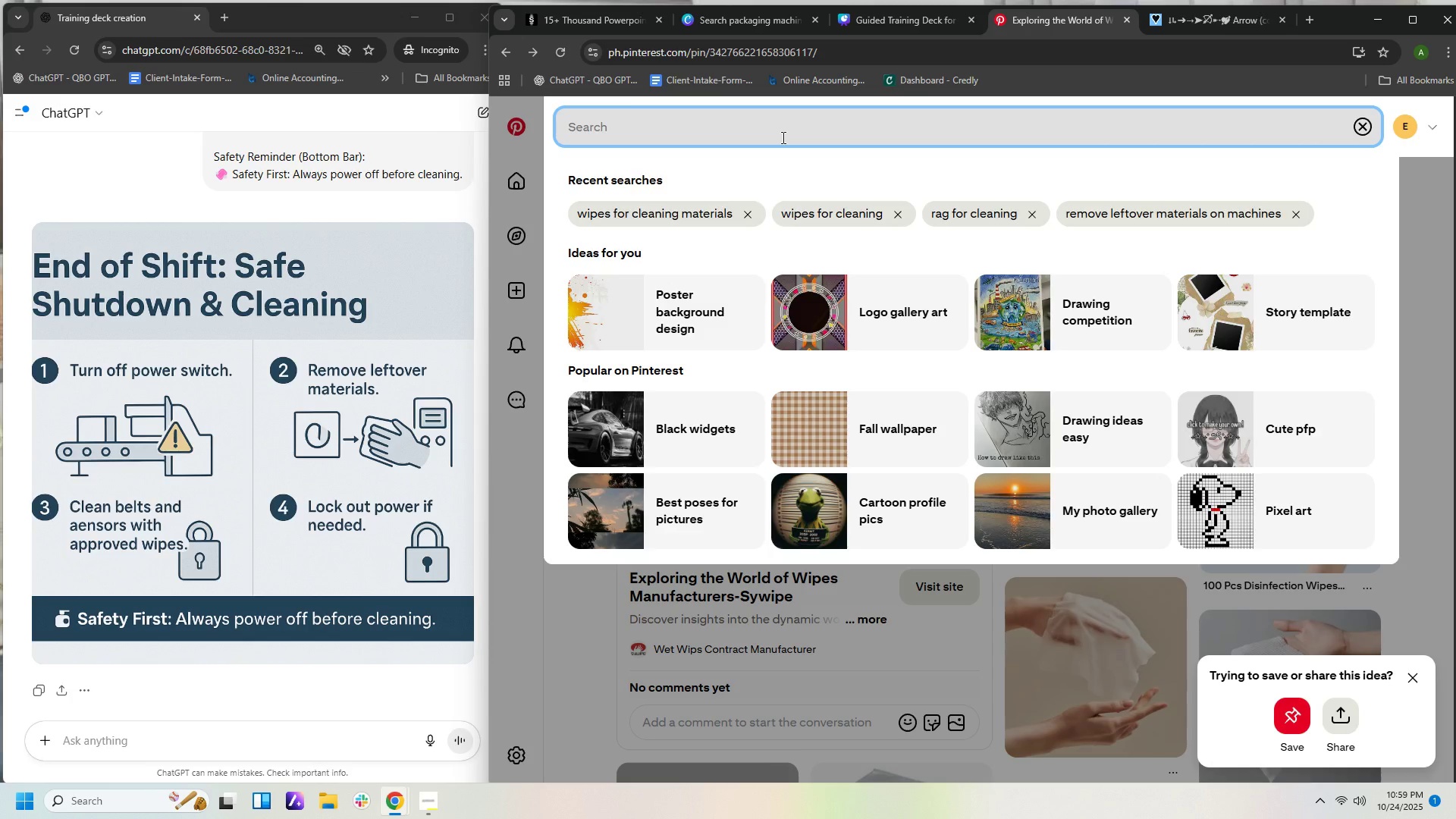 
type(wiping ,a)
key(Backspace)
key(Backspace)
type(dirt)
 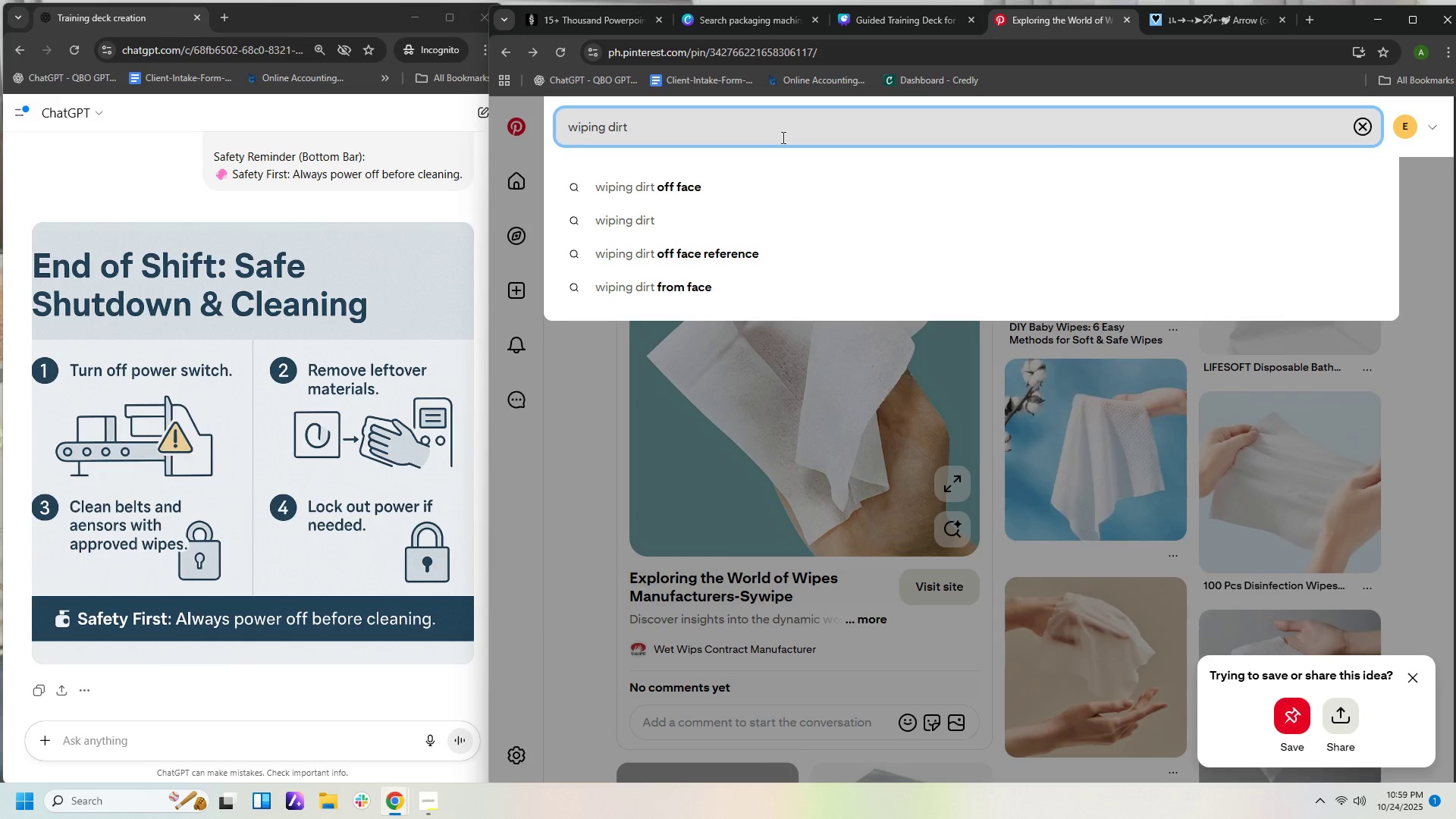 
key(Enter)
 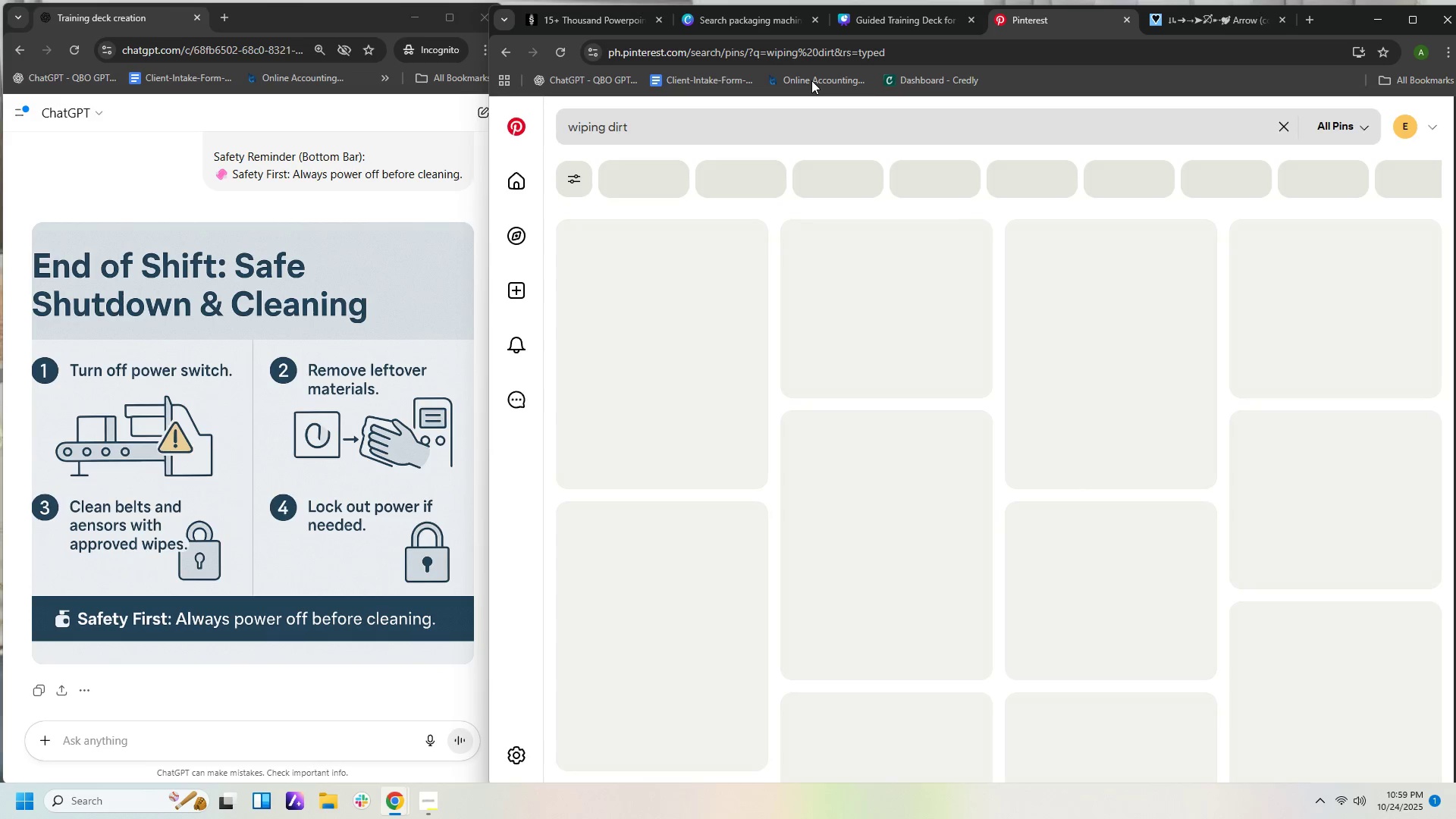 
mouse_move([971, 259])
 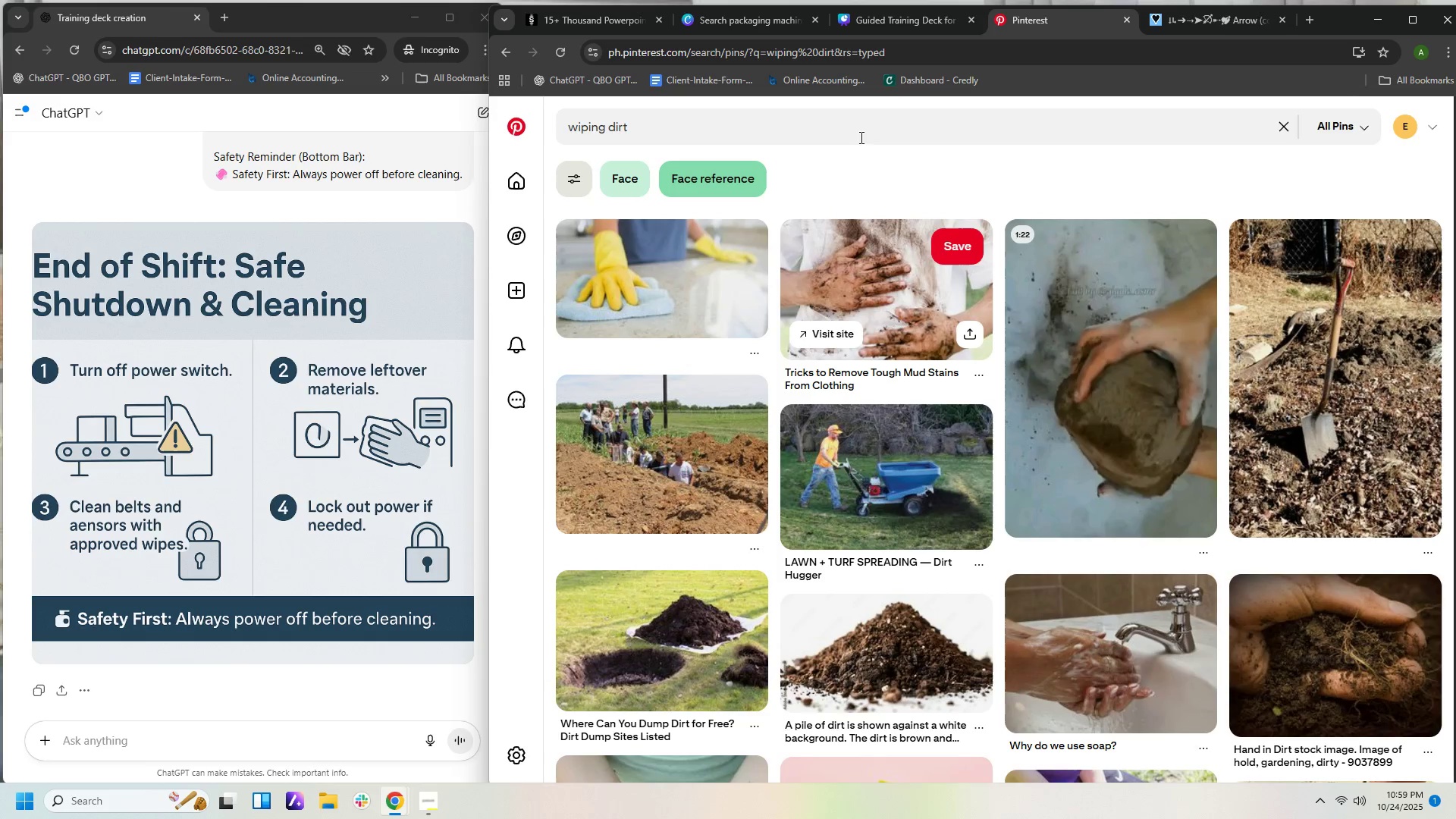 
left_click([860, 125])
 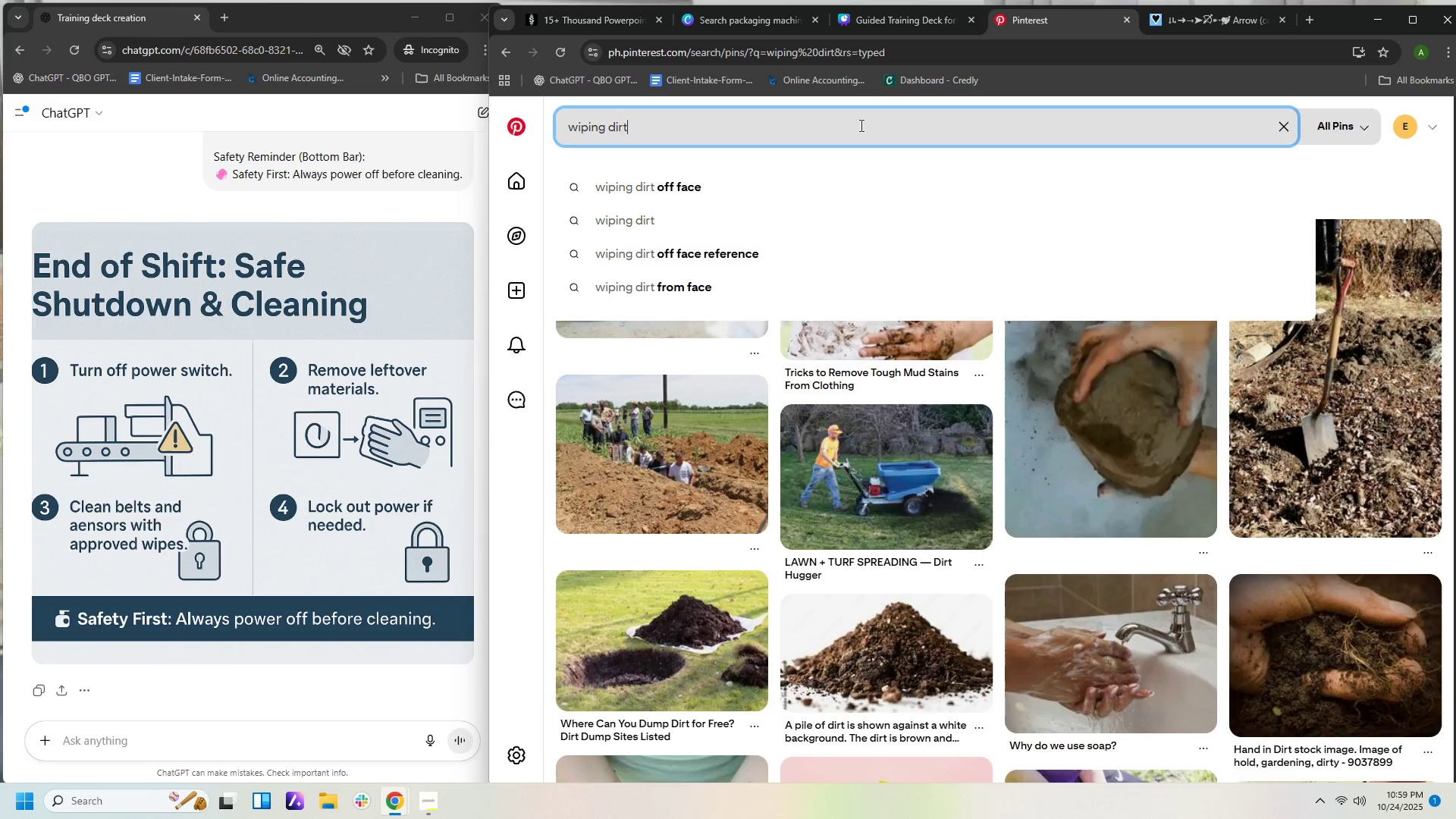 
type( on machines)
 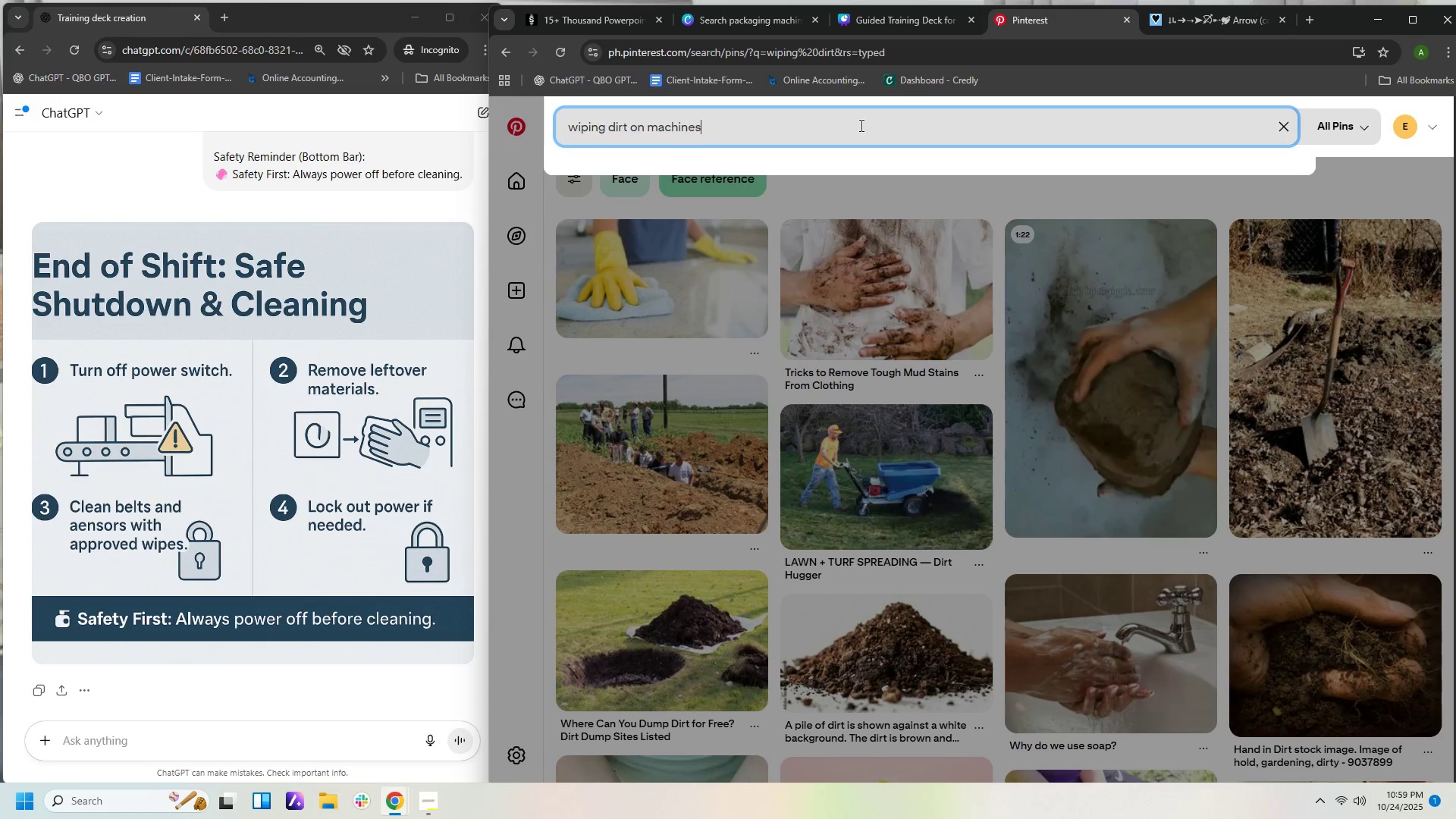 
key(Enter)
 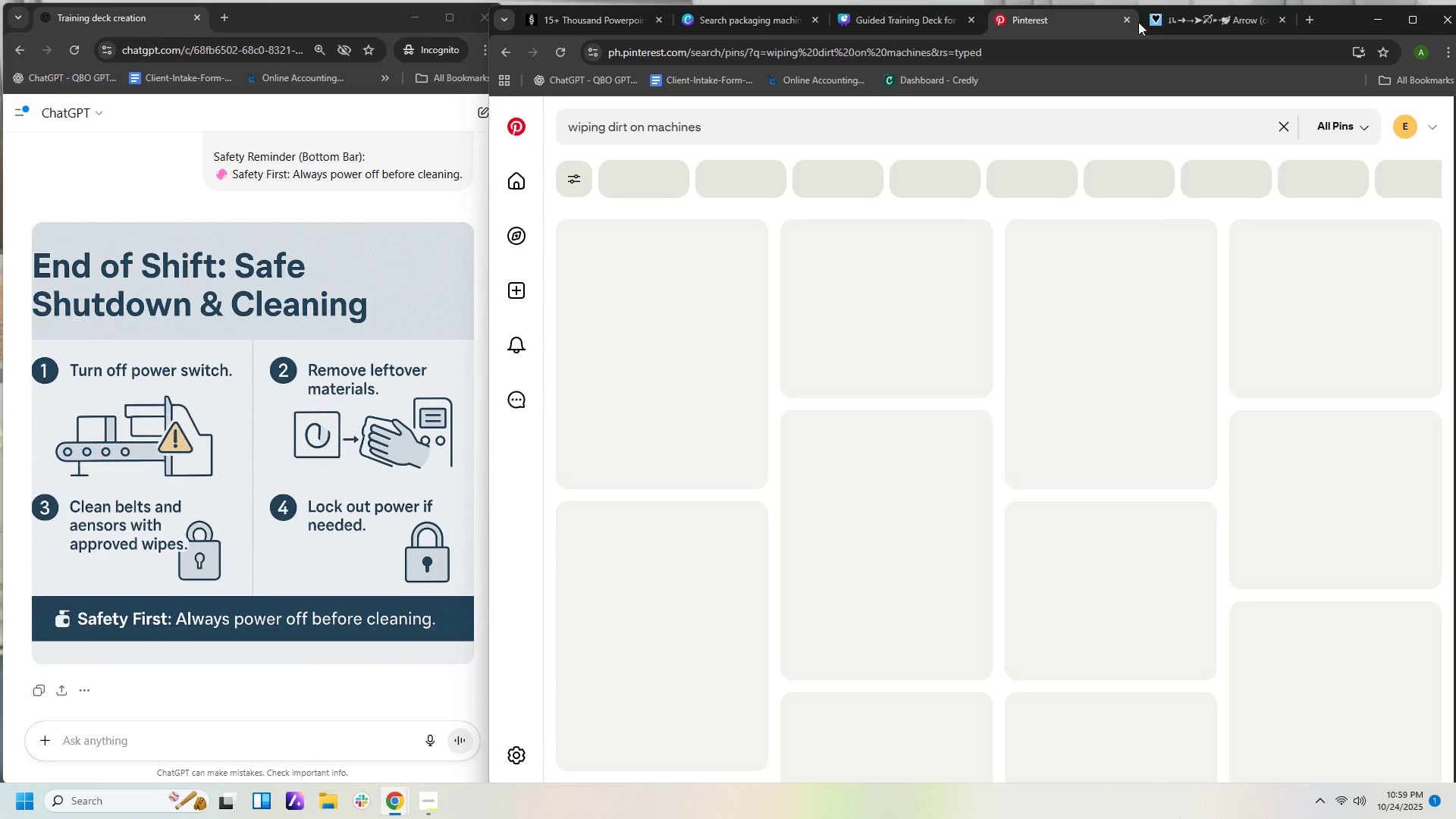 
mouse_move([1175, 295])
 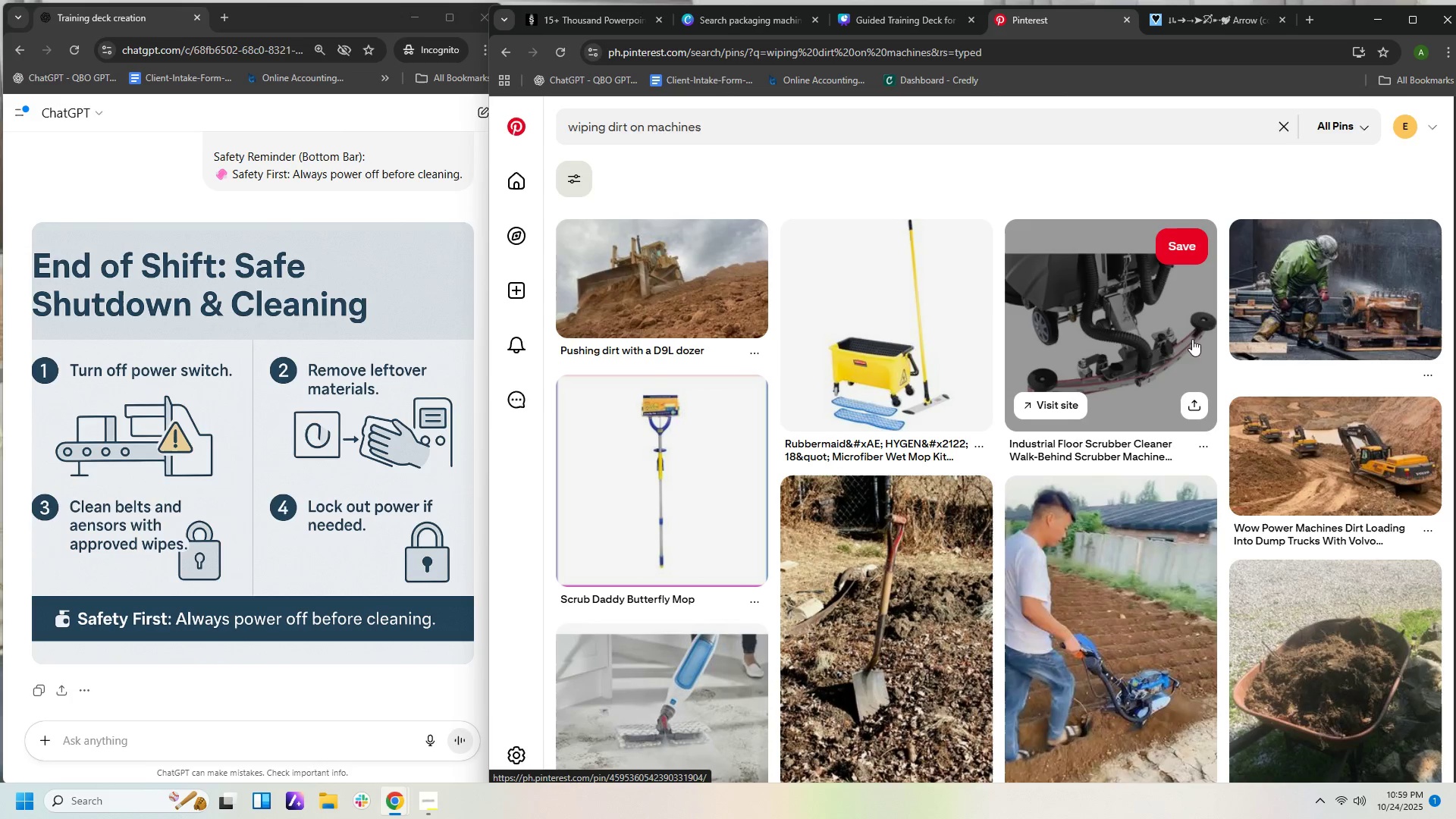 
scroll: coordinate [821, 387], scroll_direction: down, amount: 34.0
 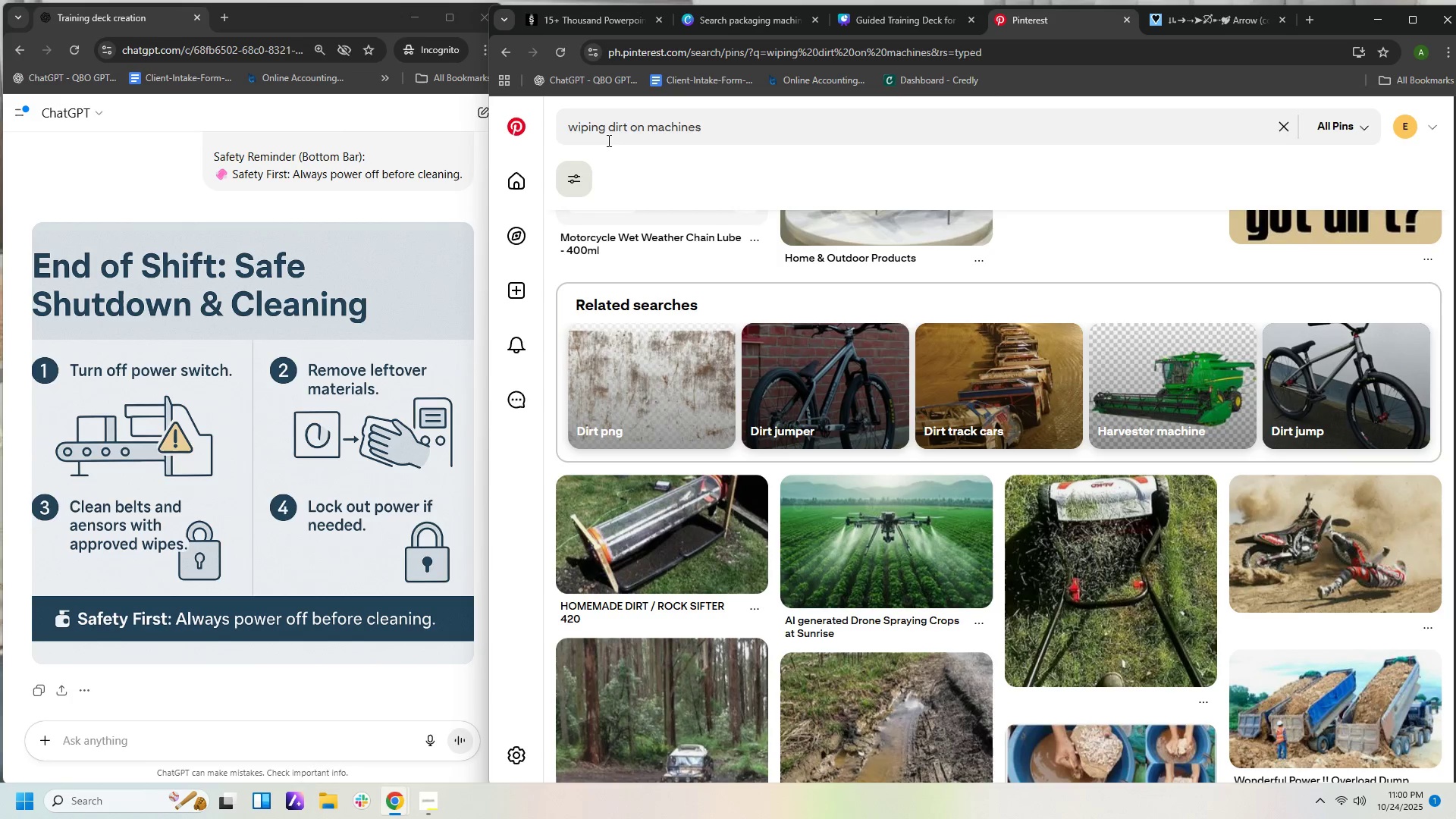 
left_click([607, 131])
 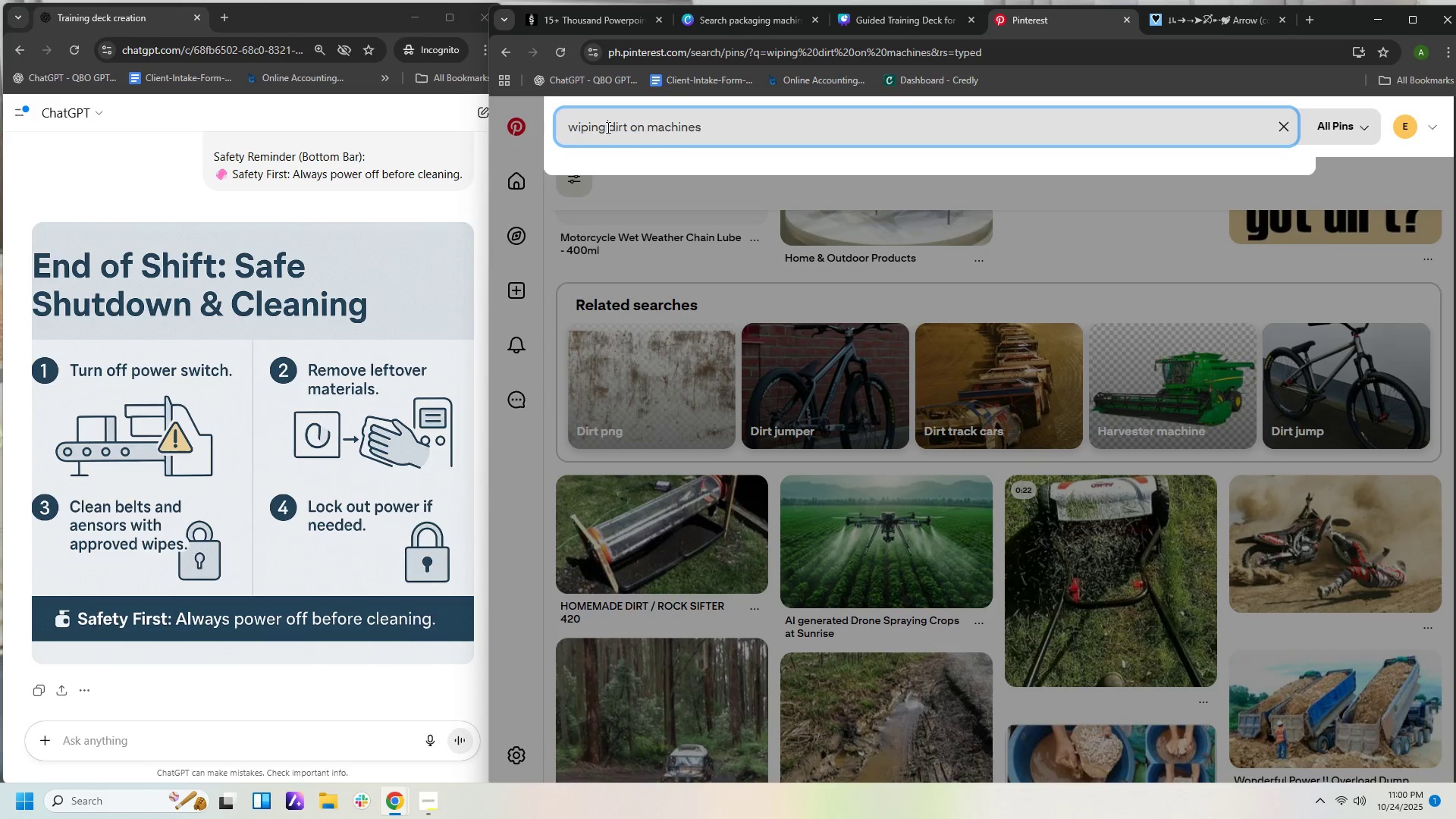 
key(Backspace)
key(Backspace)
key(Backspace)
key(Backspace)
key(Backspace)
key(Backspace)
key(Backspace)
key(Backspace)
type(using p)
key(Backspace)
type(wipes )
 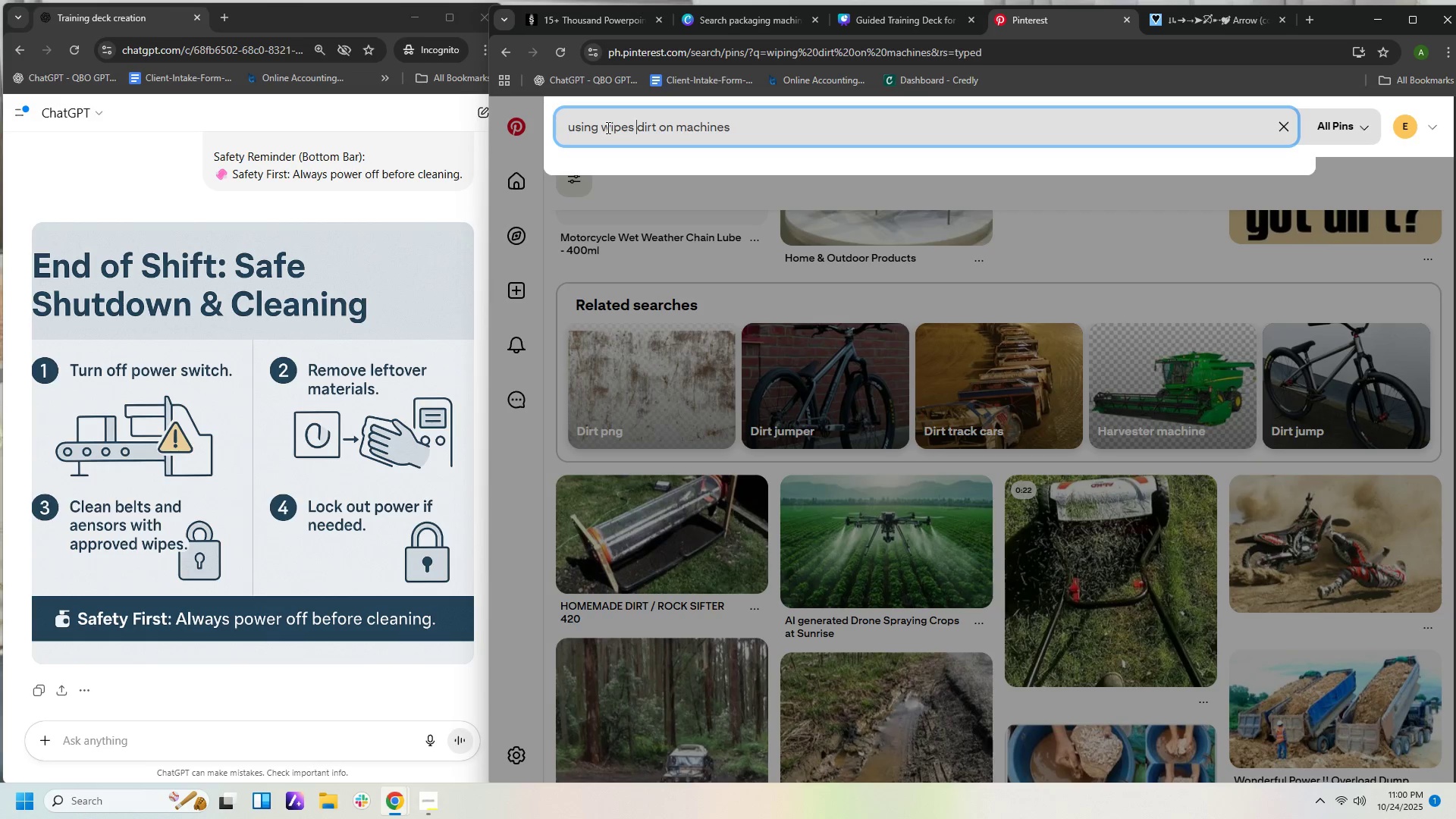 
key(Enter)
 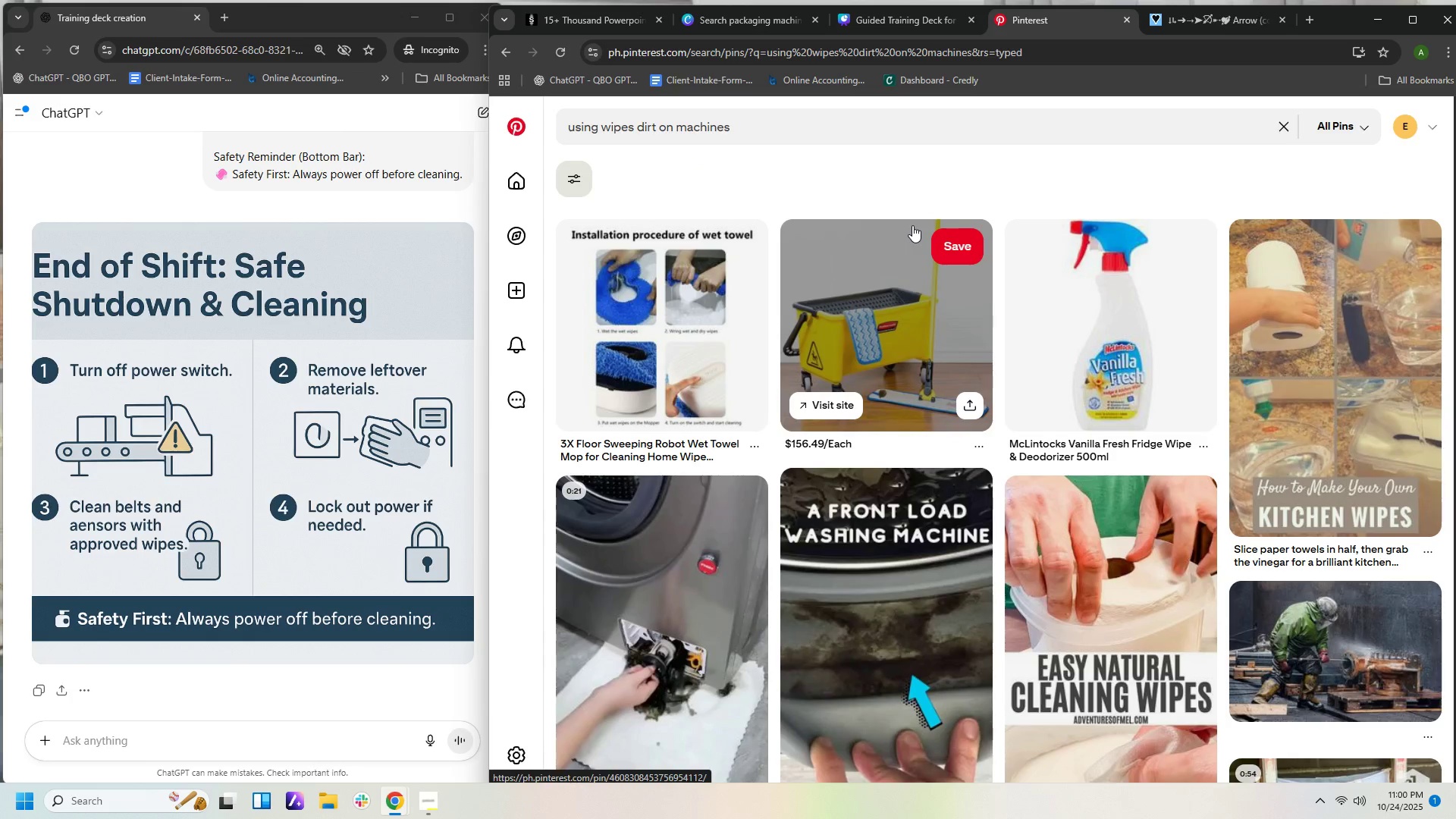 
scroll: coordinate [965, 467], scroll_direction: down, amount: 24.0
 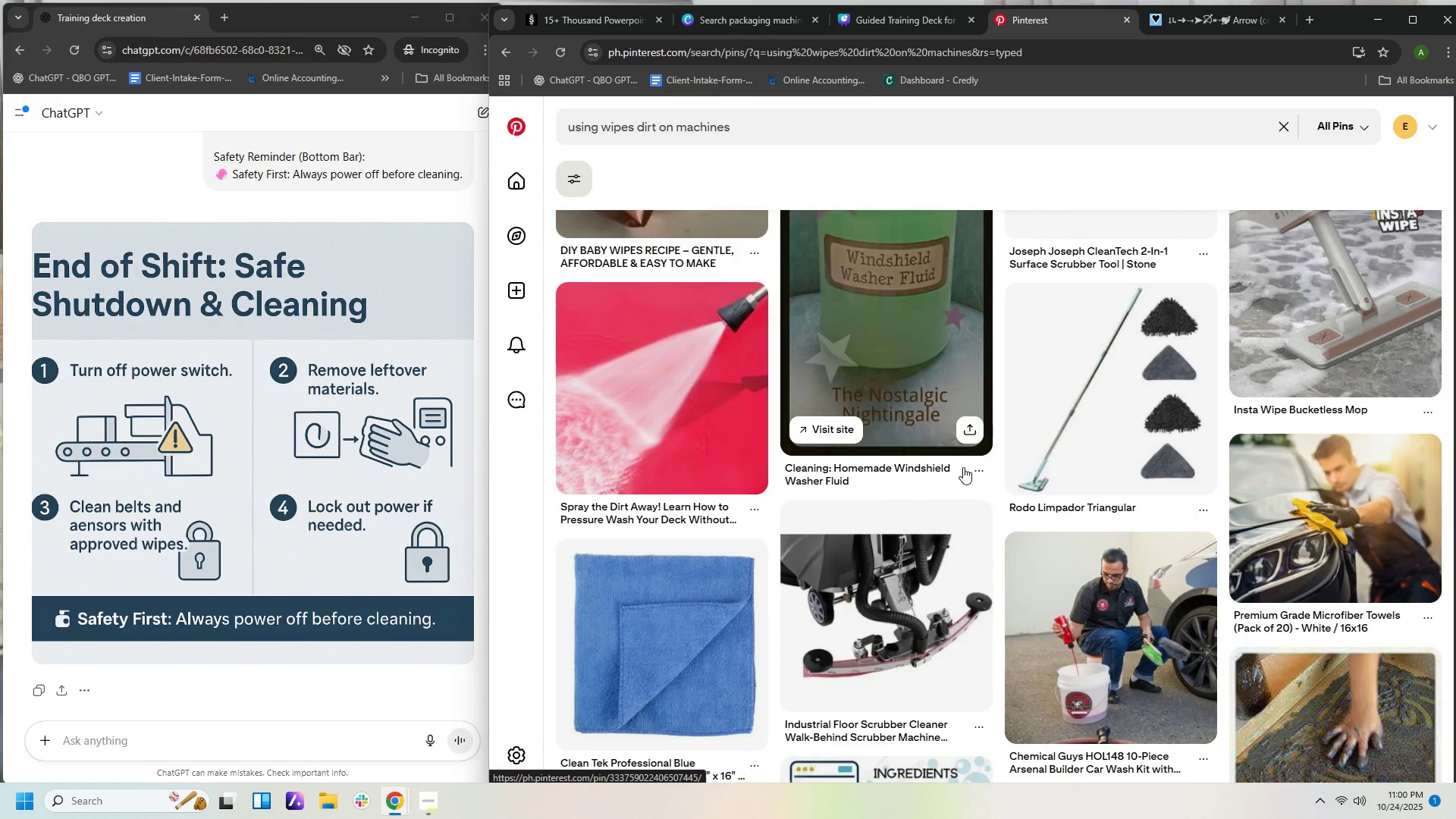 
scroll: coordinate [962, 468], scroll_direction: down, amount: 7.0
 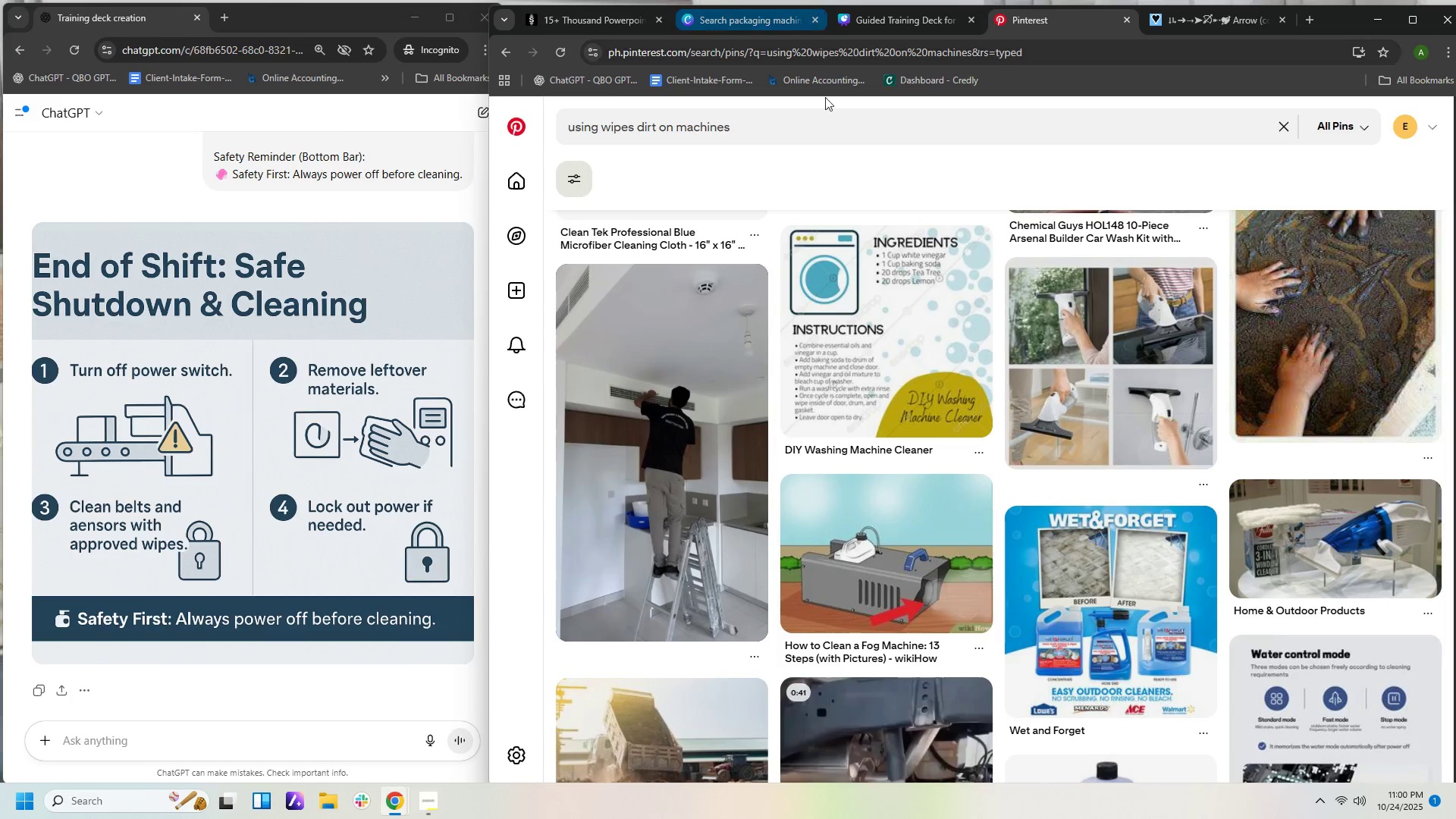 
left_click_drag(start_coordinate=[767, 118], to_coordinate=[475, 127])
 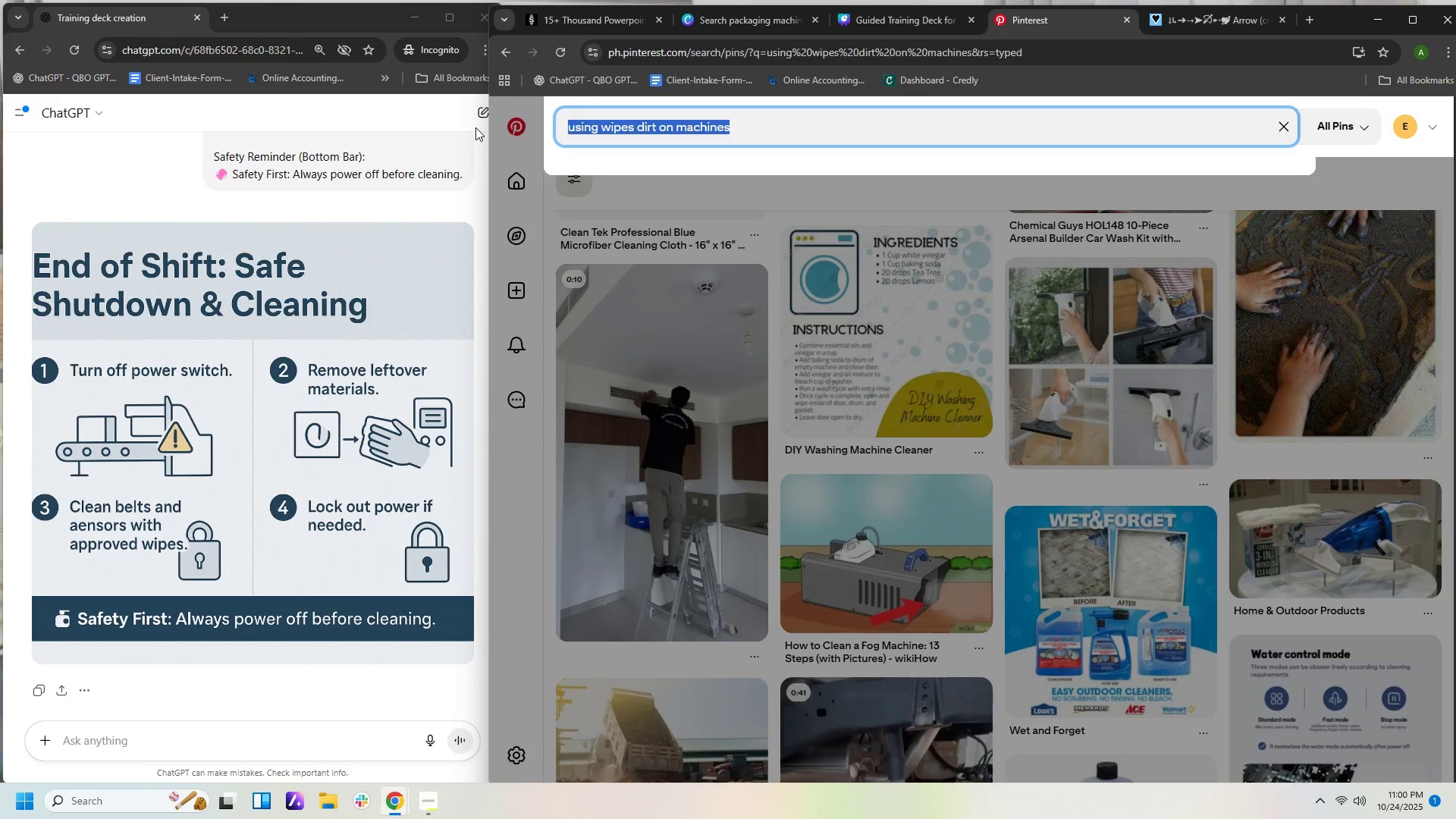 
type(automae)
key(Backspace)
type(ted packaging machine)
 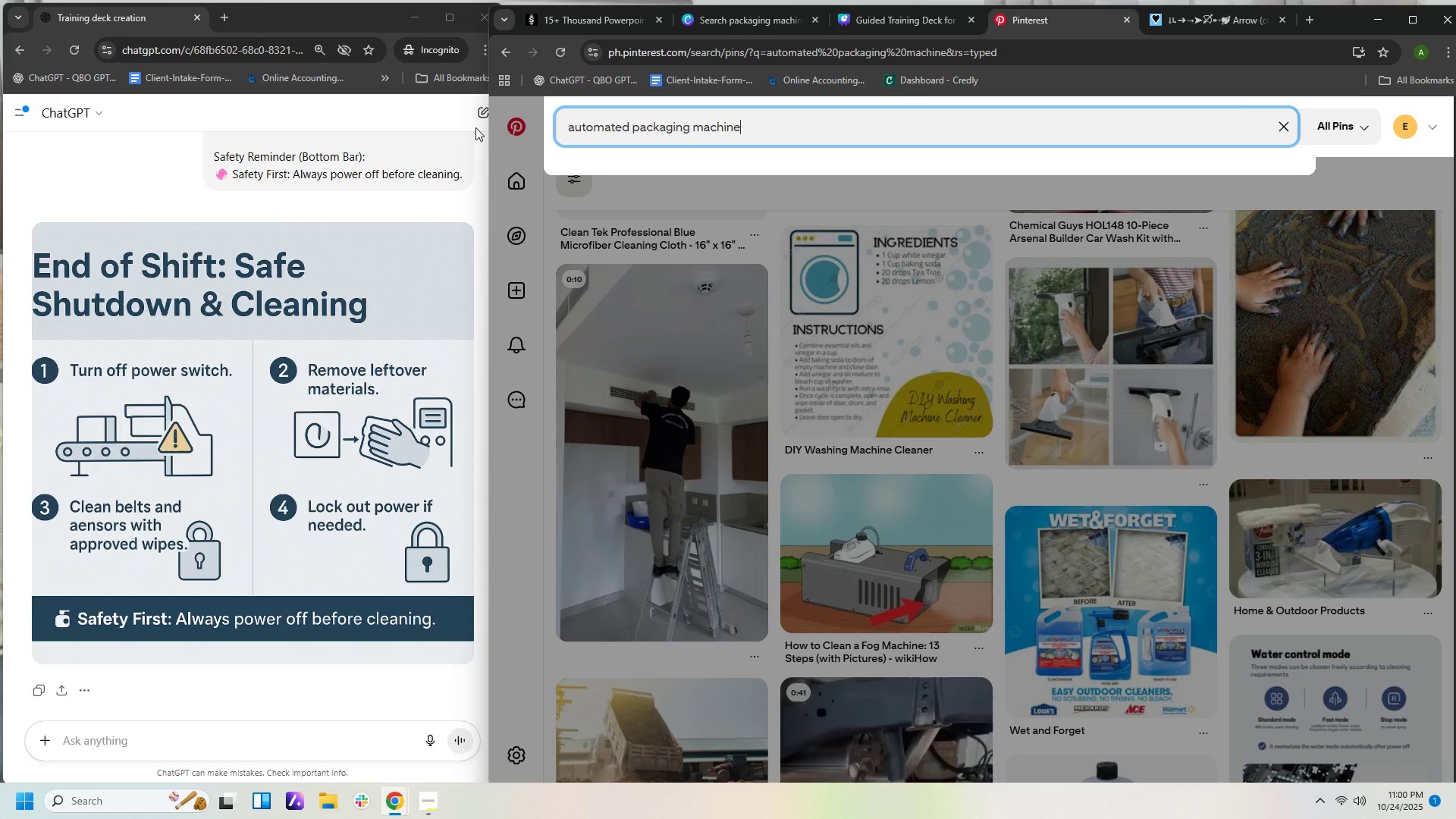 
key(Enter)
 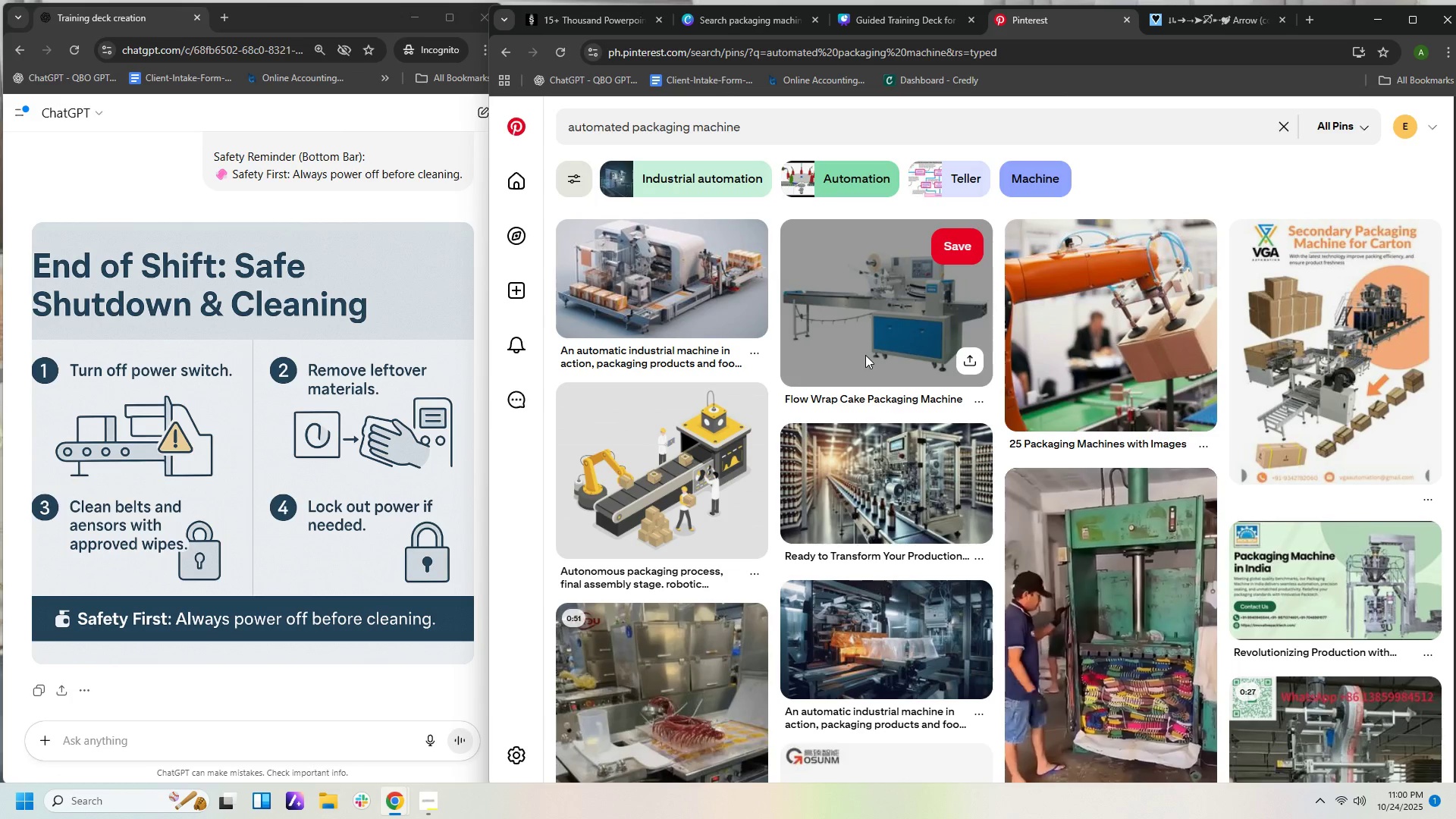 
wait(10.99)
 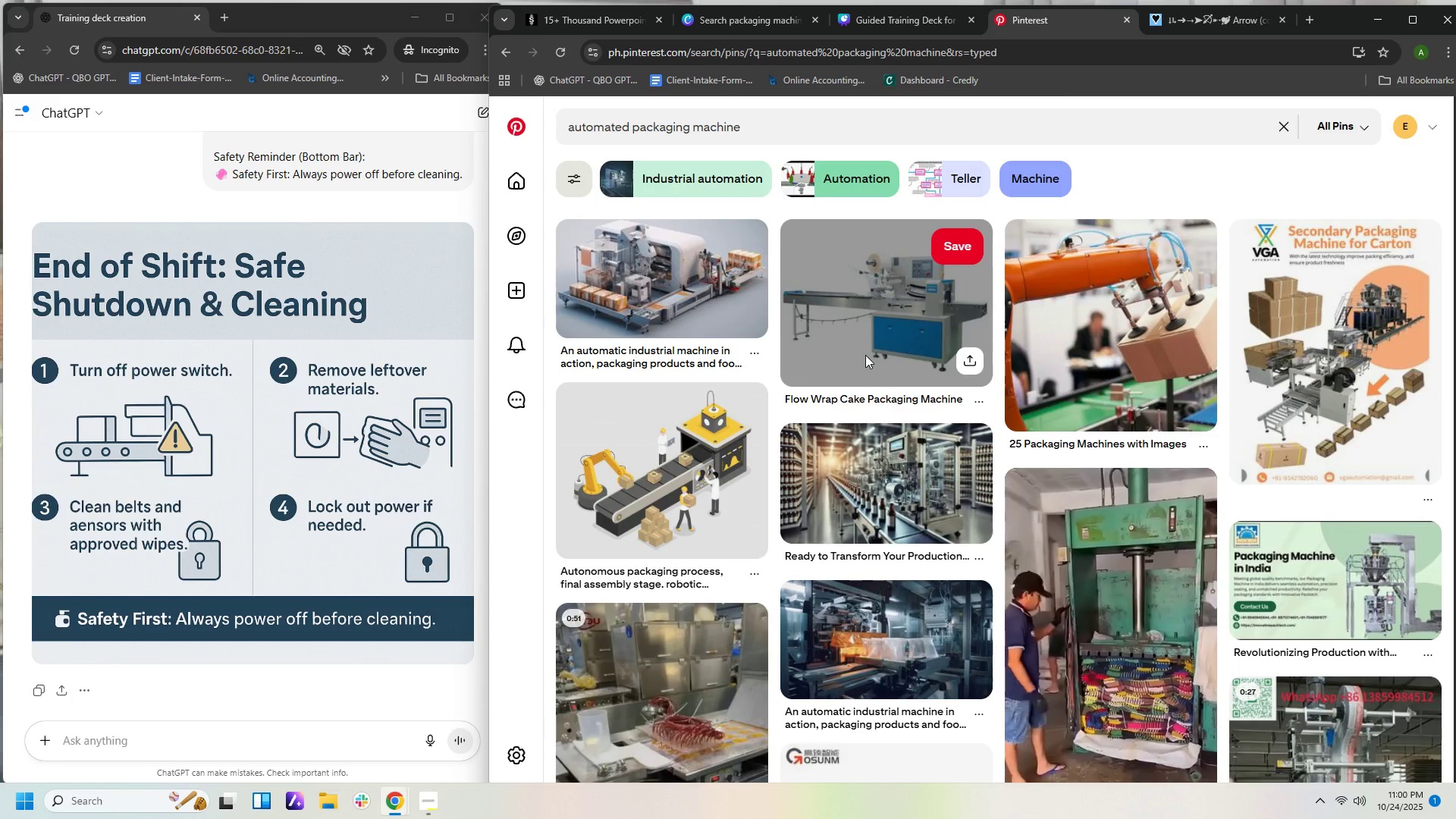 
left_click([885, 327])
 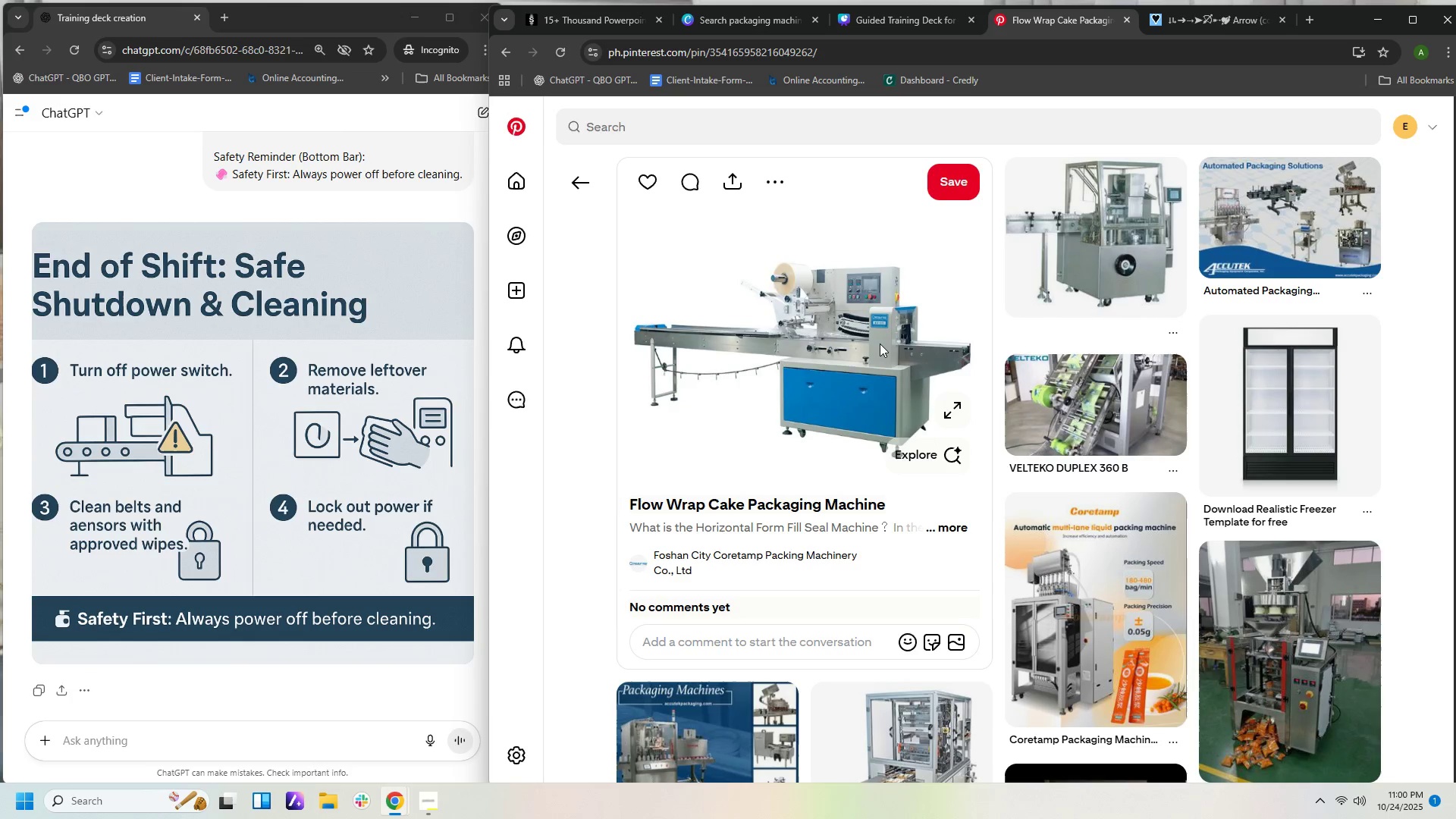 
wait(9.11)
 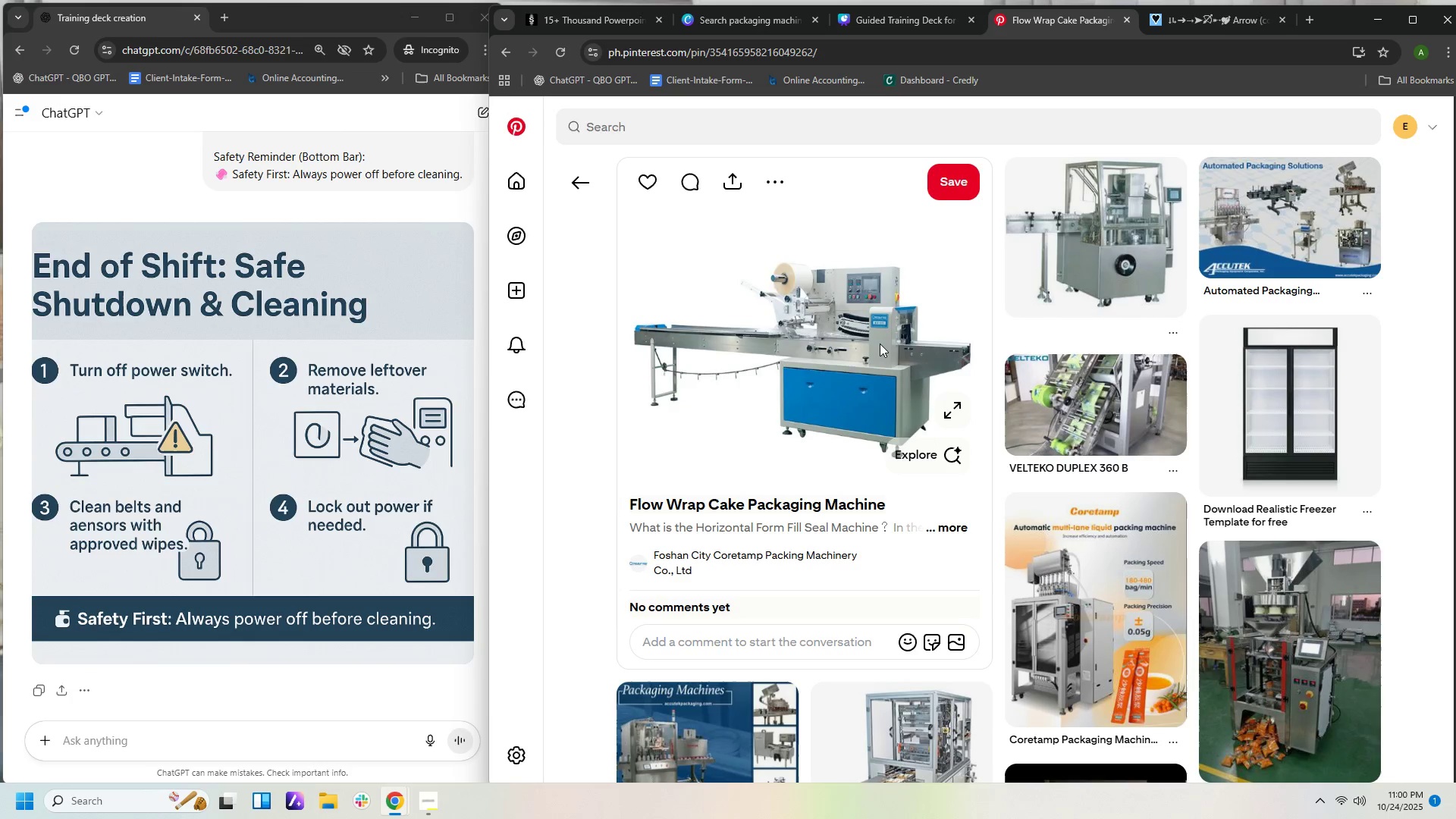 
left_click([947, 410])
 